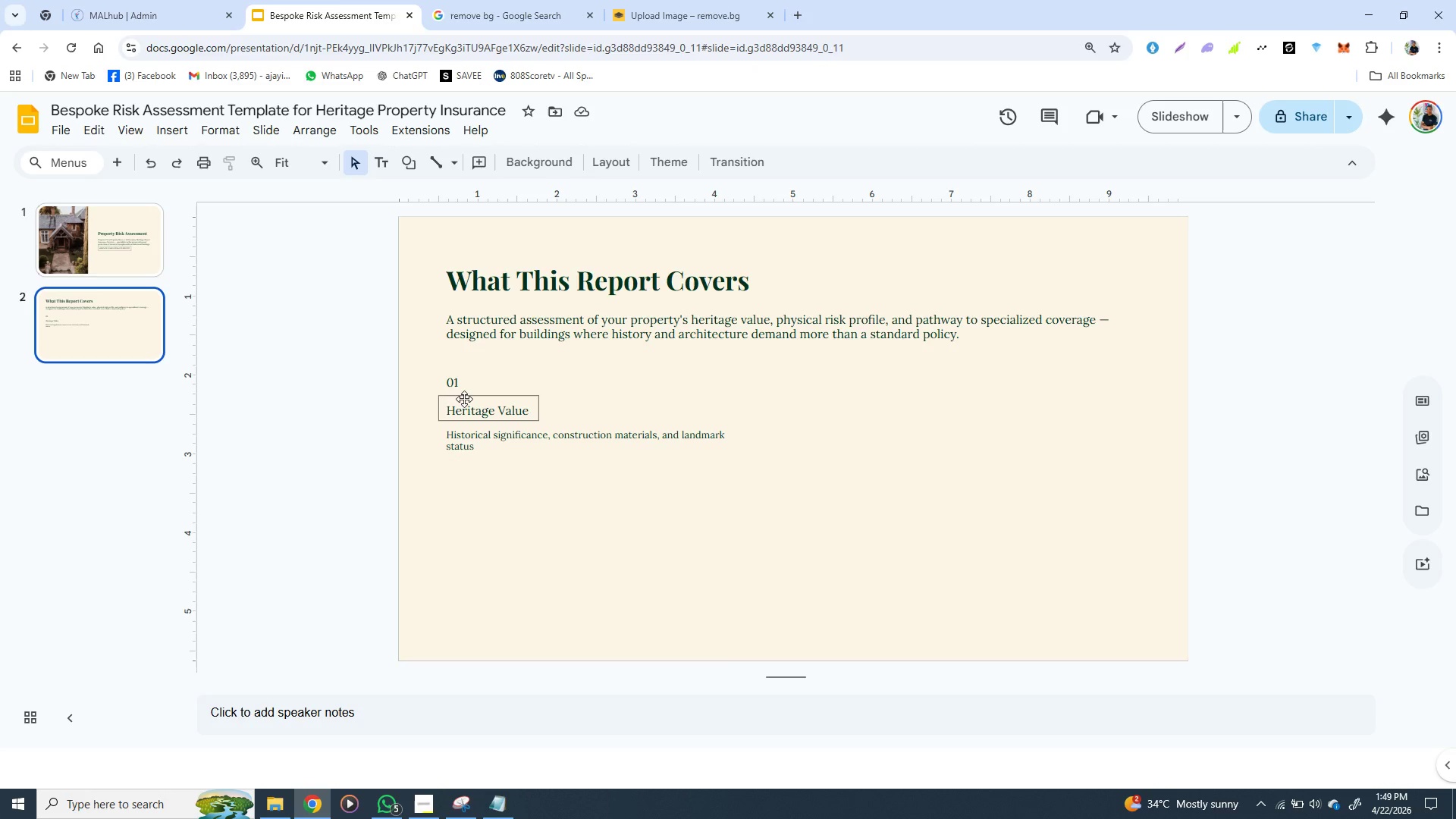 
hold_key(key=ShiftLeft, duration=1.5)
left_click([454, 403])
 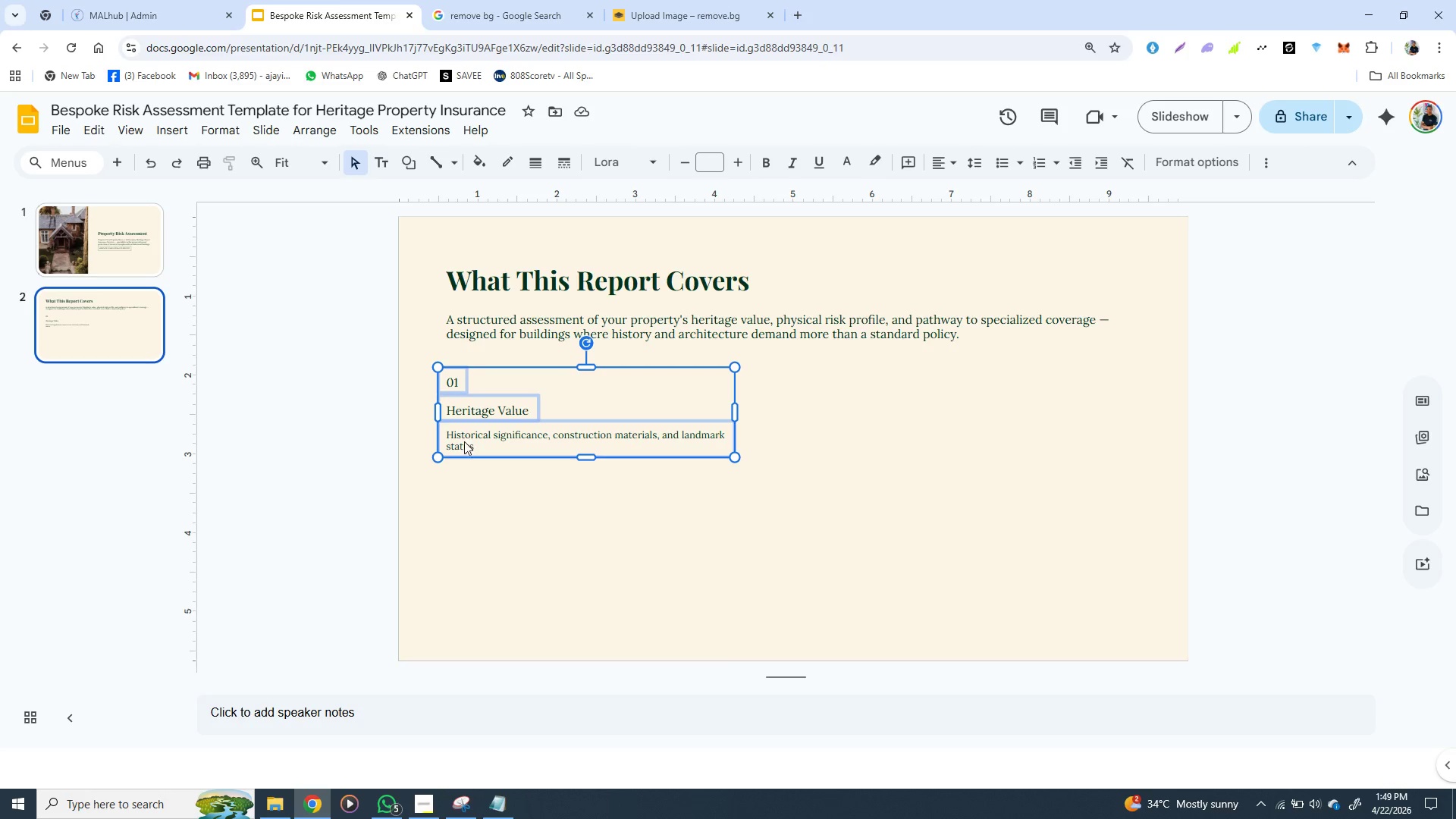 
hold_key(key=ShiftLeft, duration=1.51)
left_click([460, 437])
 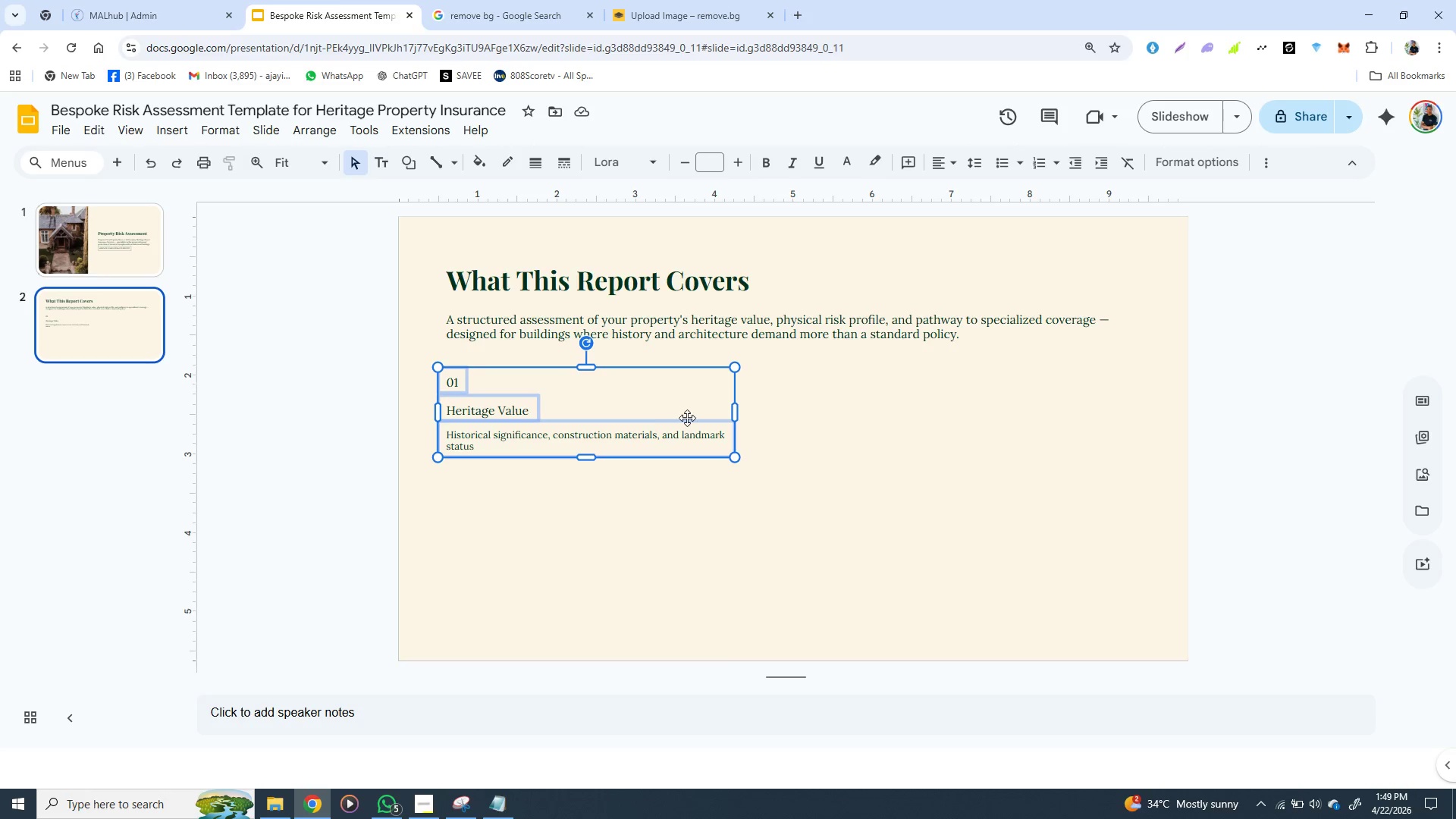 
hold_key(key=ShiftLeft, duration=1.52)
 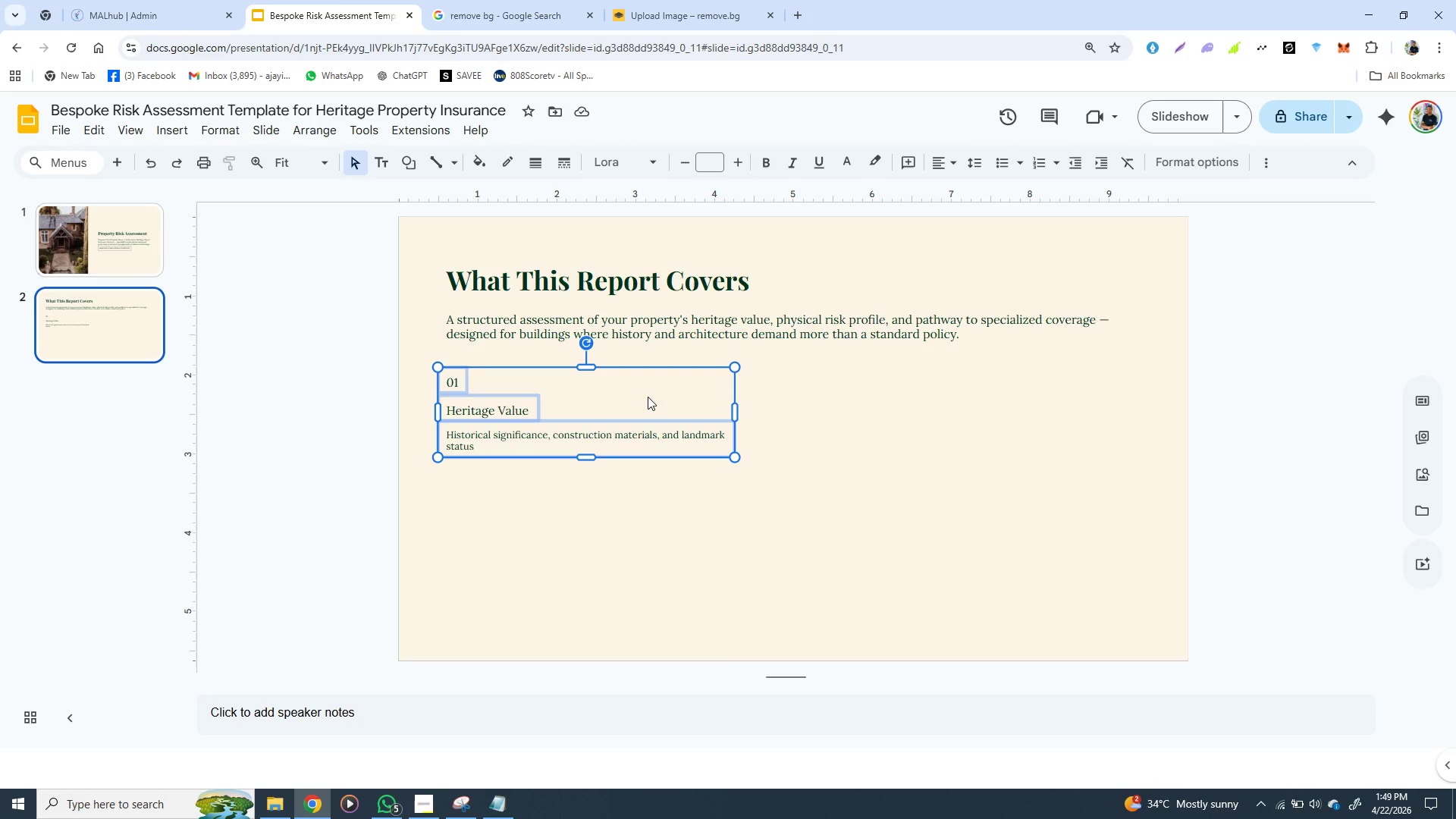 
hold_key(key=ShiftLeft, duration=0.66)
 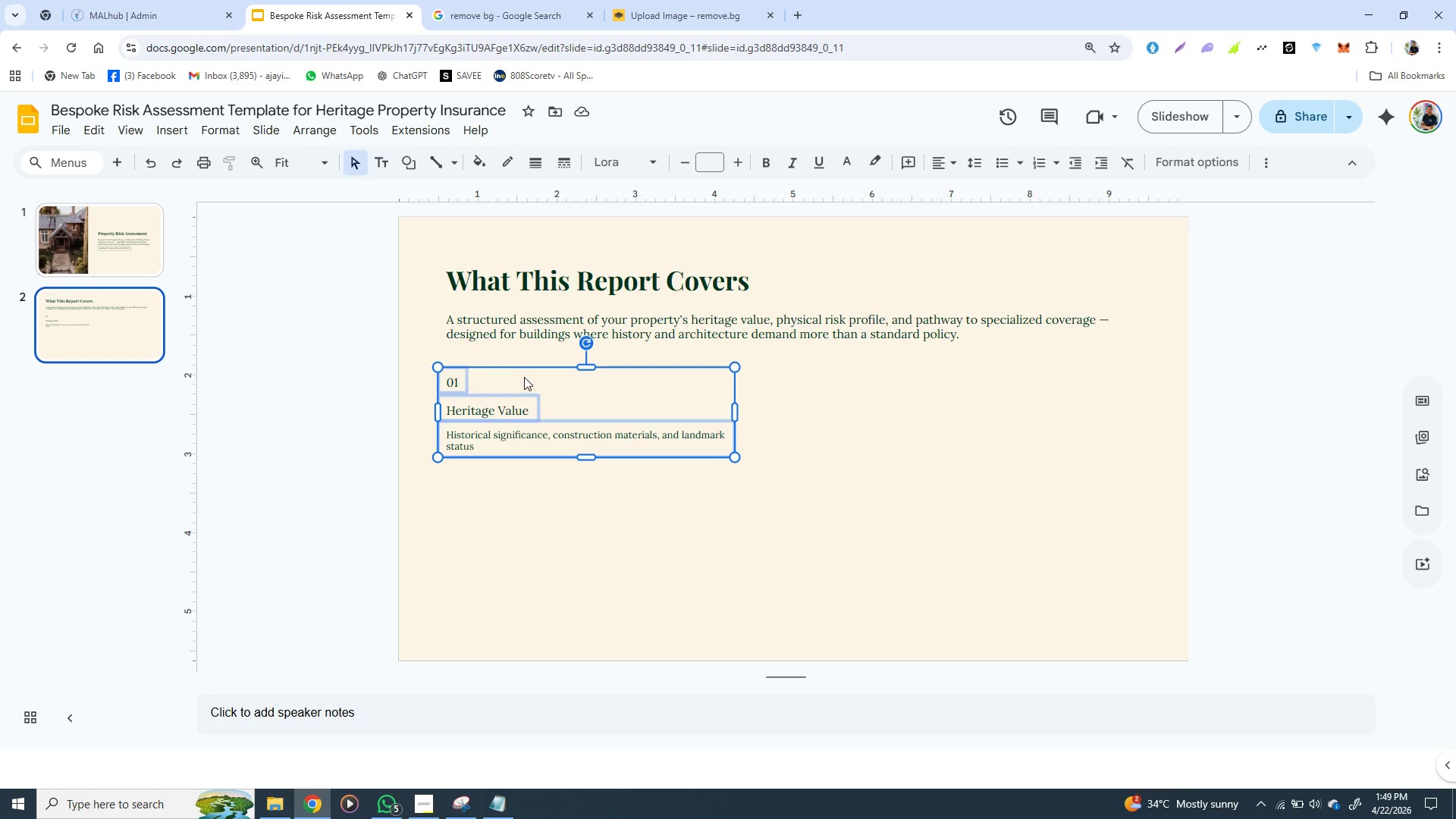 
wait(5.16)
 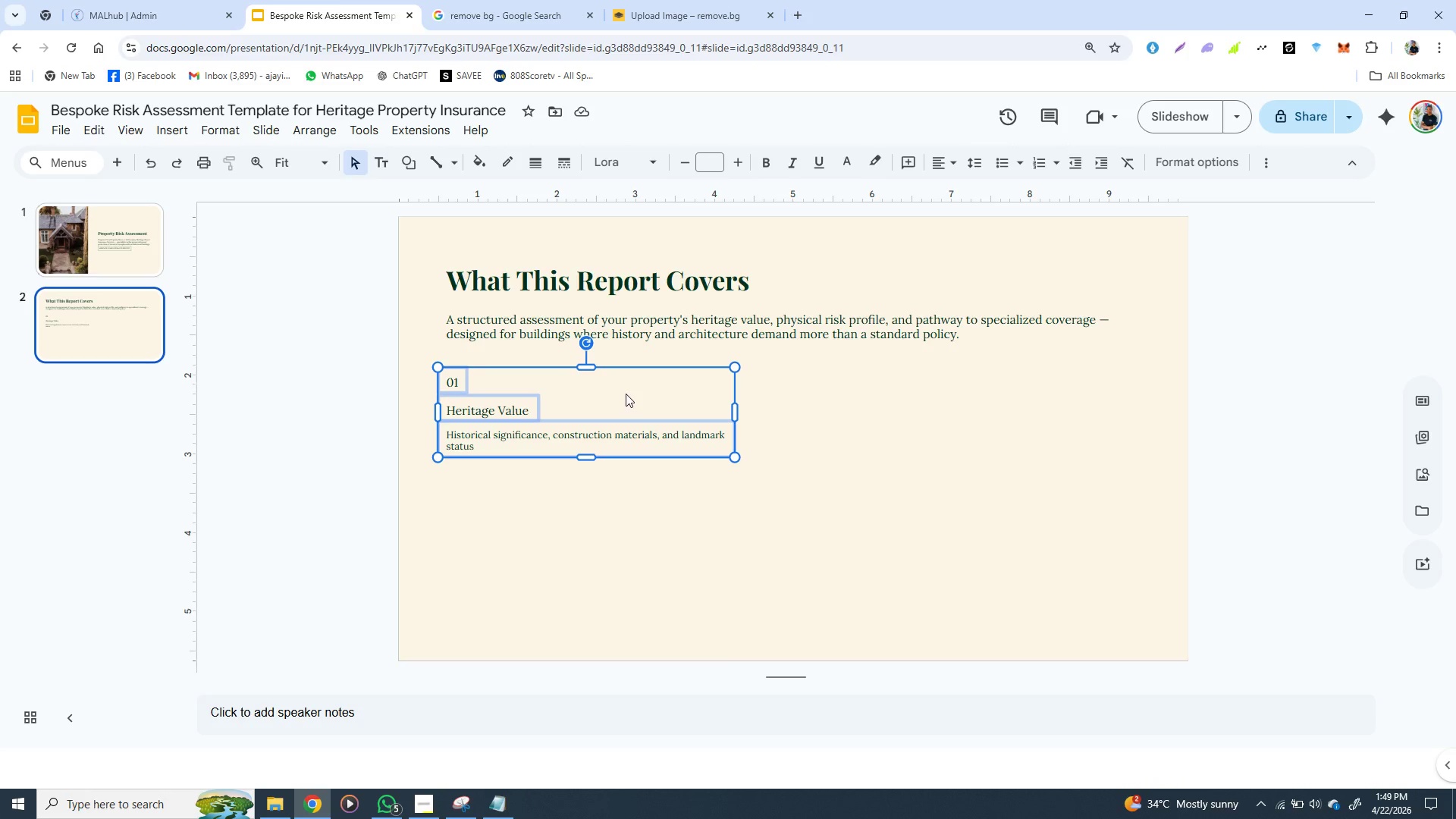 
left_click_drag(start_coordinate=[532, 369], to_coordinate=[544, 394])
 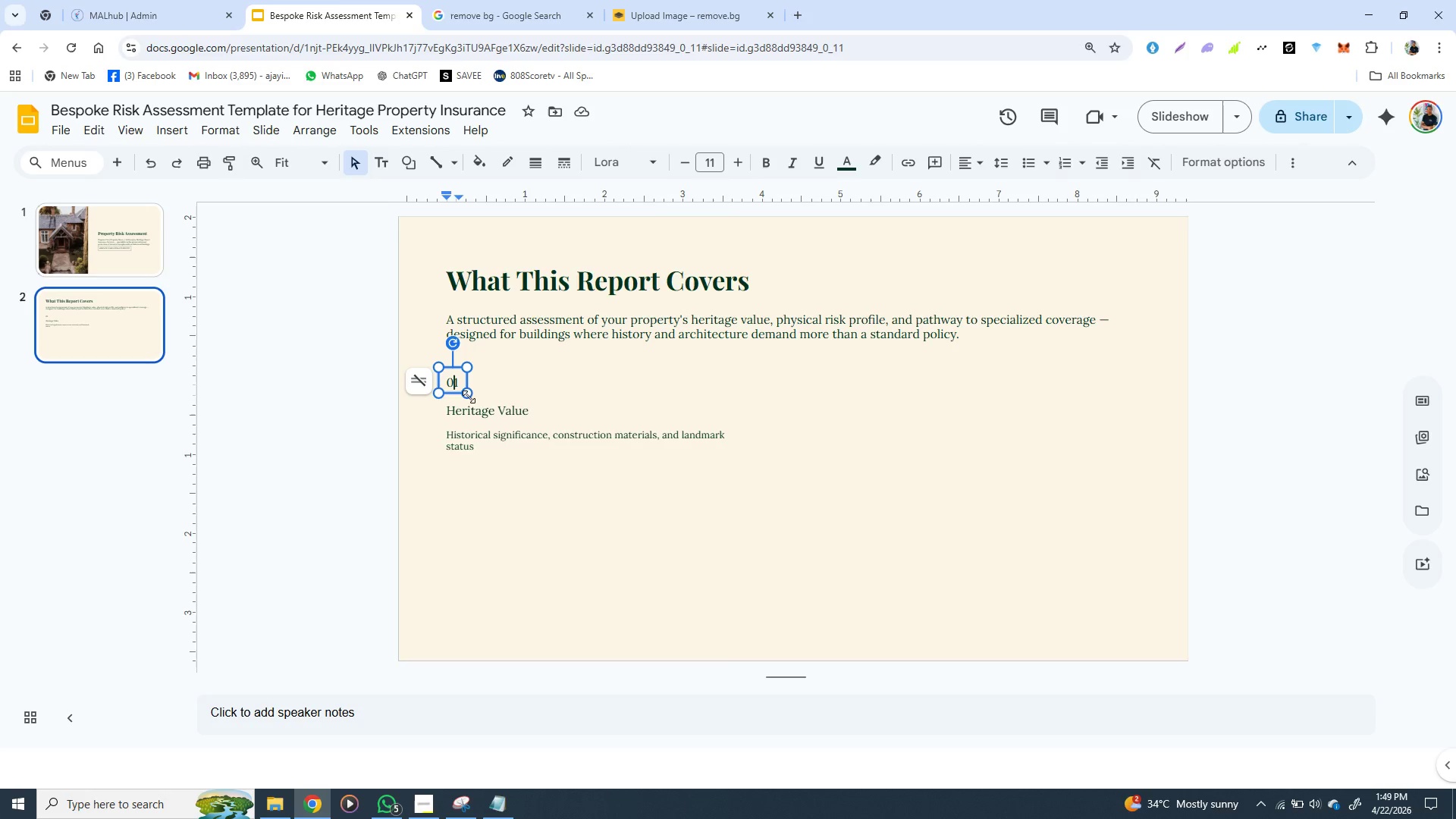 
left_click([449, 386])
 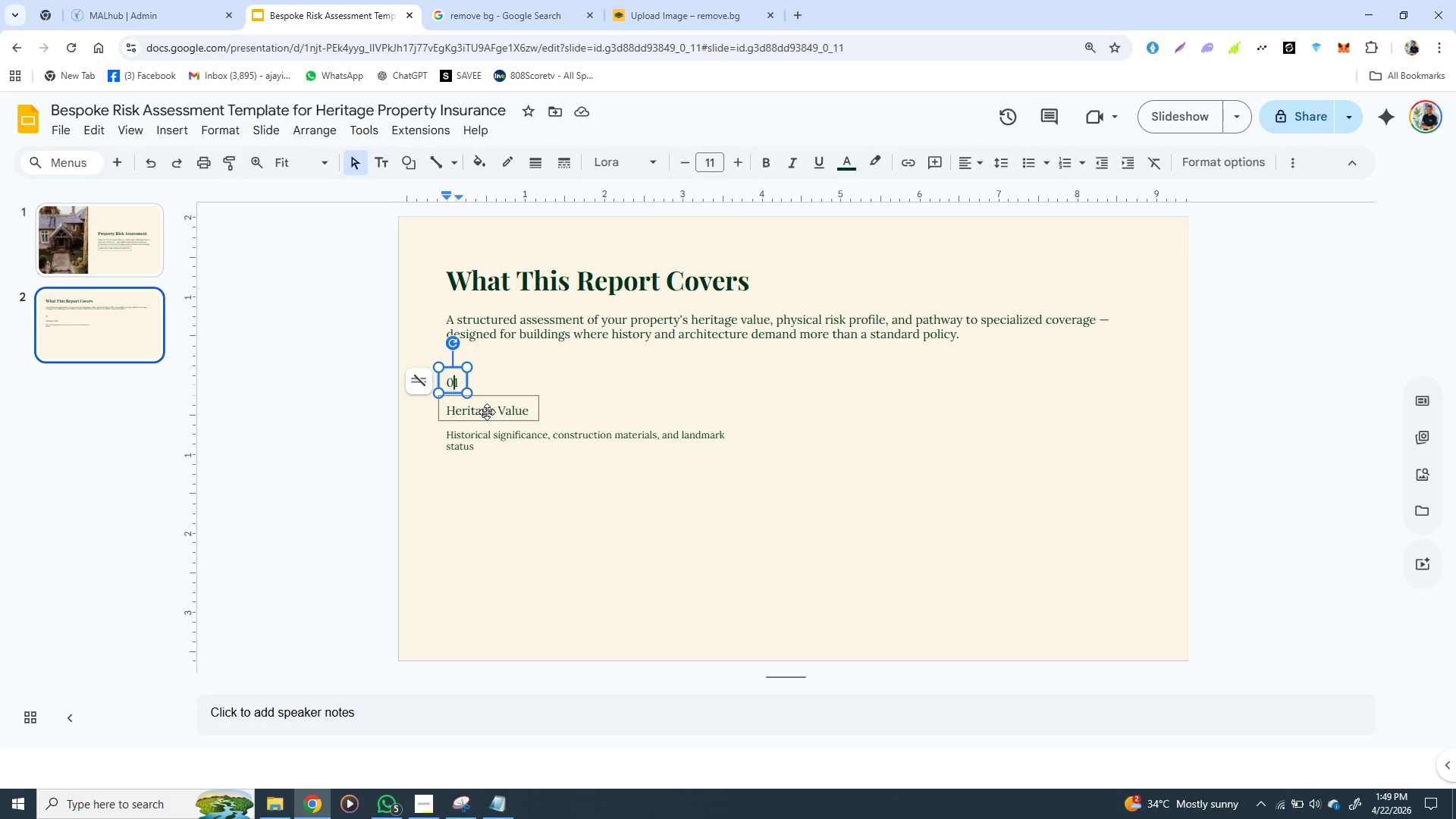 
hold_key(key=ShiftLeft, duration=1.5)
left_click([487, 412])
 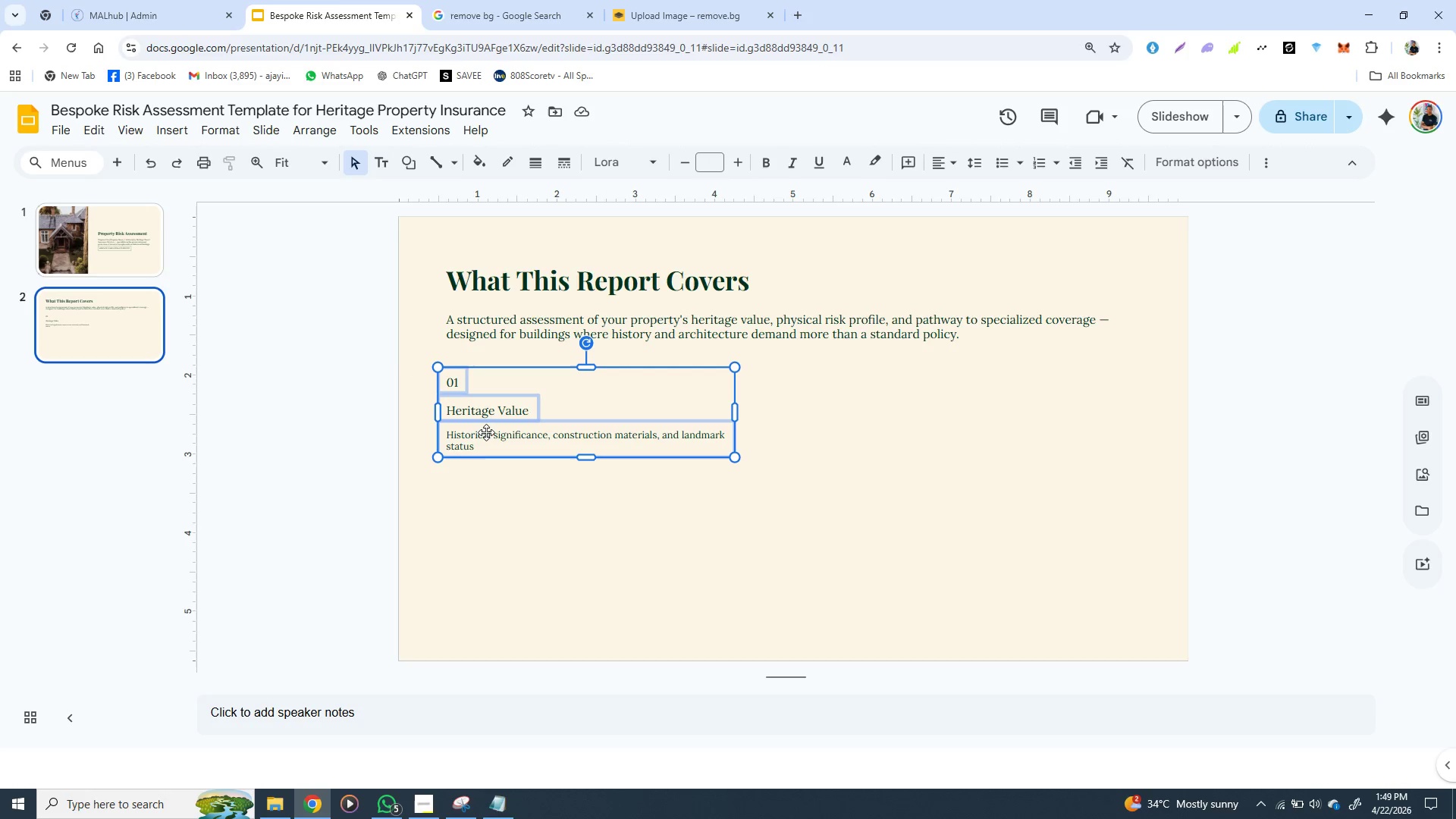 
hold_key(key=ShiftLeft, duration=1.36)
left_click([486, 432])
 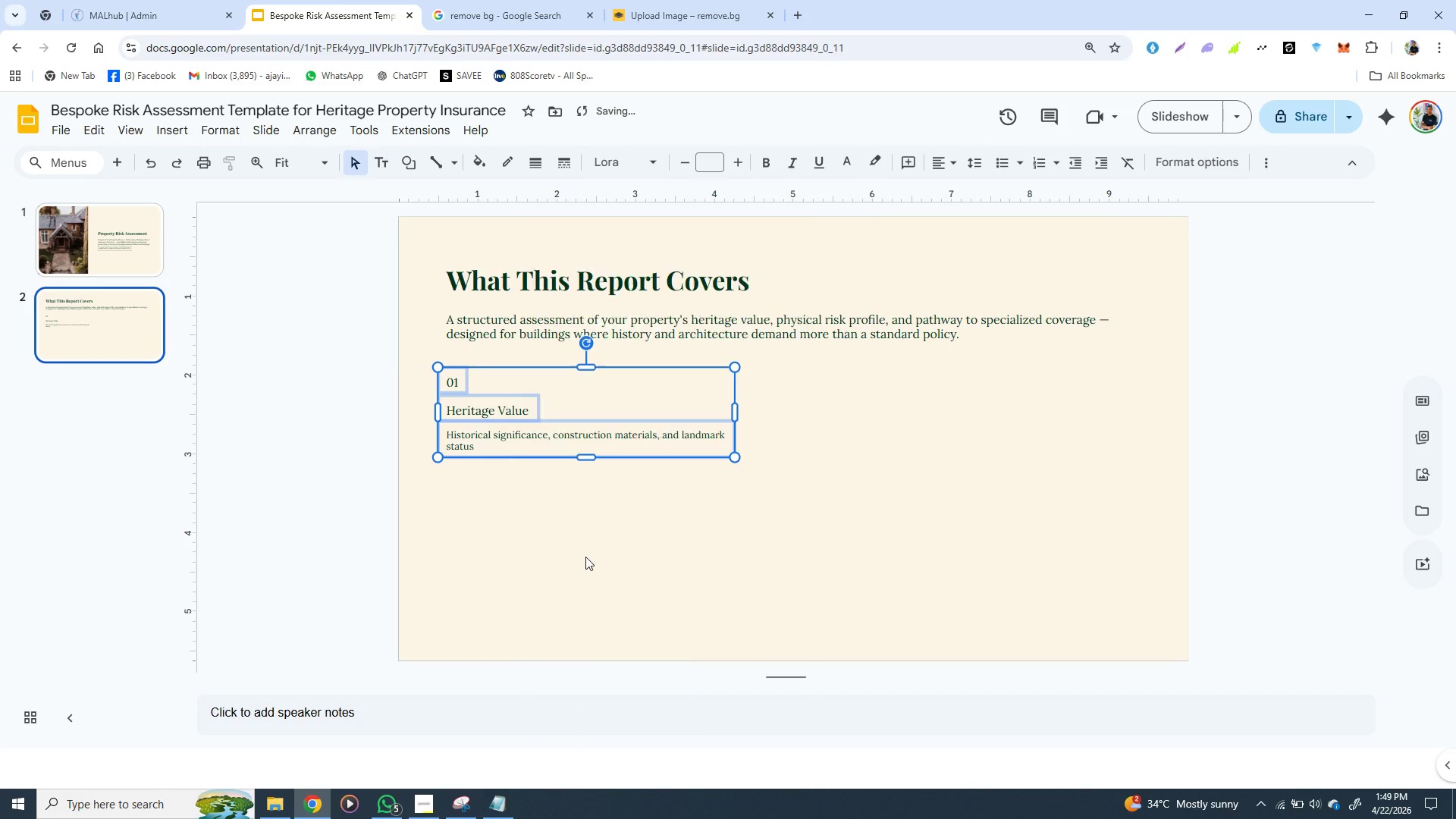 
left_click([586, 559])
 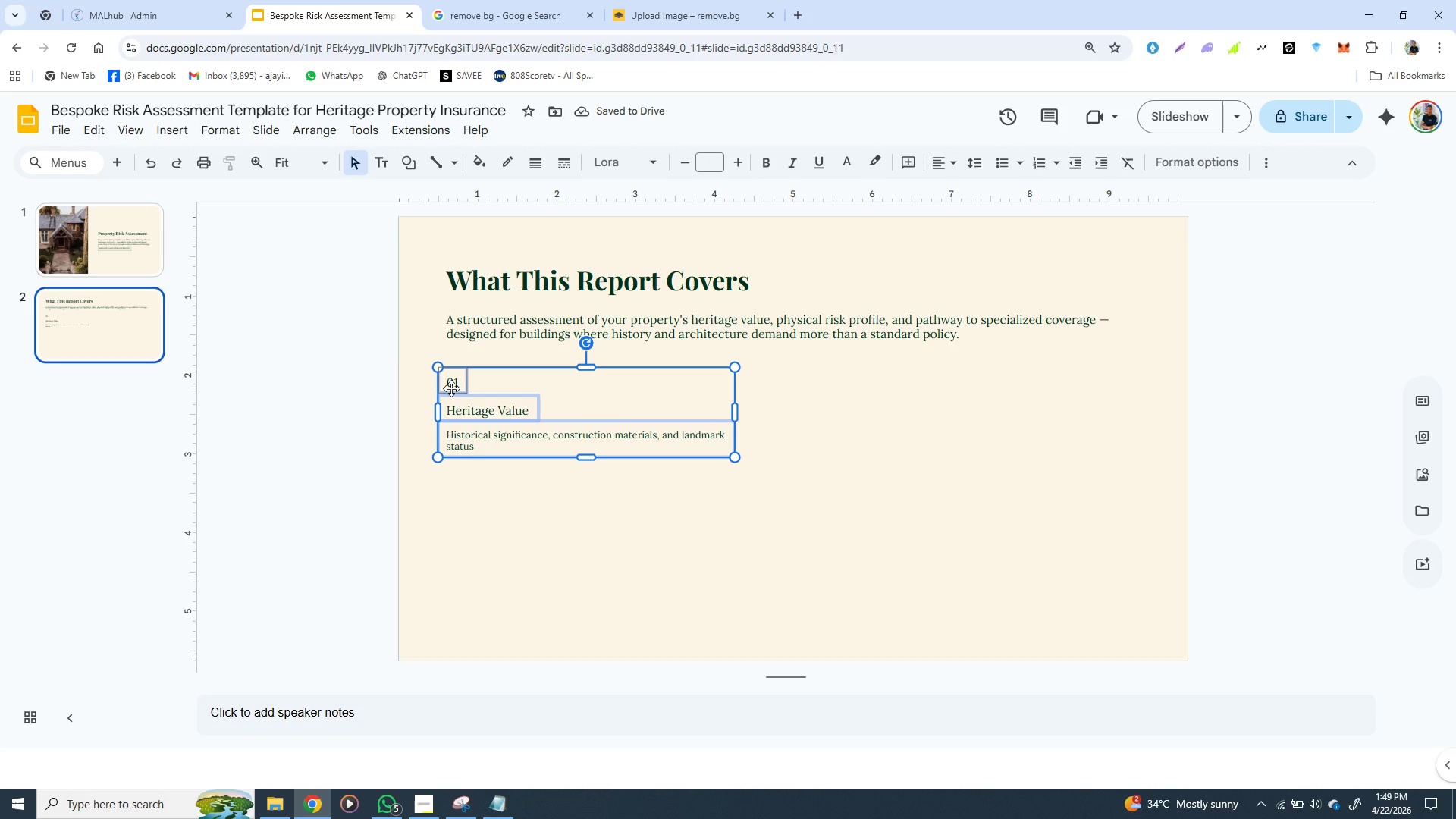 
left_click_drag(start_coordinate=[451, 388], to_coordinate=[450, 505])
 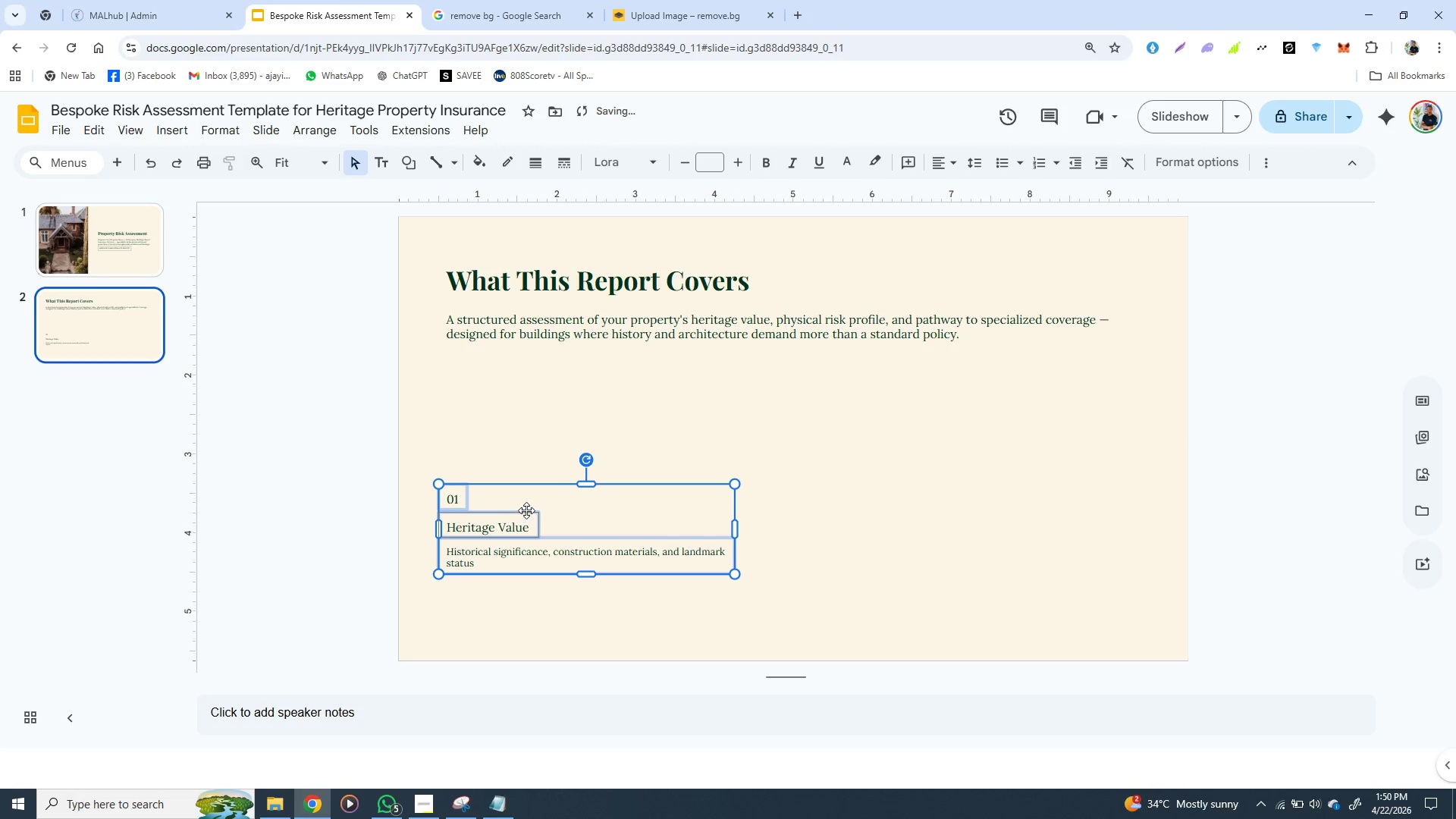 
key(Control+X)
 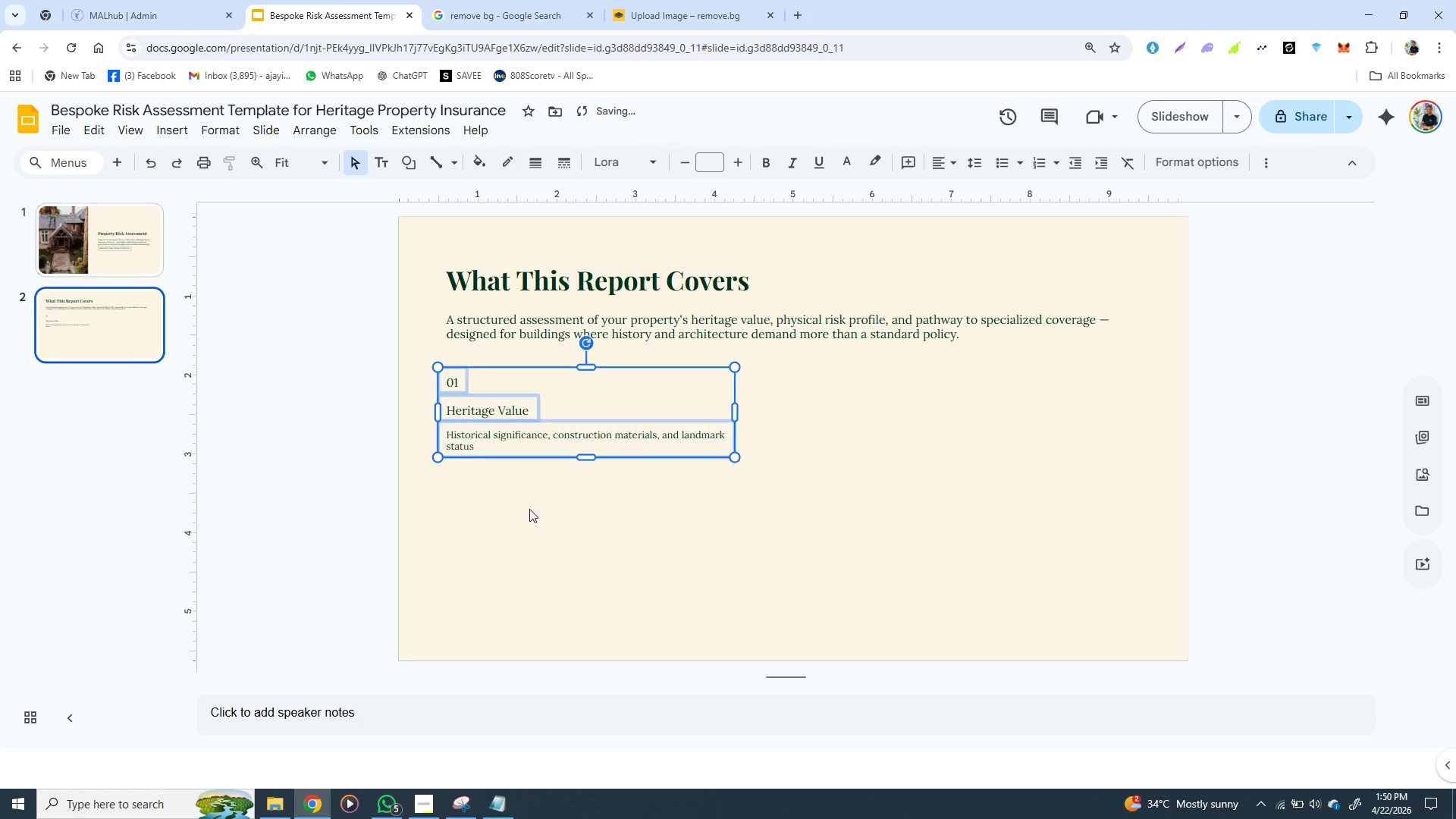 
key(Control+Z)
 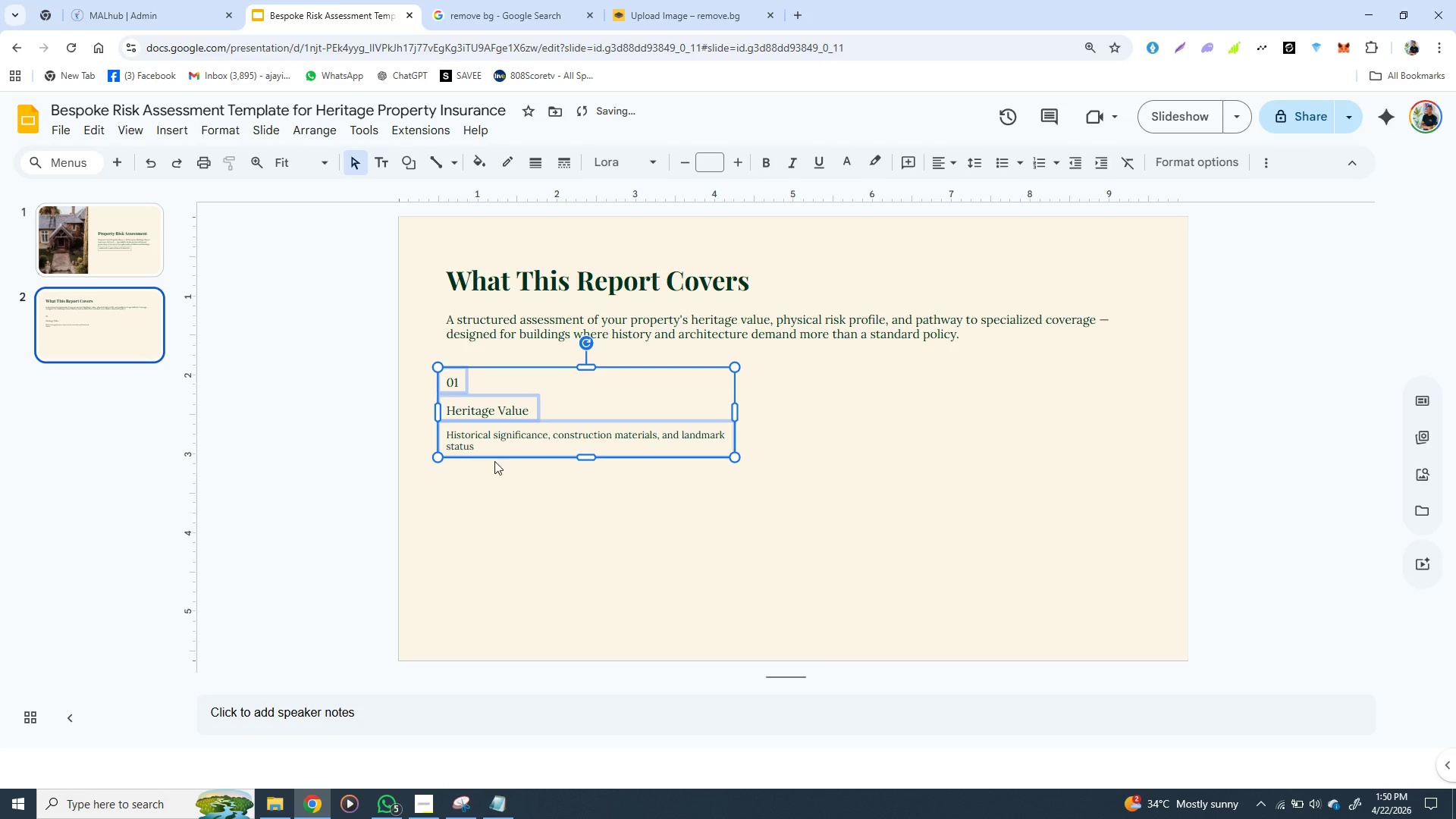 
key(Control+Z)
 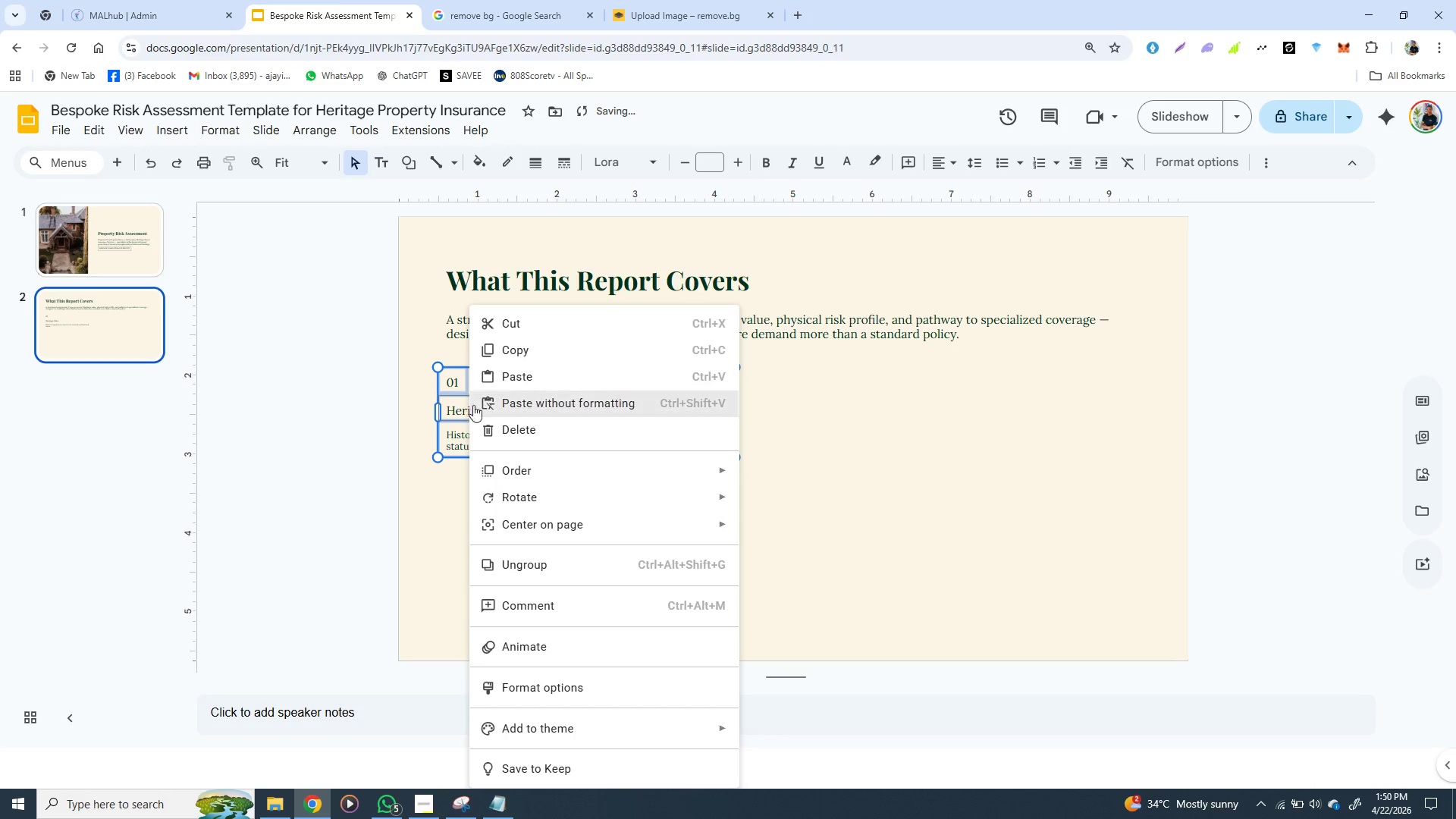 
right_click([470, 408])
 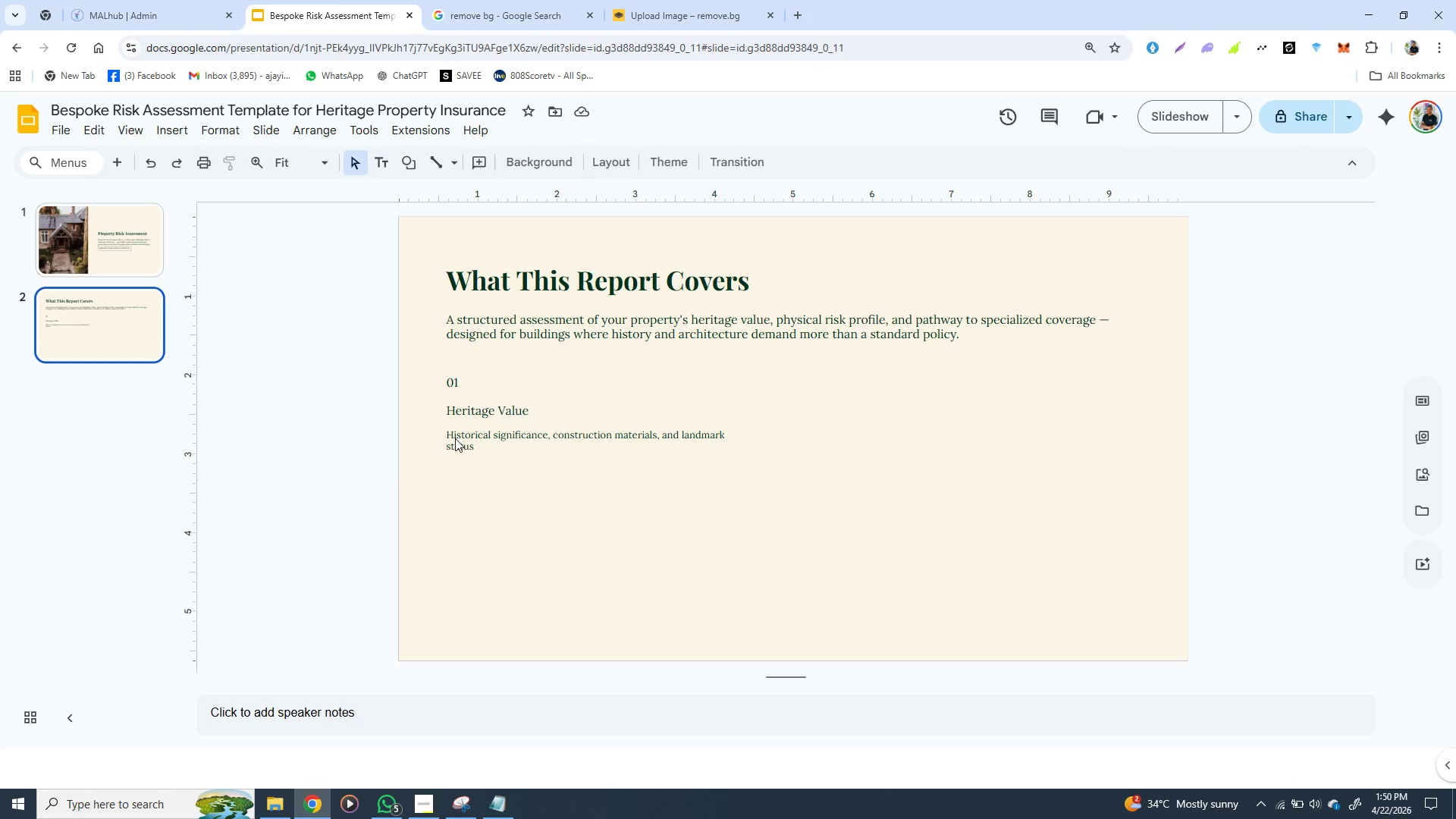 
wait(6.02)
 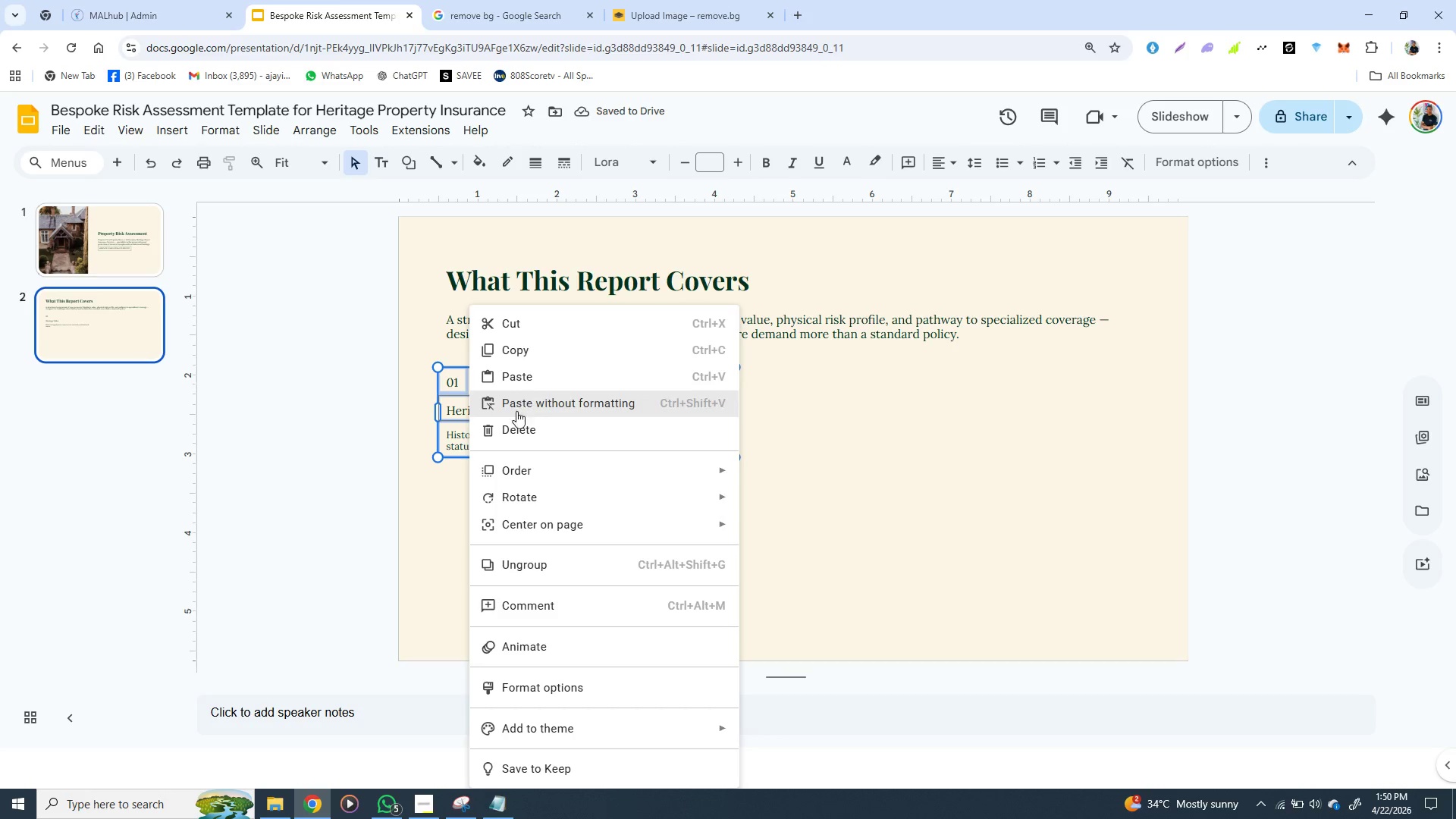 
left_click([447, 388])
 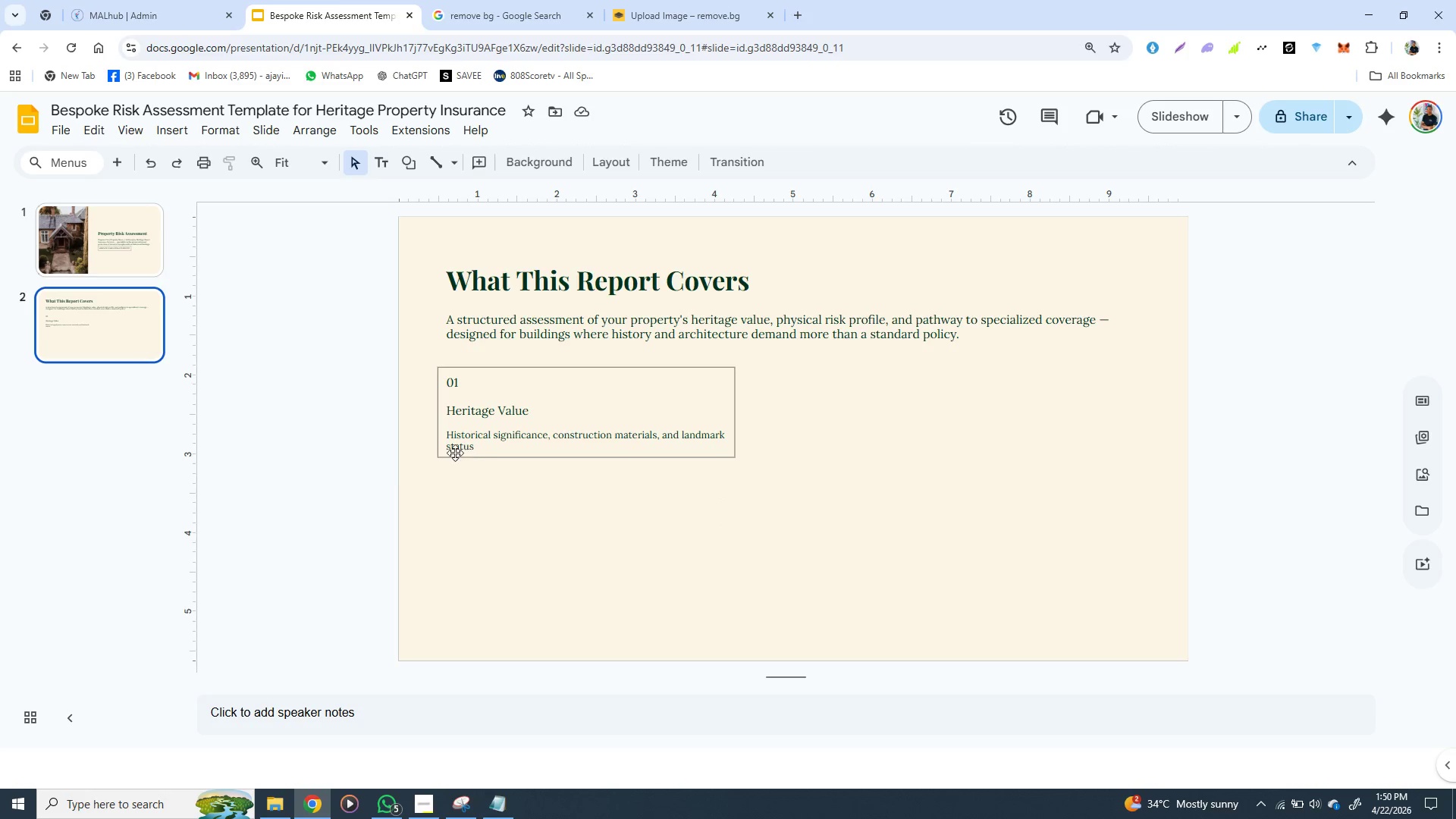 
left_click_drag(start_coordinate=[565, 521], to_coordinate=[570, 516])
 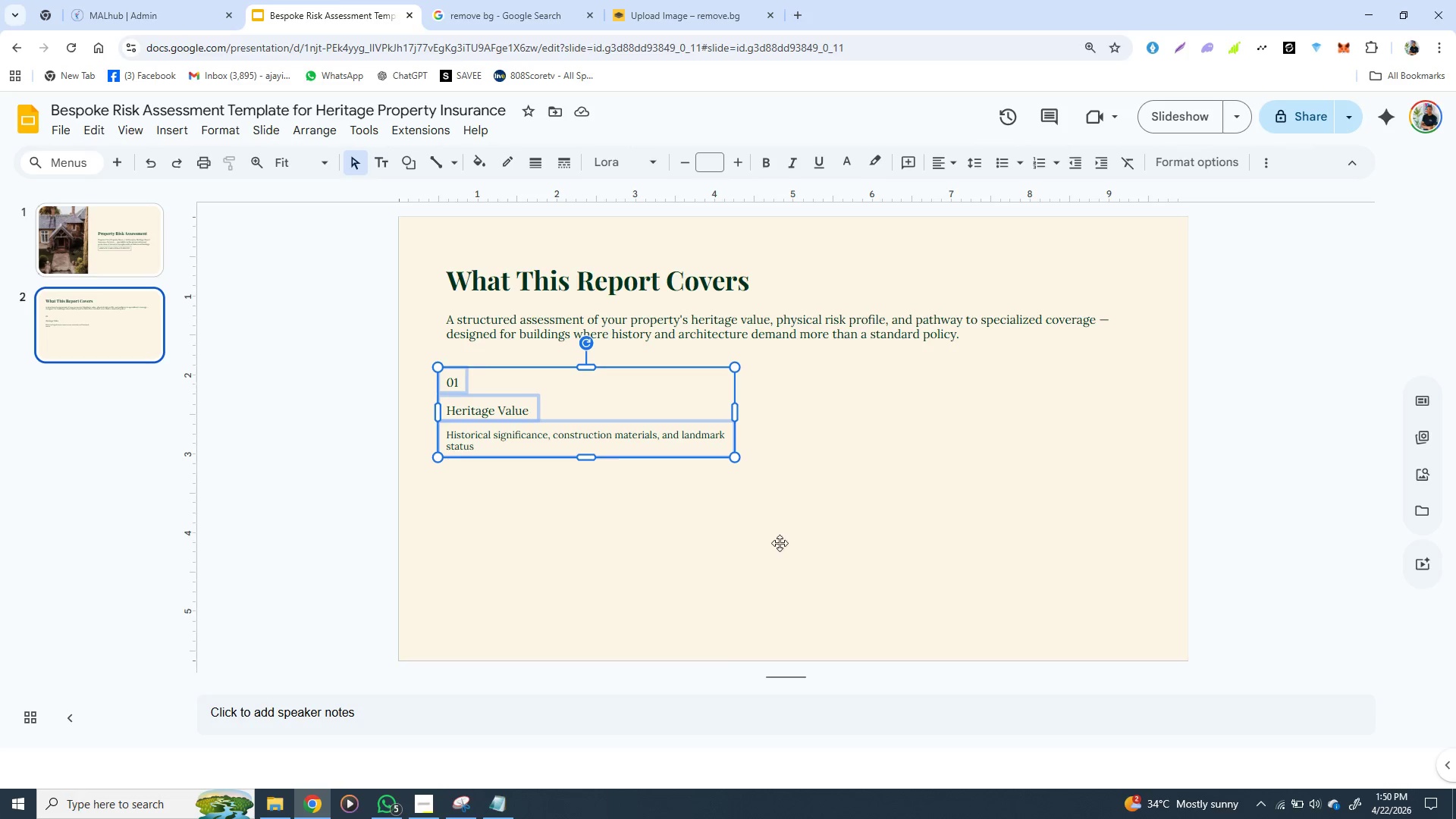 
left_click([441, 453])
 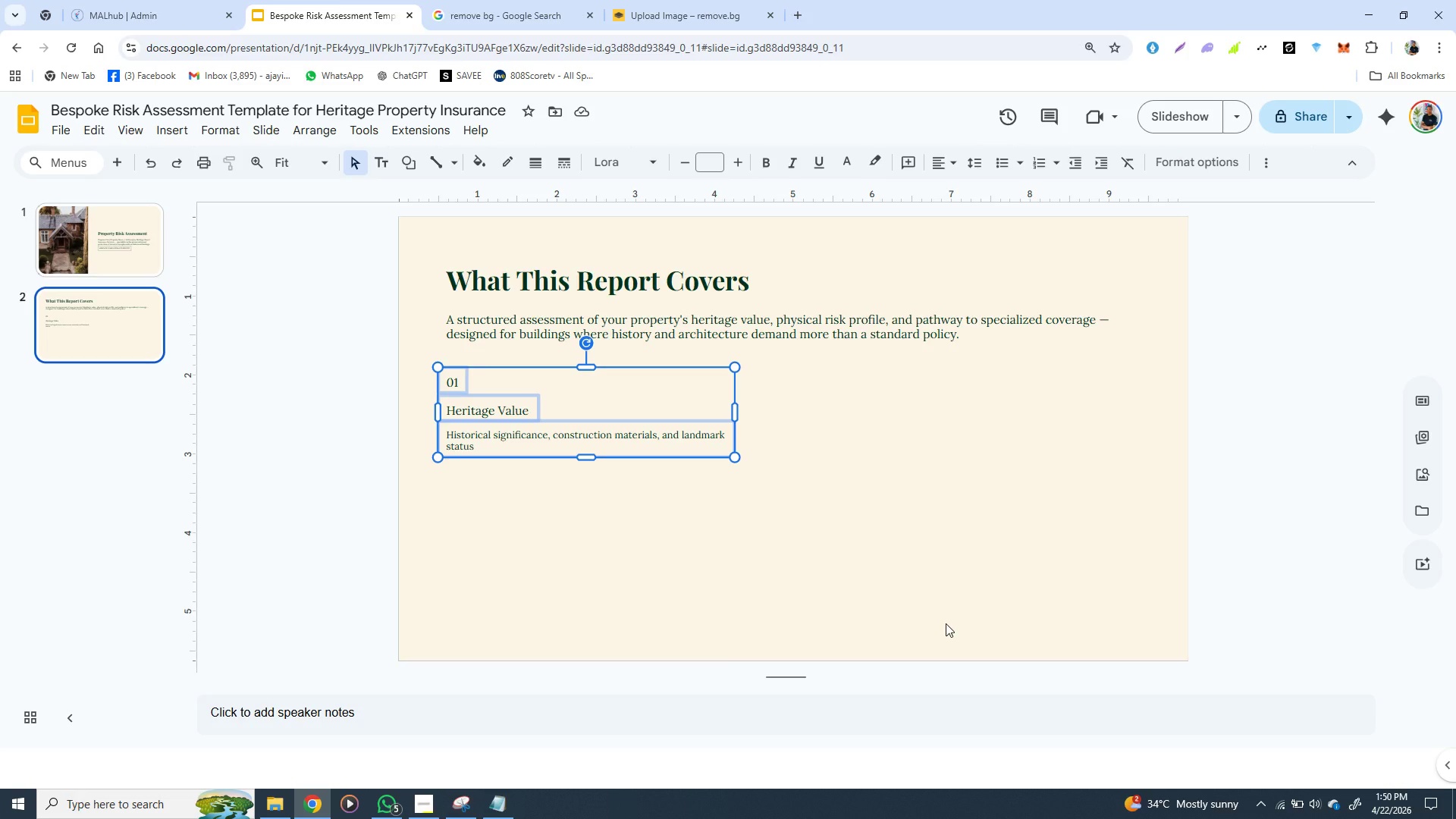 
key(Control+D)
 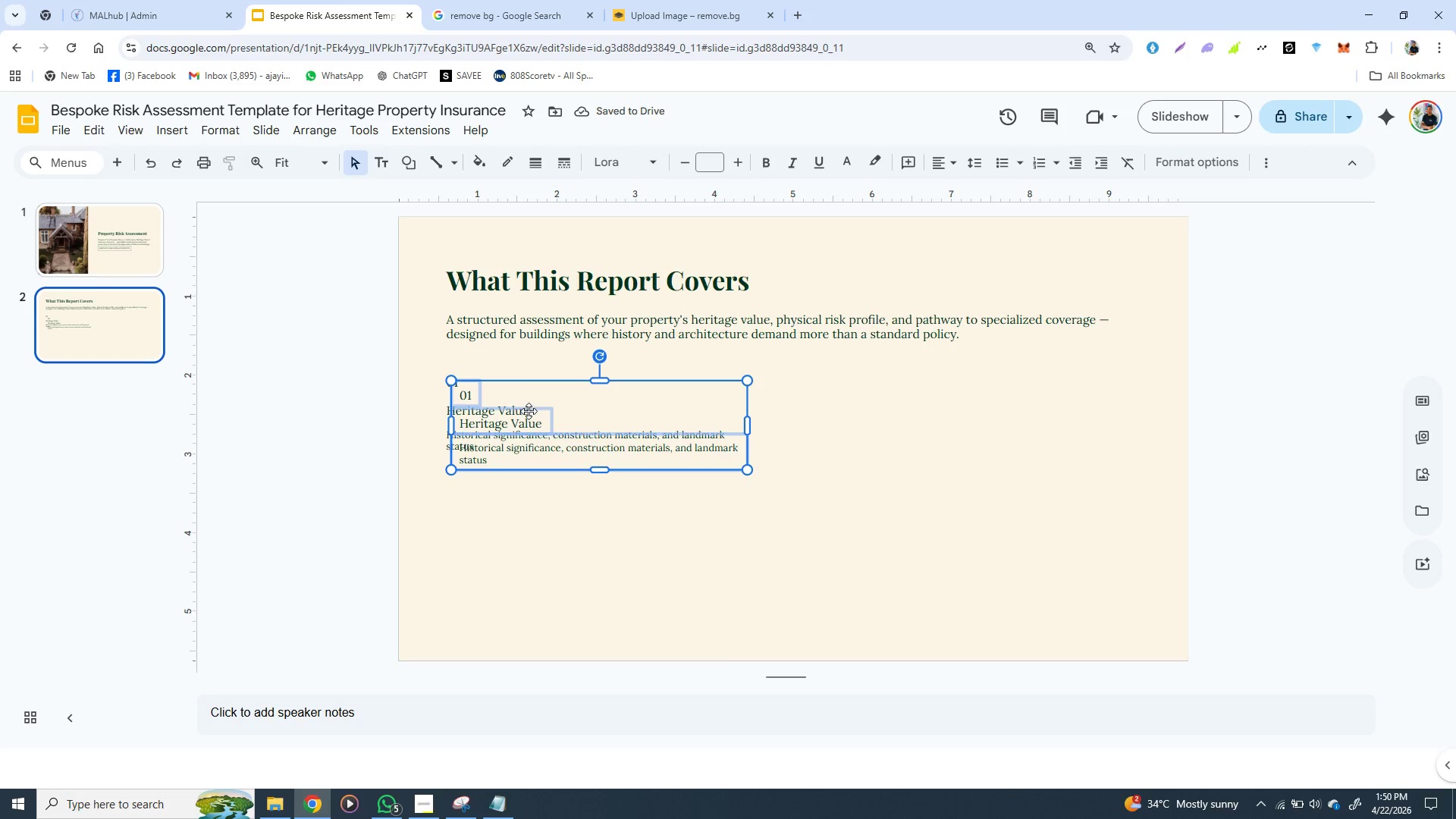 
left_click_drag(start_coordinate=[529, 410], to_coordinate=[515, 538])
 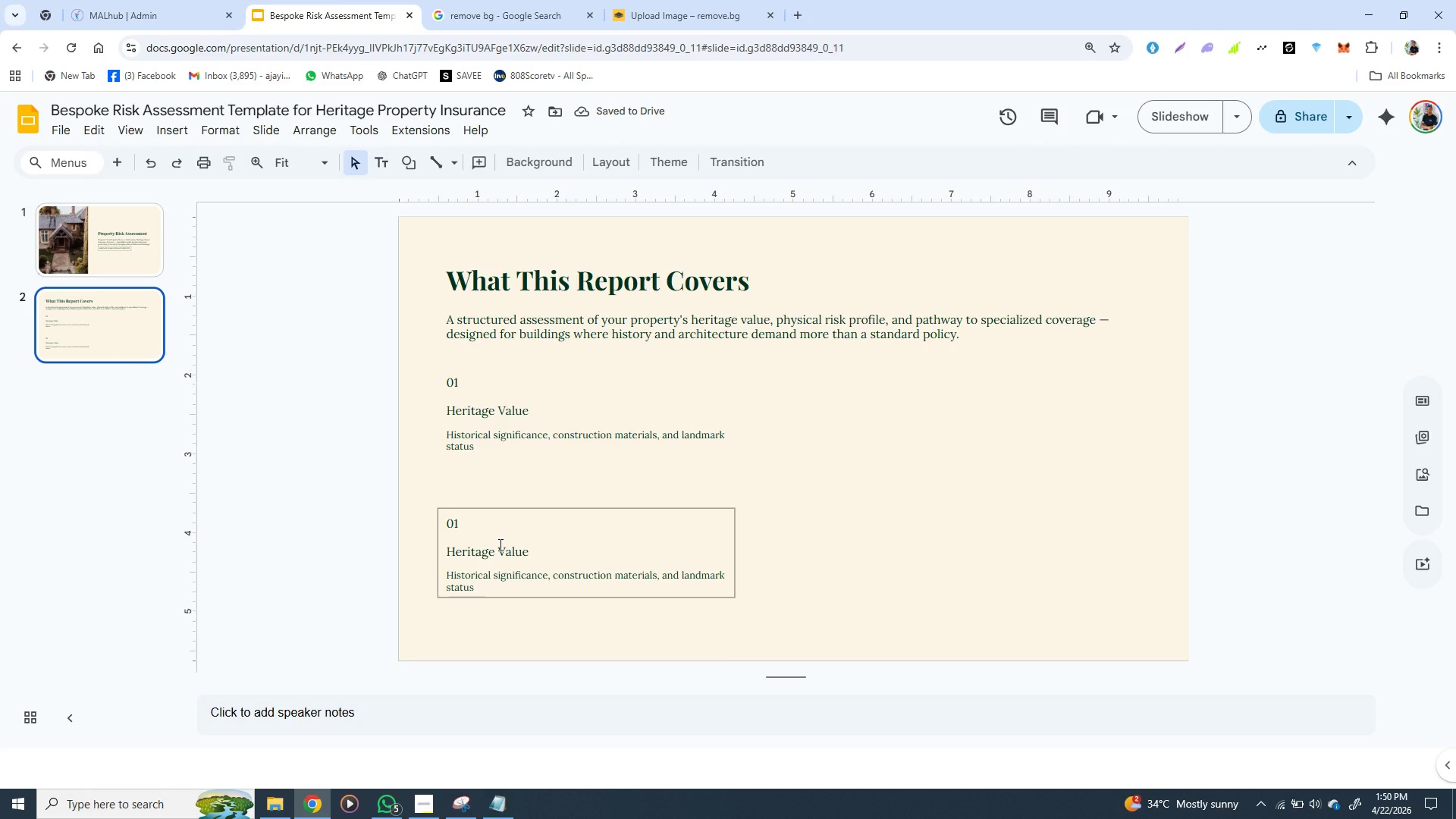 
left_click([499, 544])
 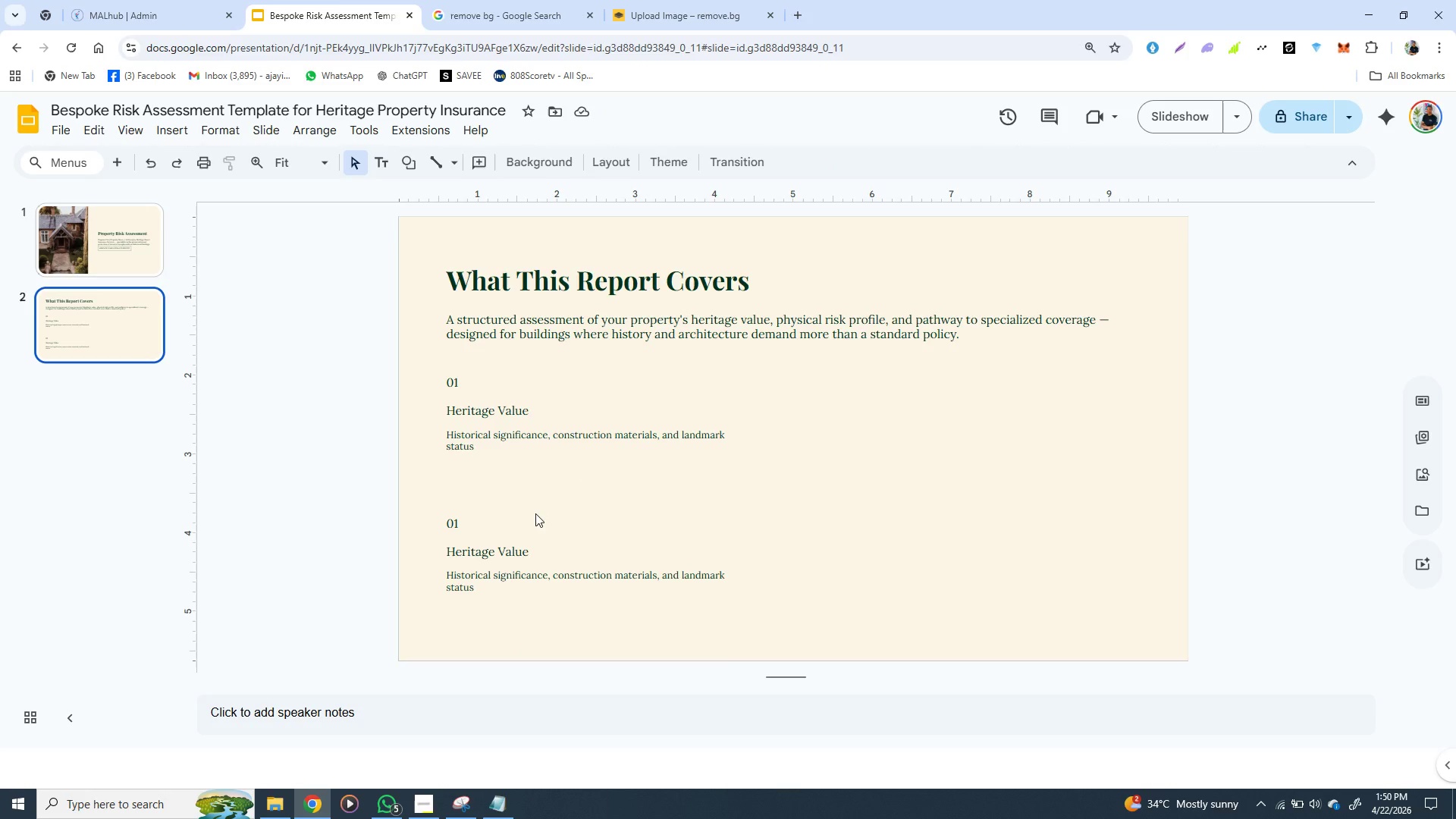 
left_click([544, 512])
 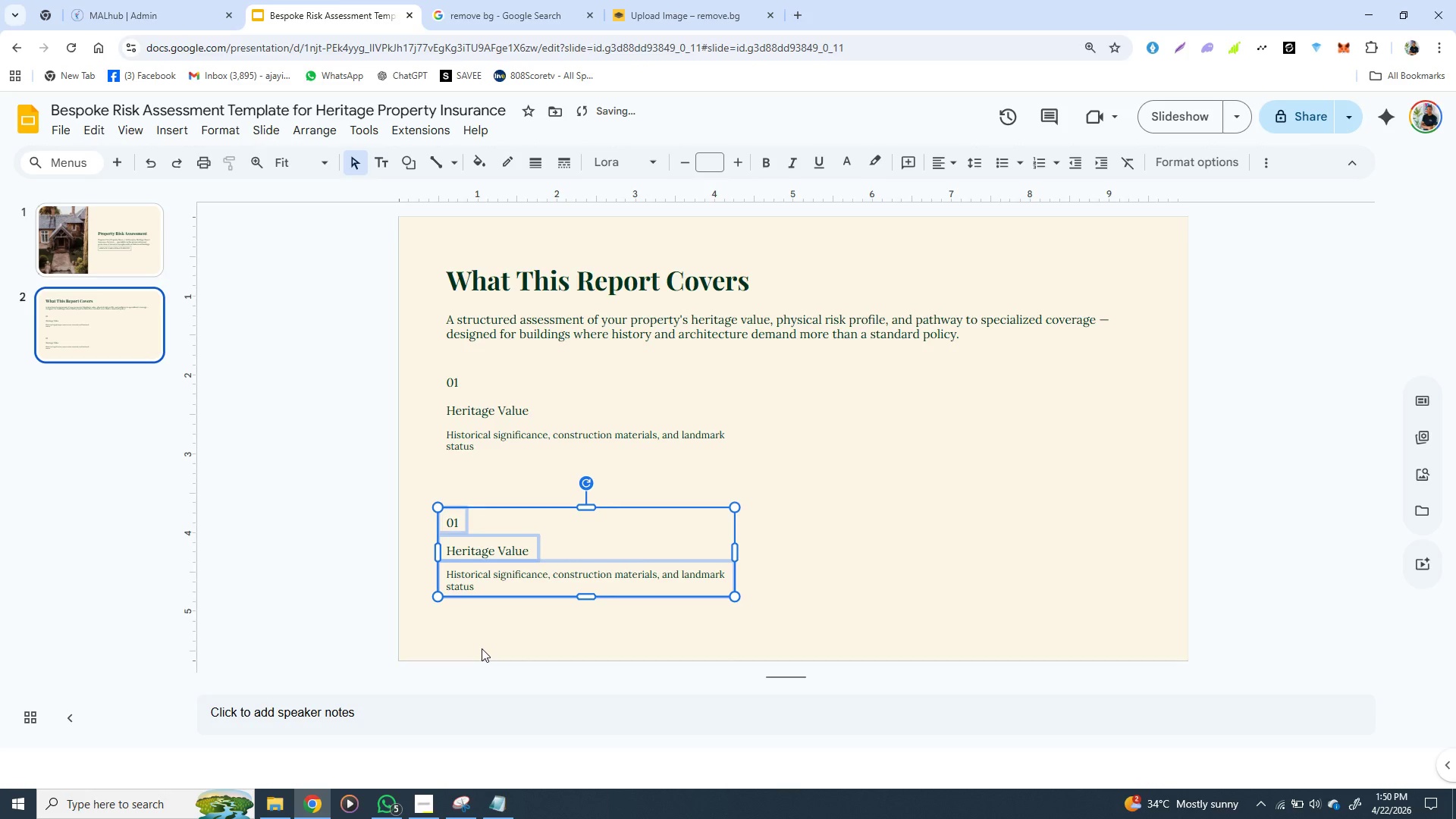 
hold_key(key=ArrowUp, duration=1.06)
 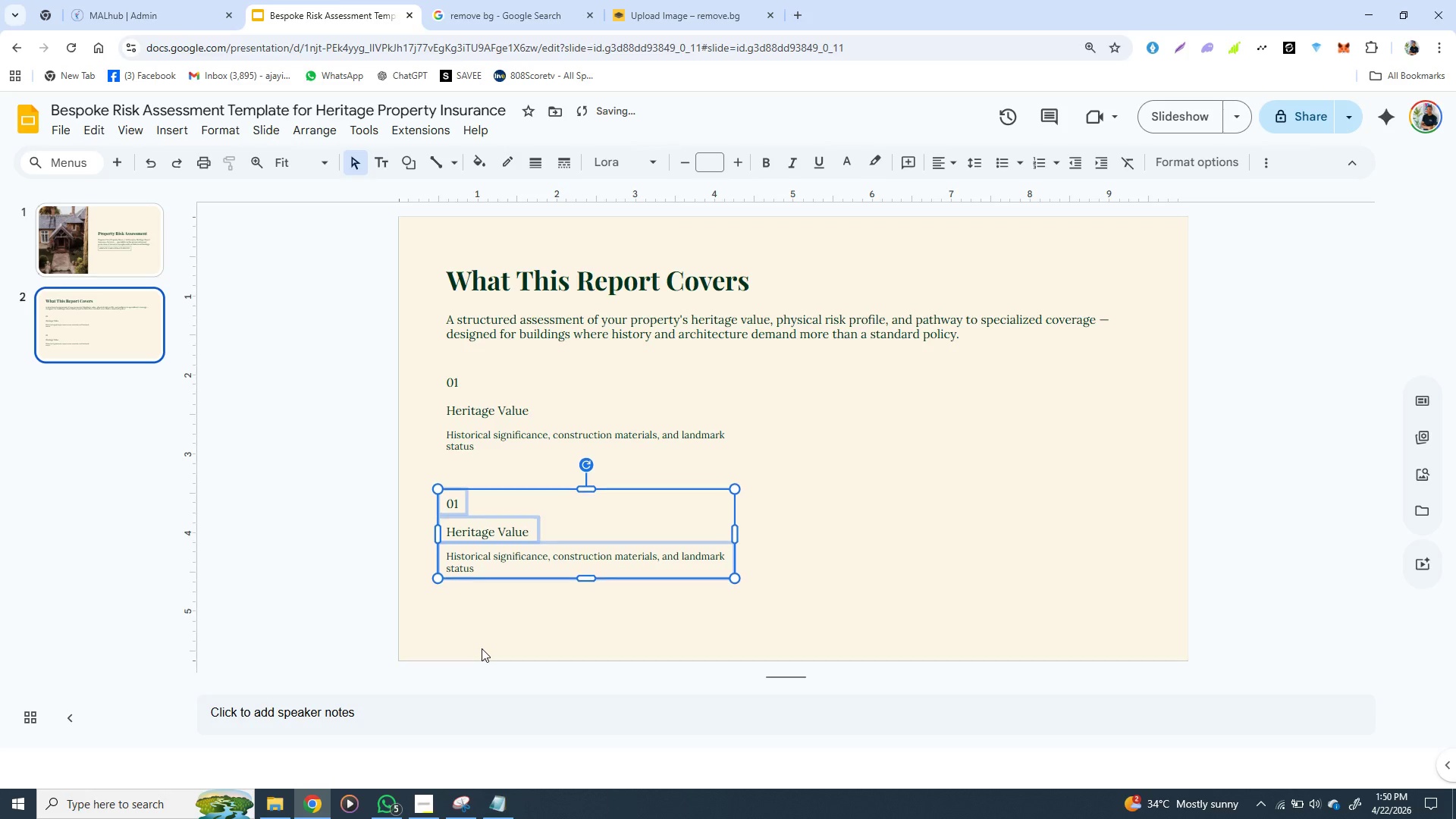 
hold_key(key=ArrowUp, duration=0.78)
 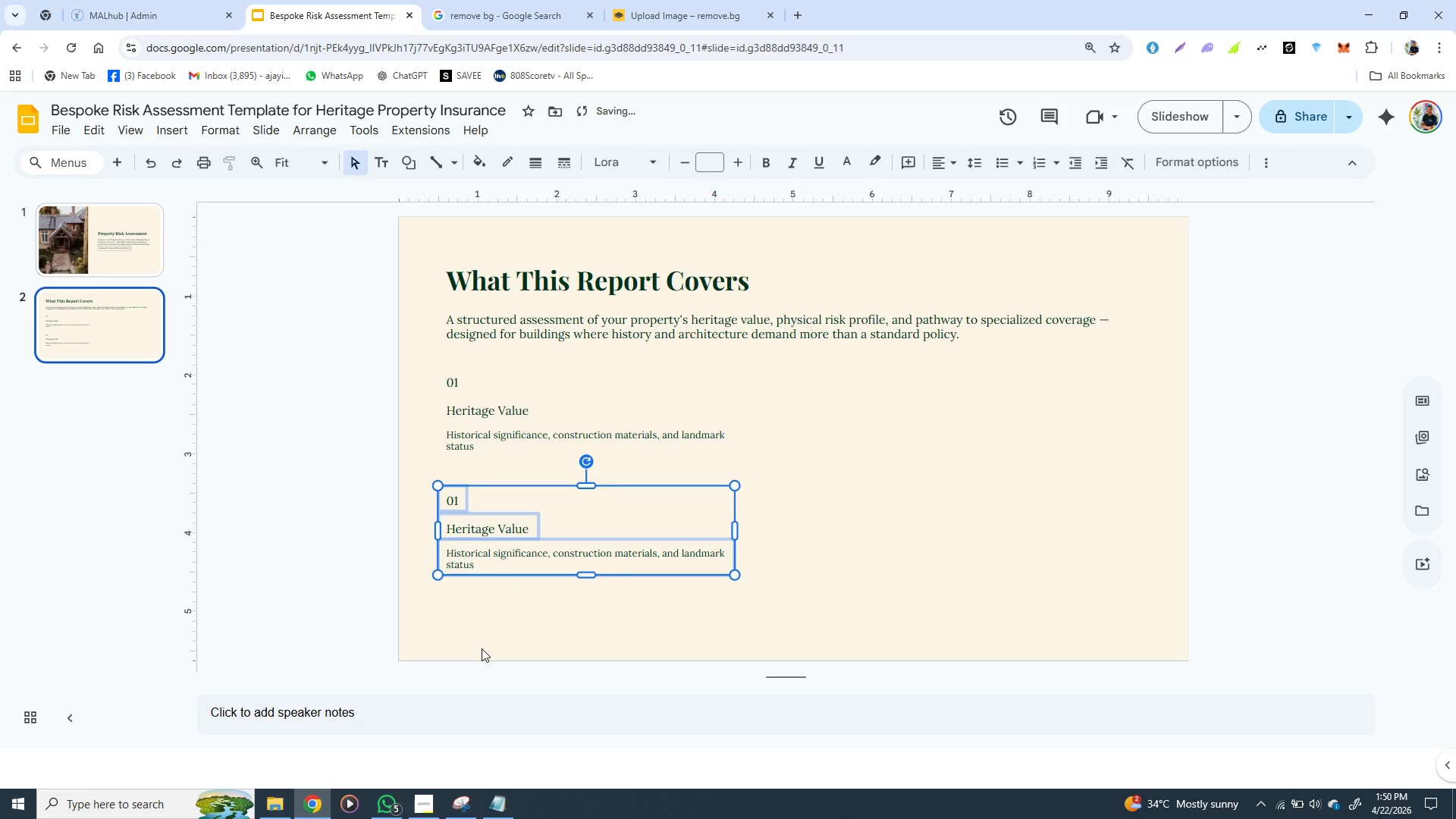 
key(ArrowUp)
 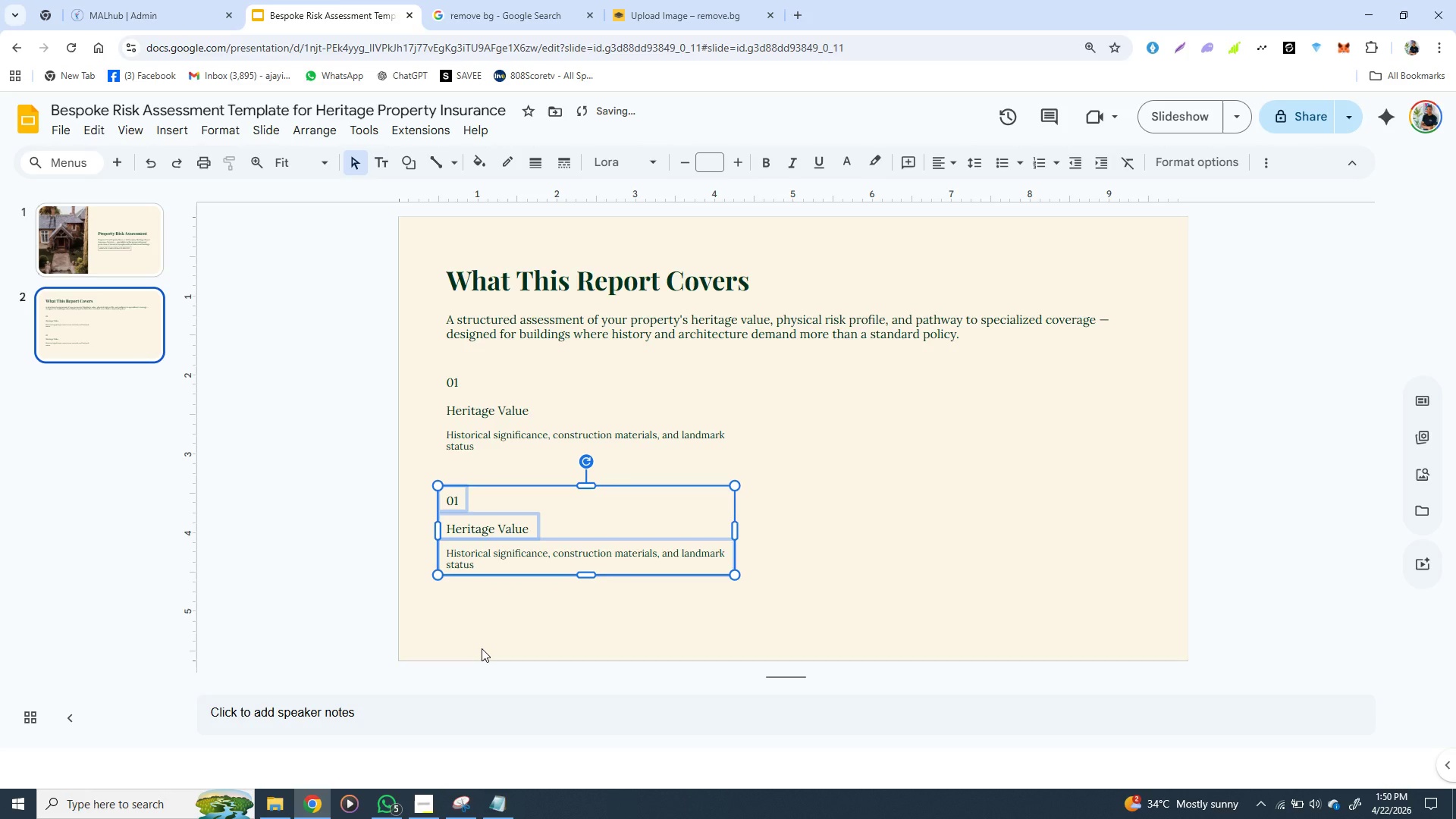 
key(ArrowUp)
 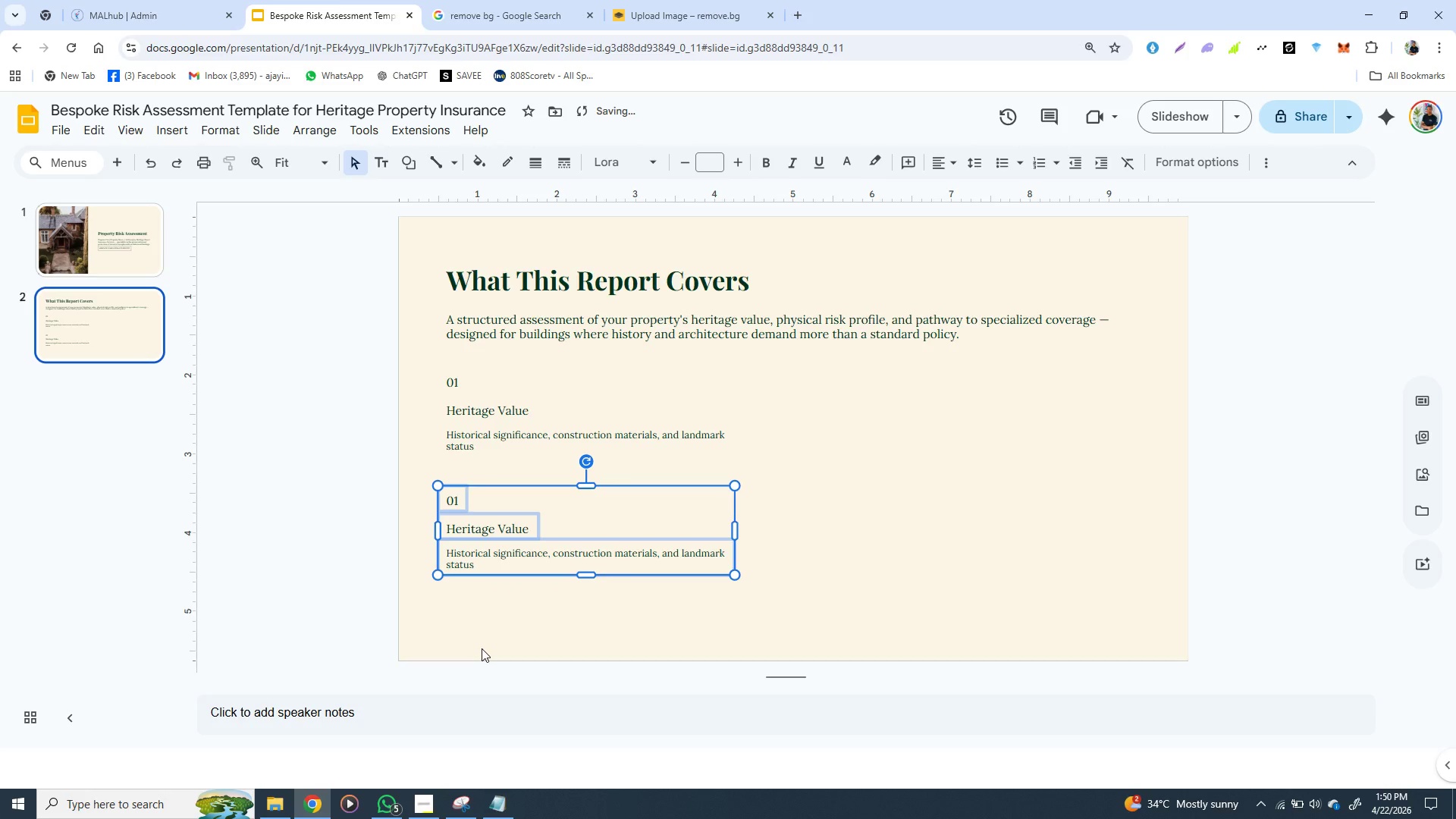 
key(ArrowUp)
 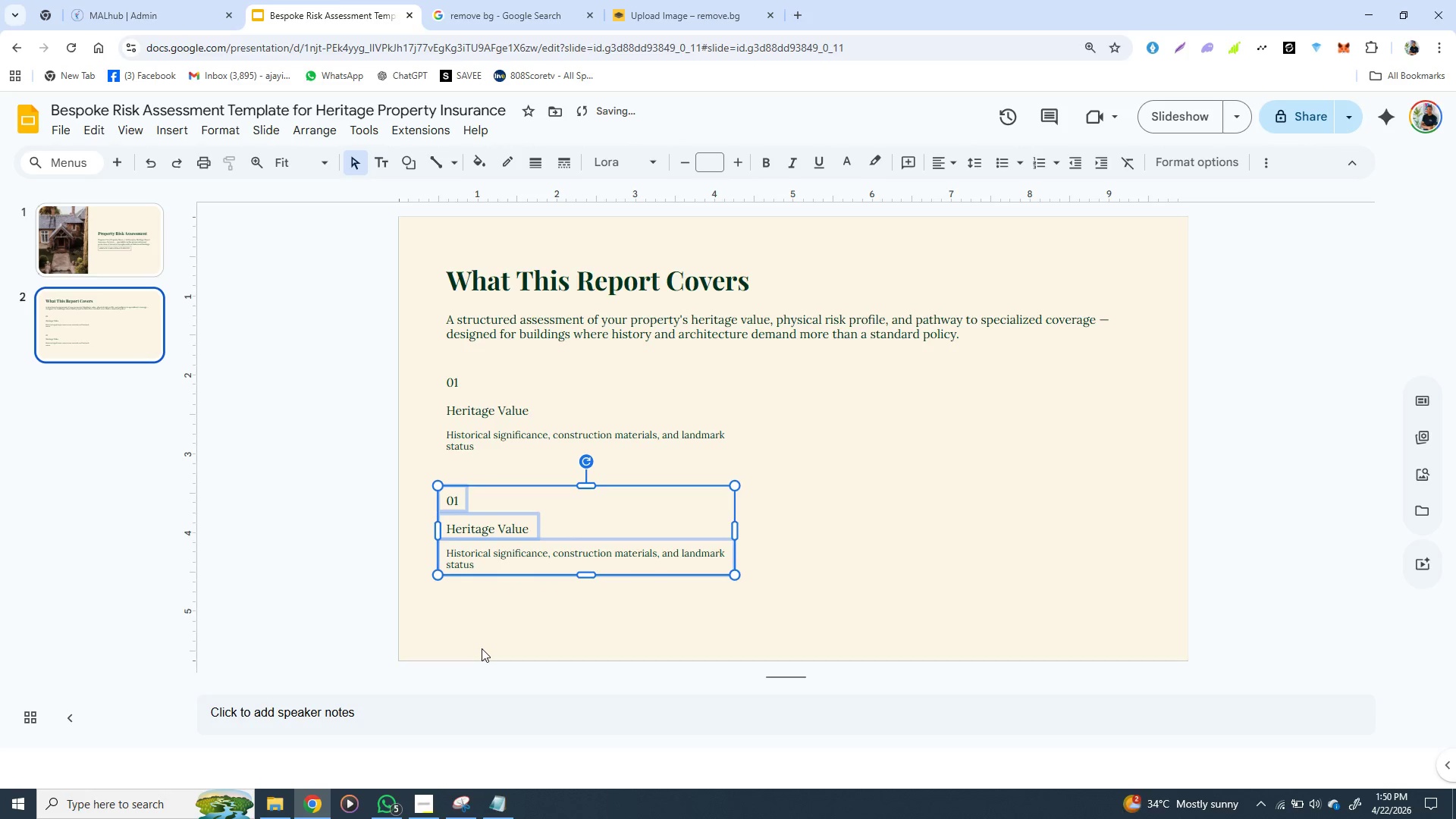 
key(ArrowUp)
 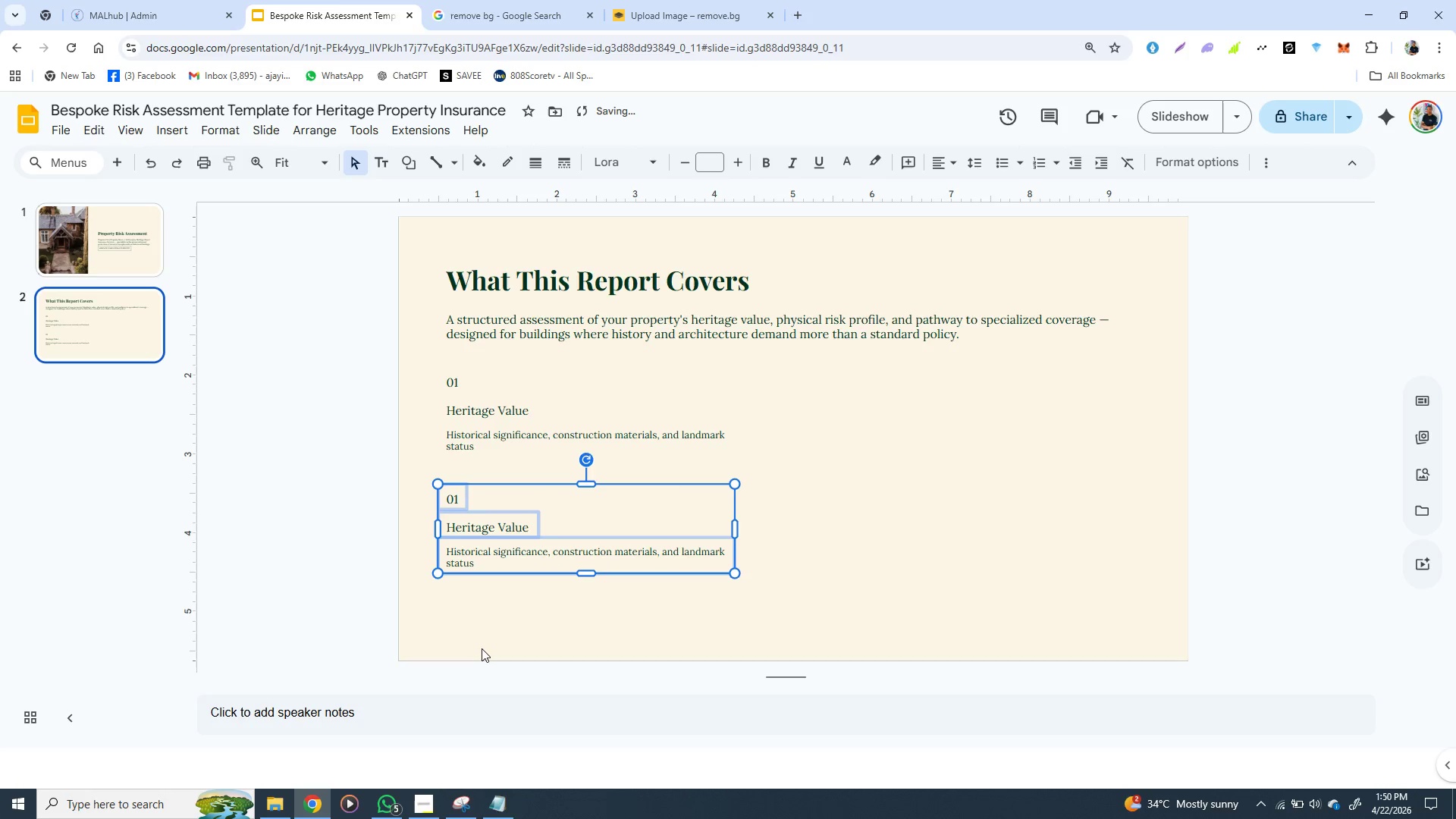 
key(ArrowUp)
 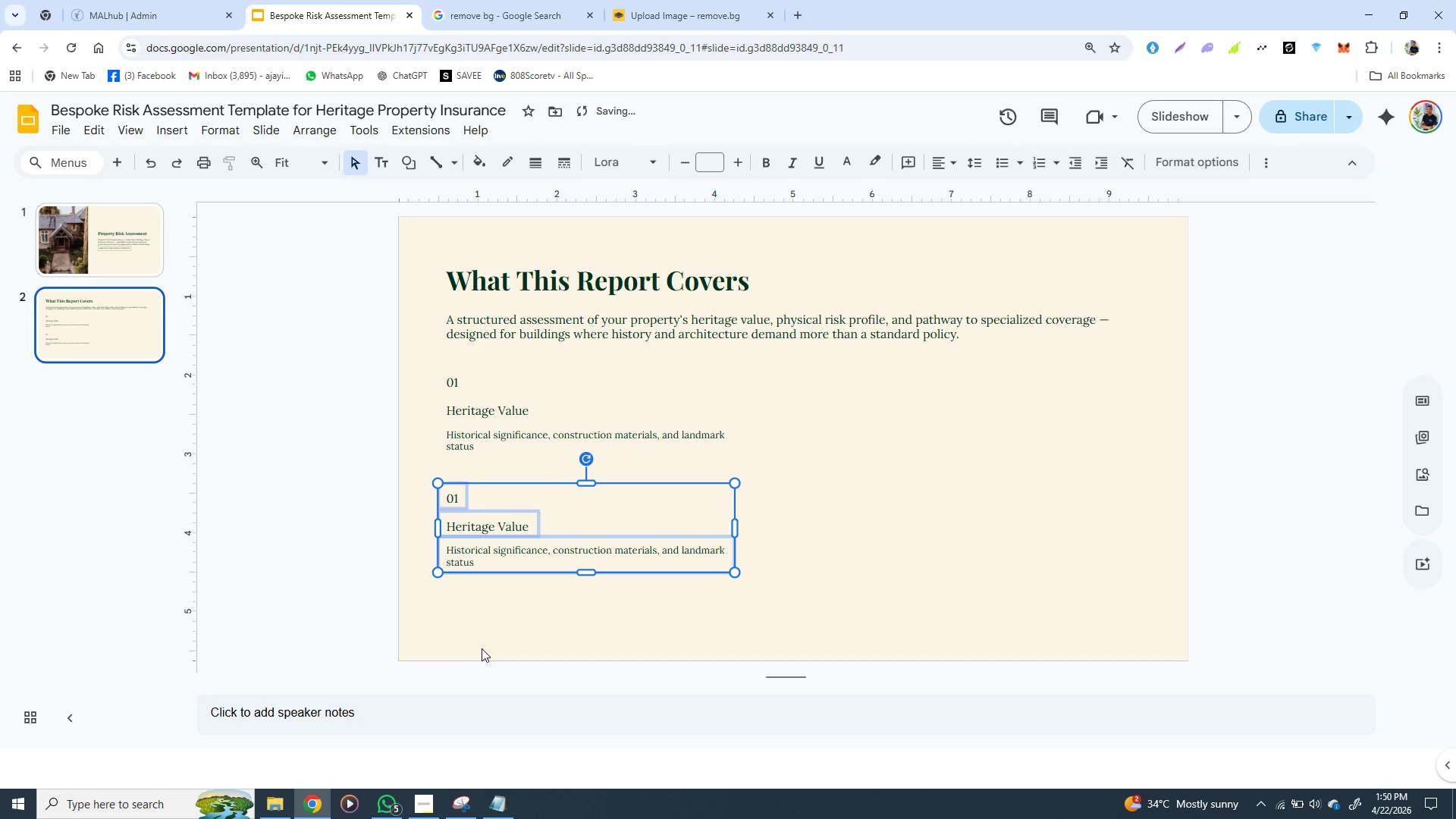 
key(ArrowUp)
 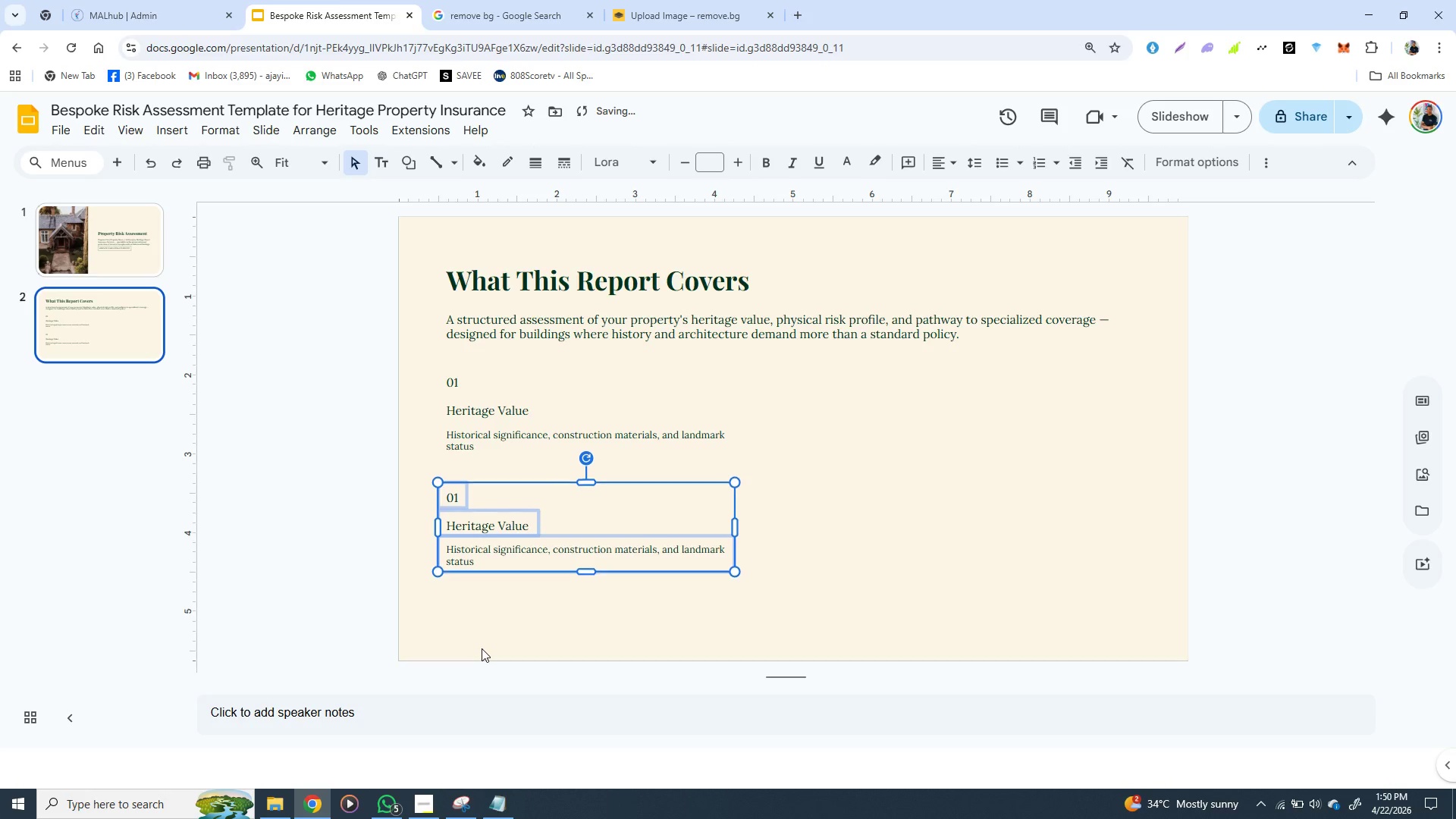 
key(ArrowUp)
 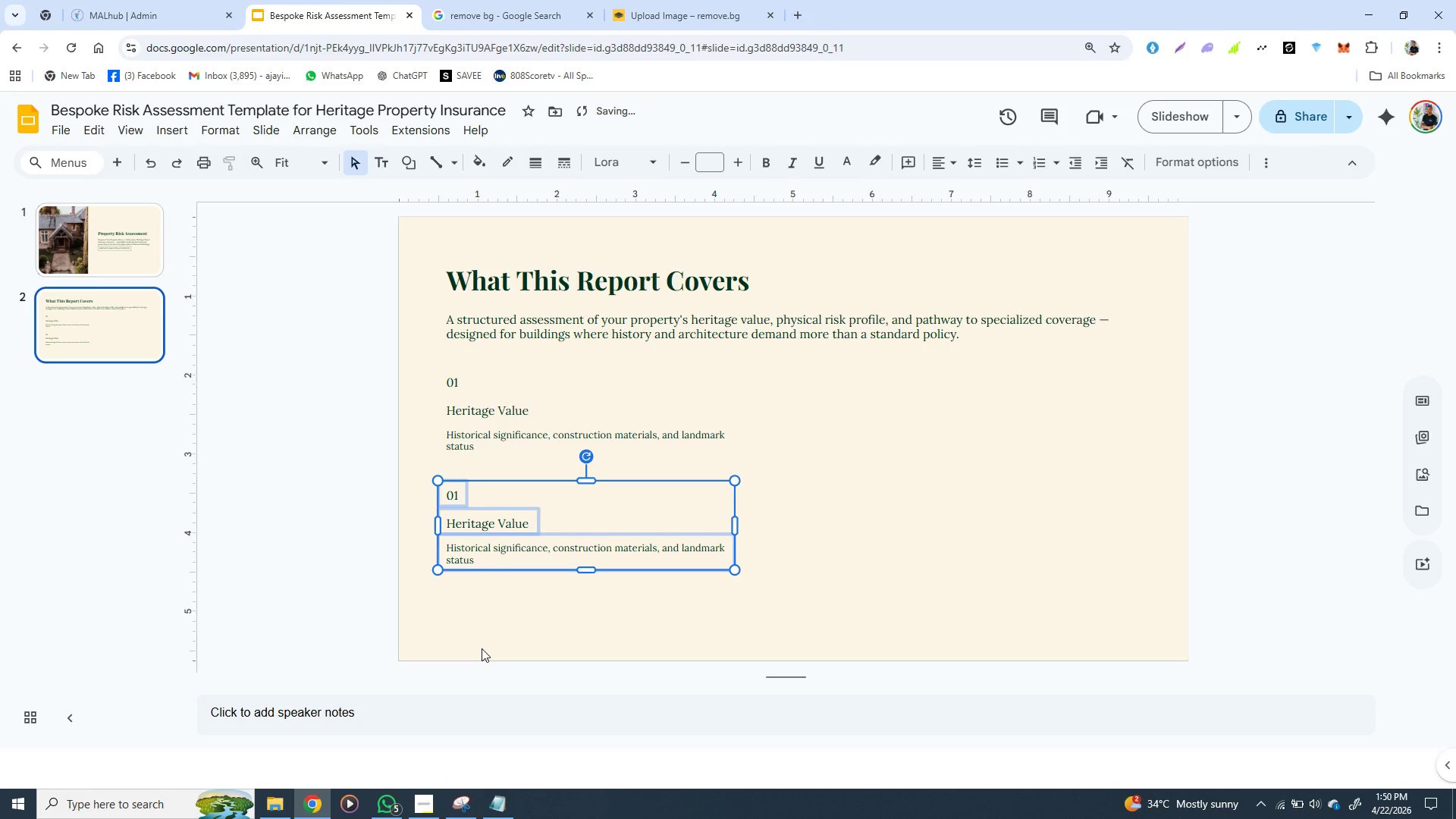 
key(ArrowUp)
 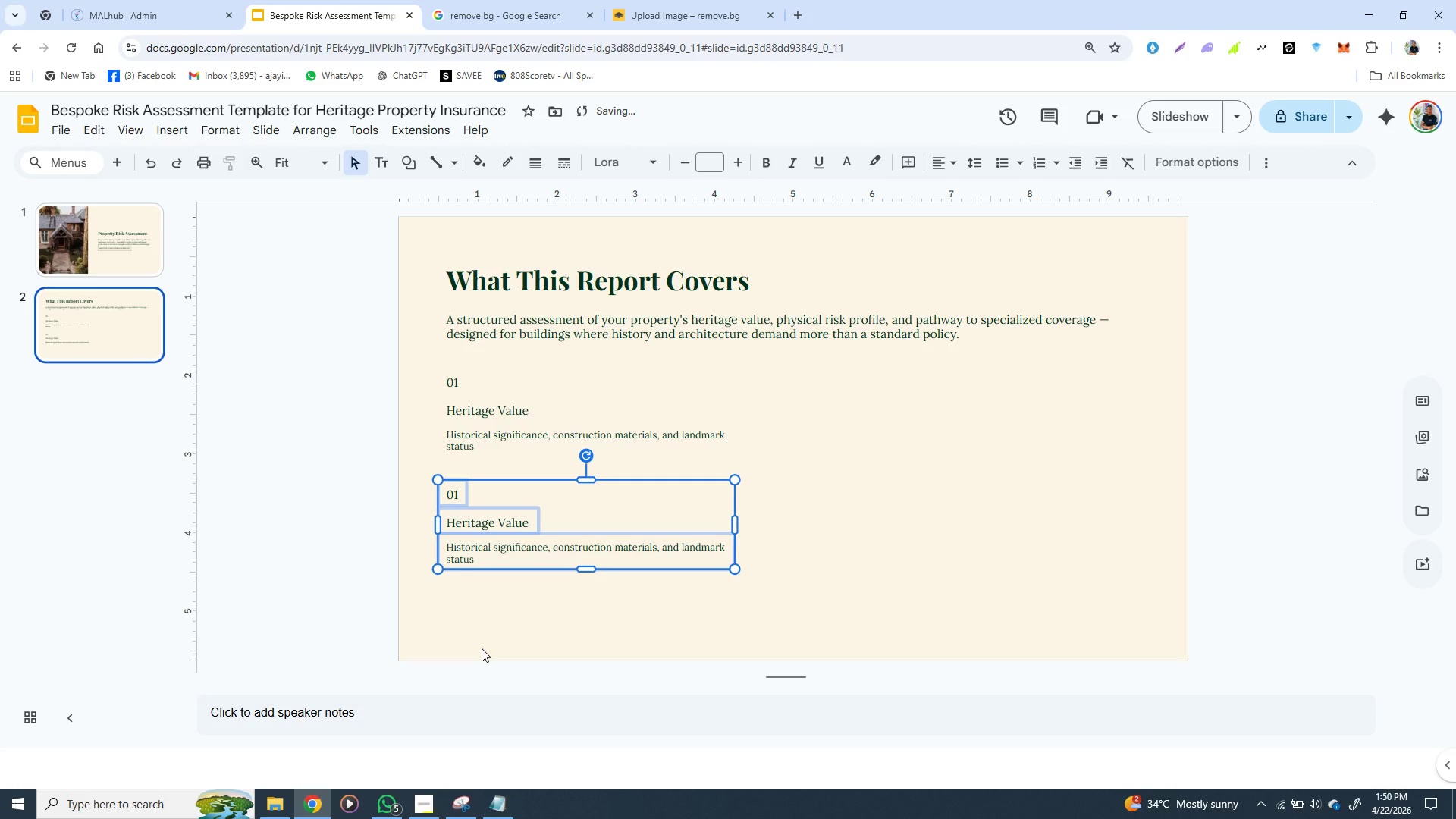 
key(ArrowUp)
 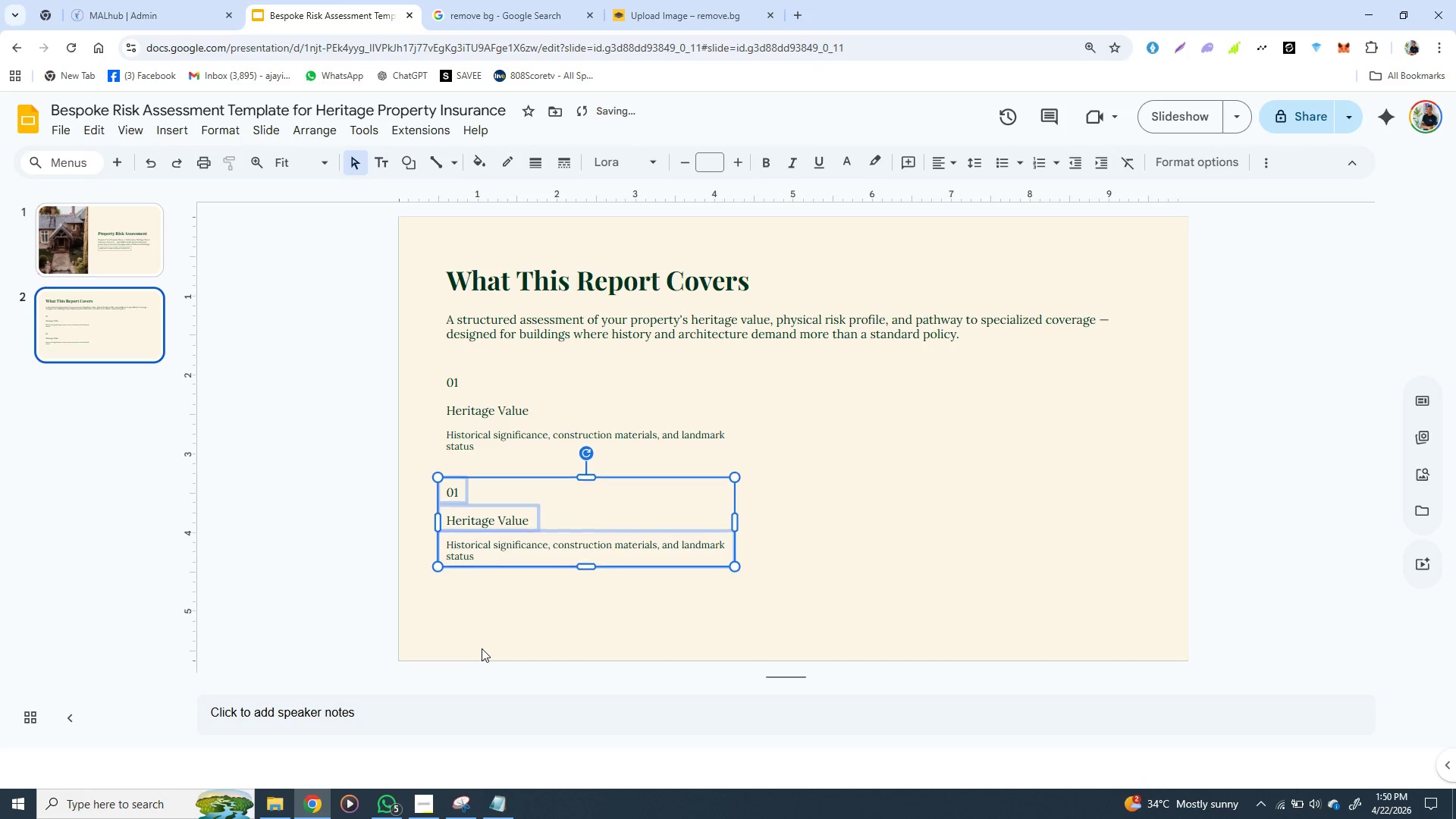 
key(ArrowUp)
 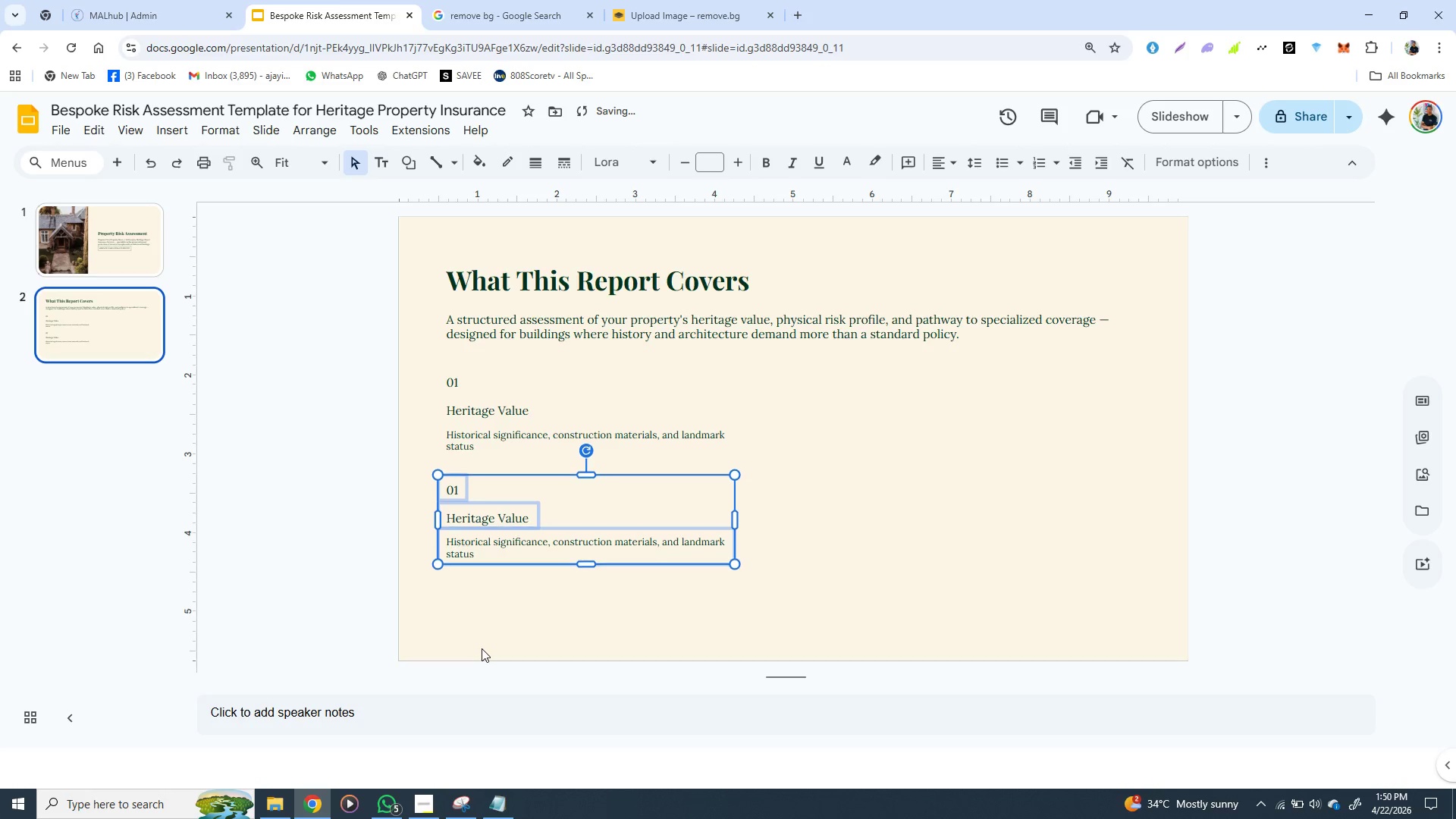 
hold_key(key=ArrowUp, duration=0.75)
 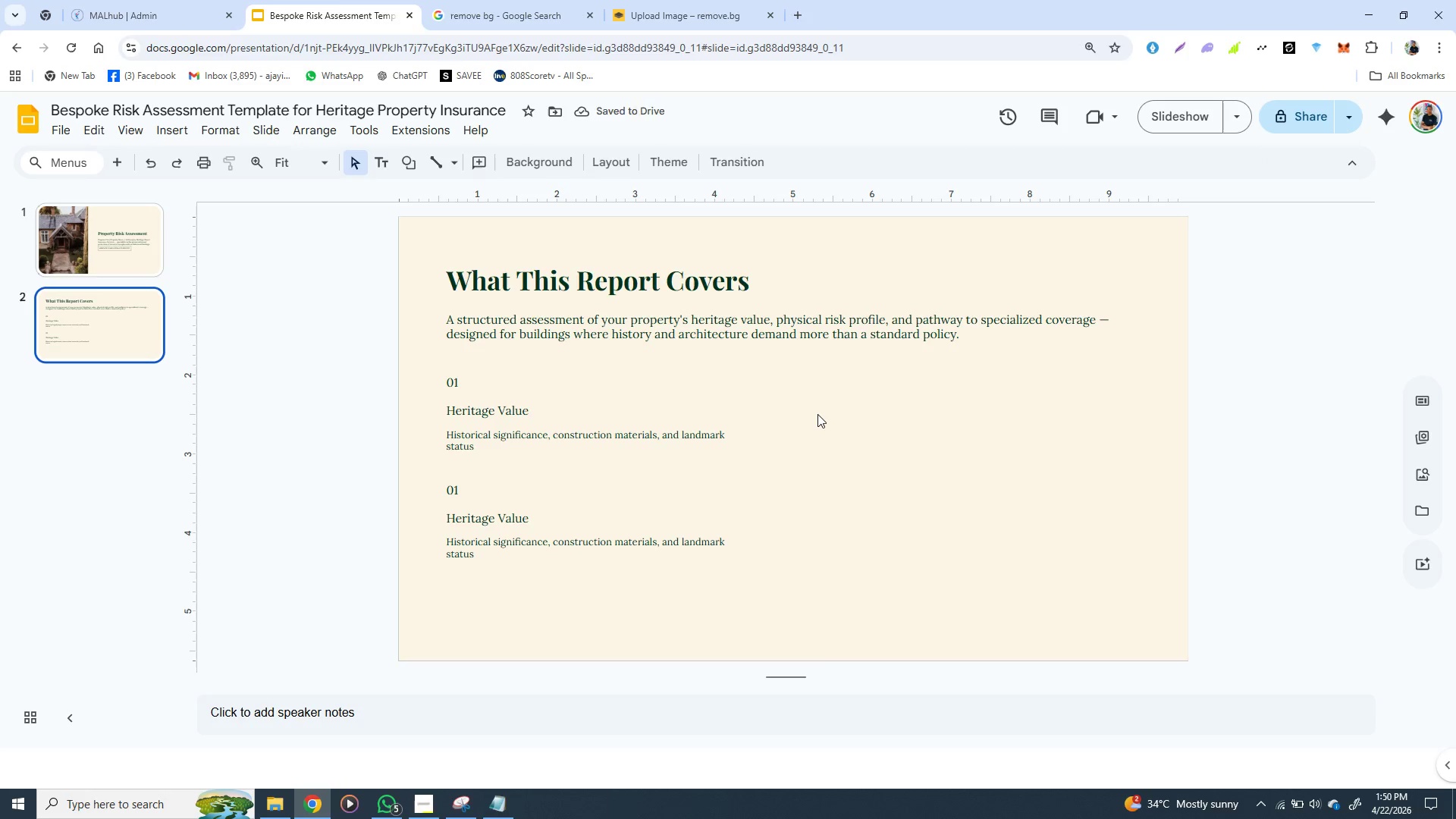 
wait(9.27)
 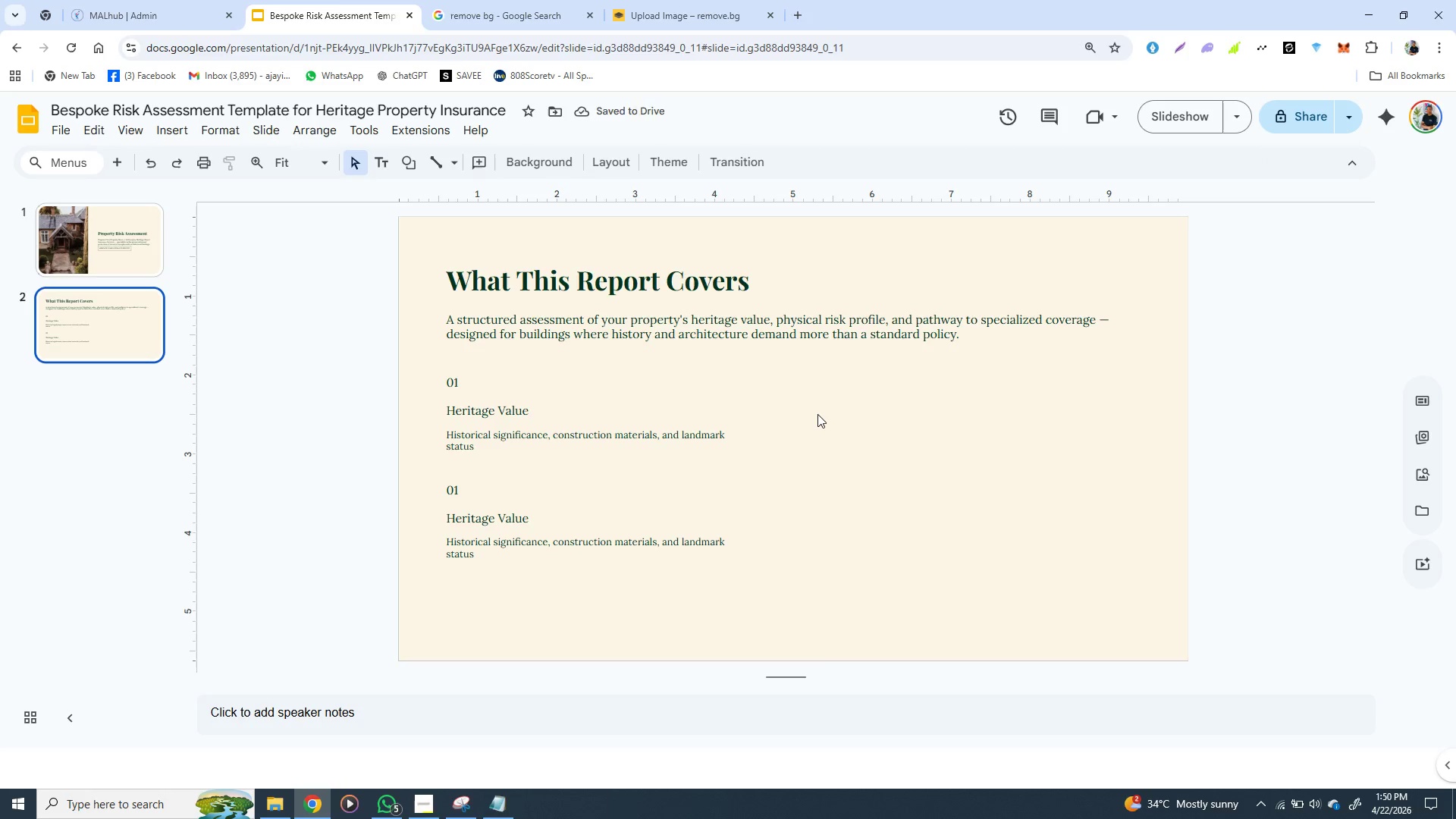 
left_click([436, 370])
 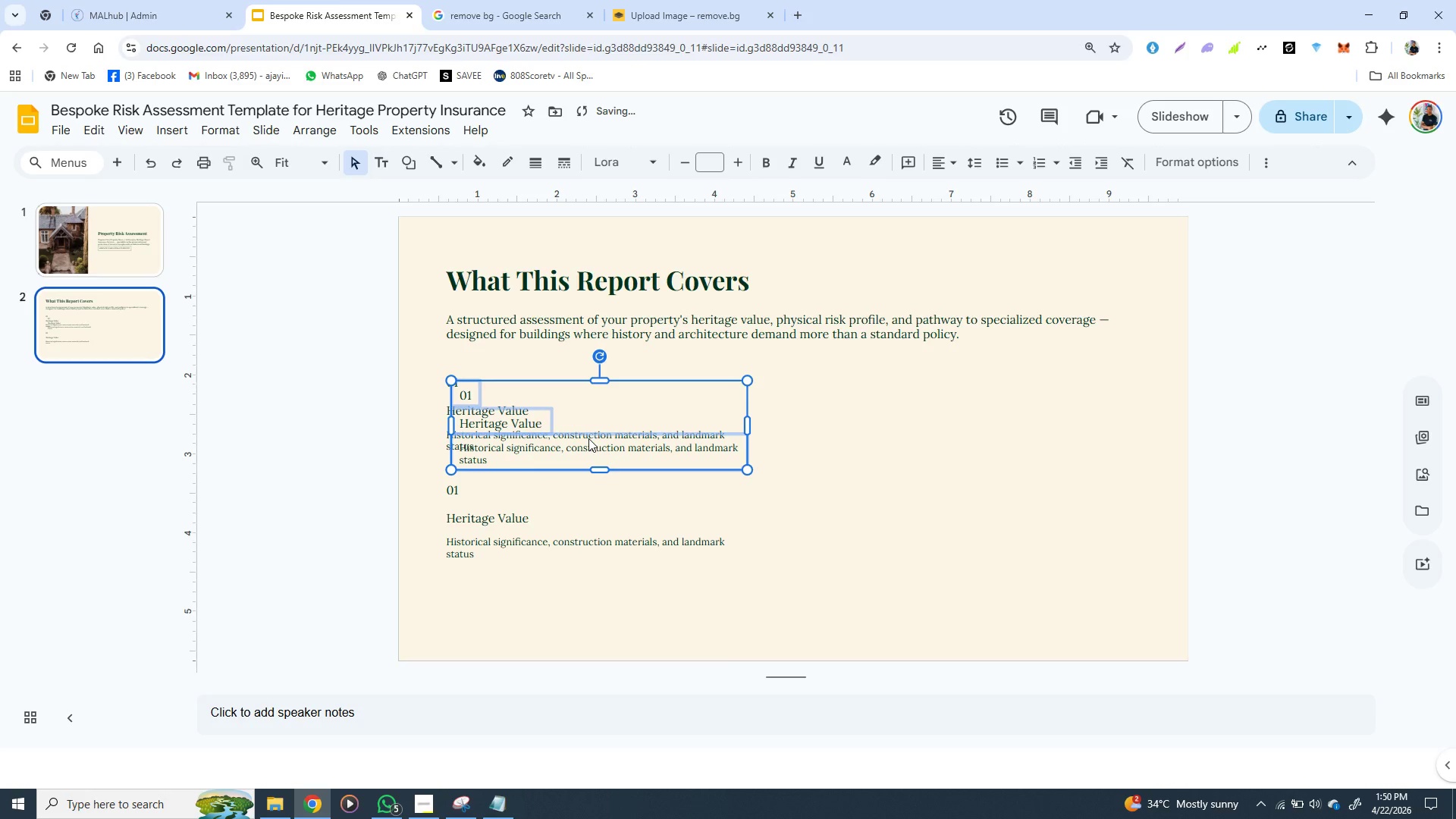 
key(Control+D)
 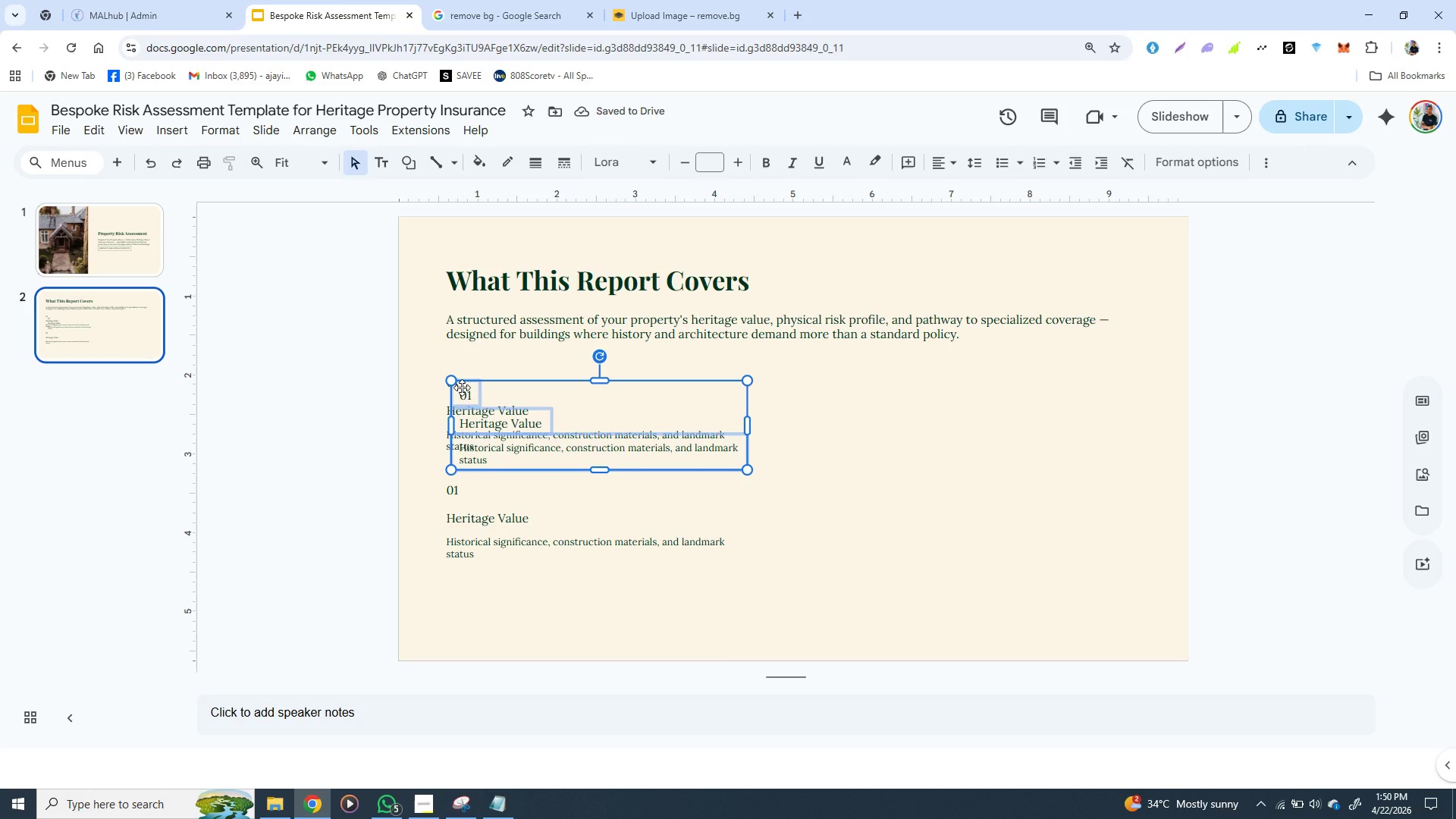 
left_click_drag(start_coordinate=[462, 388], to_coordinate=[792, 393])
 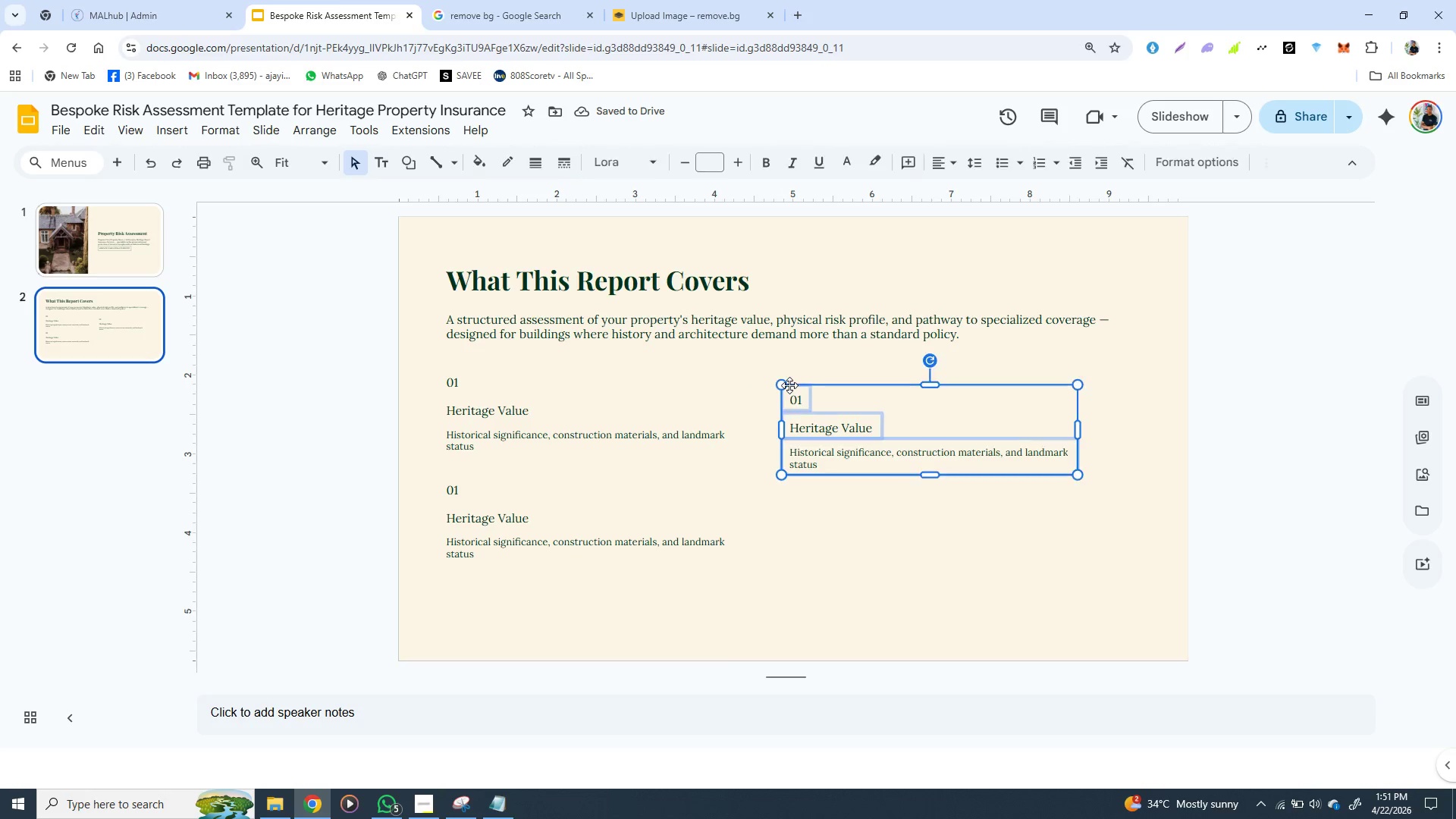 
left_click([789, 385])
 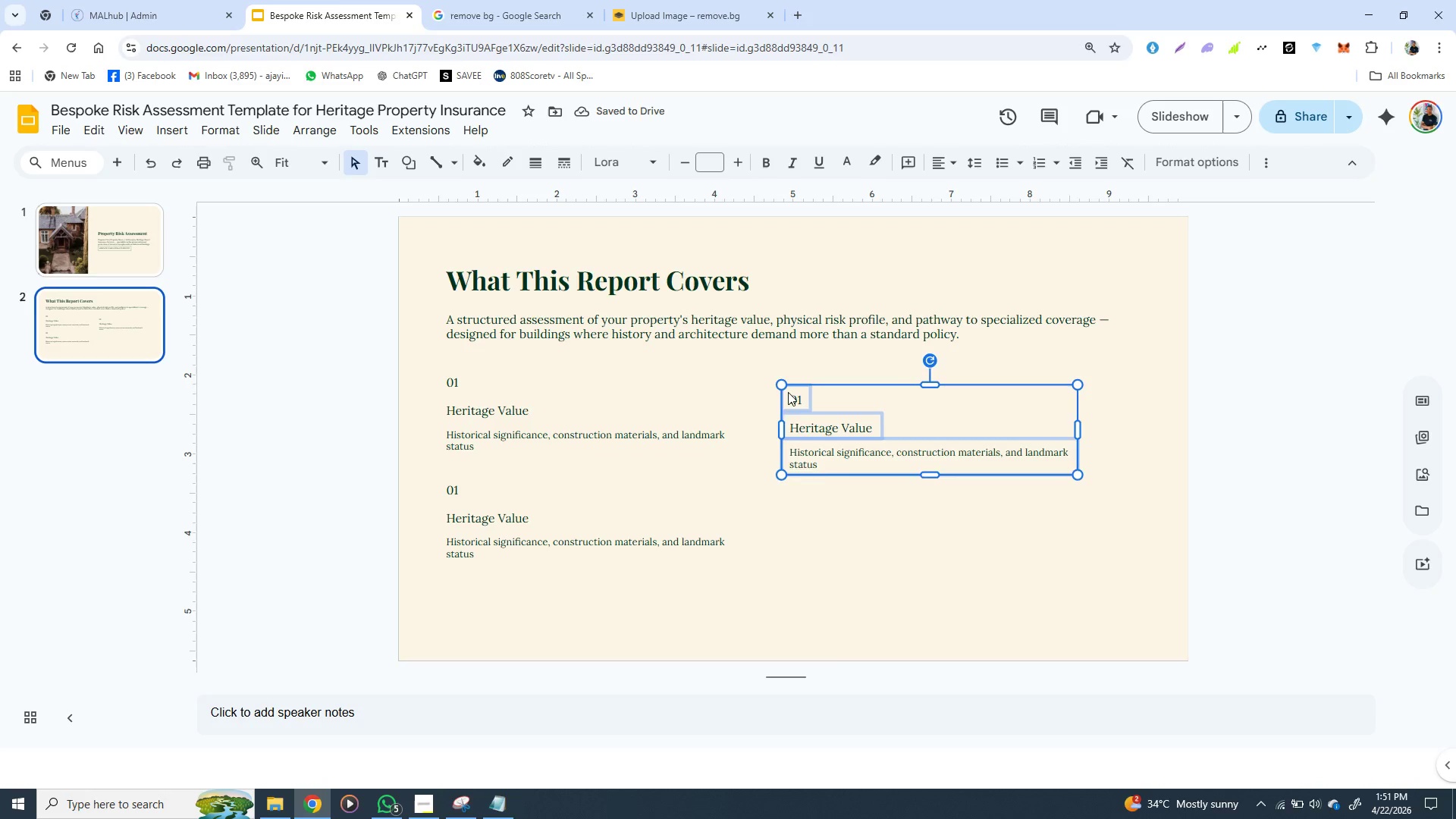 
key(Control+D)
 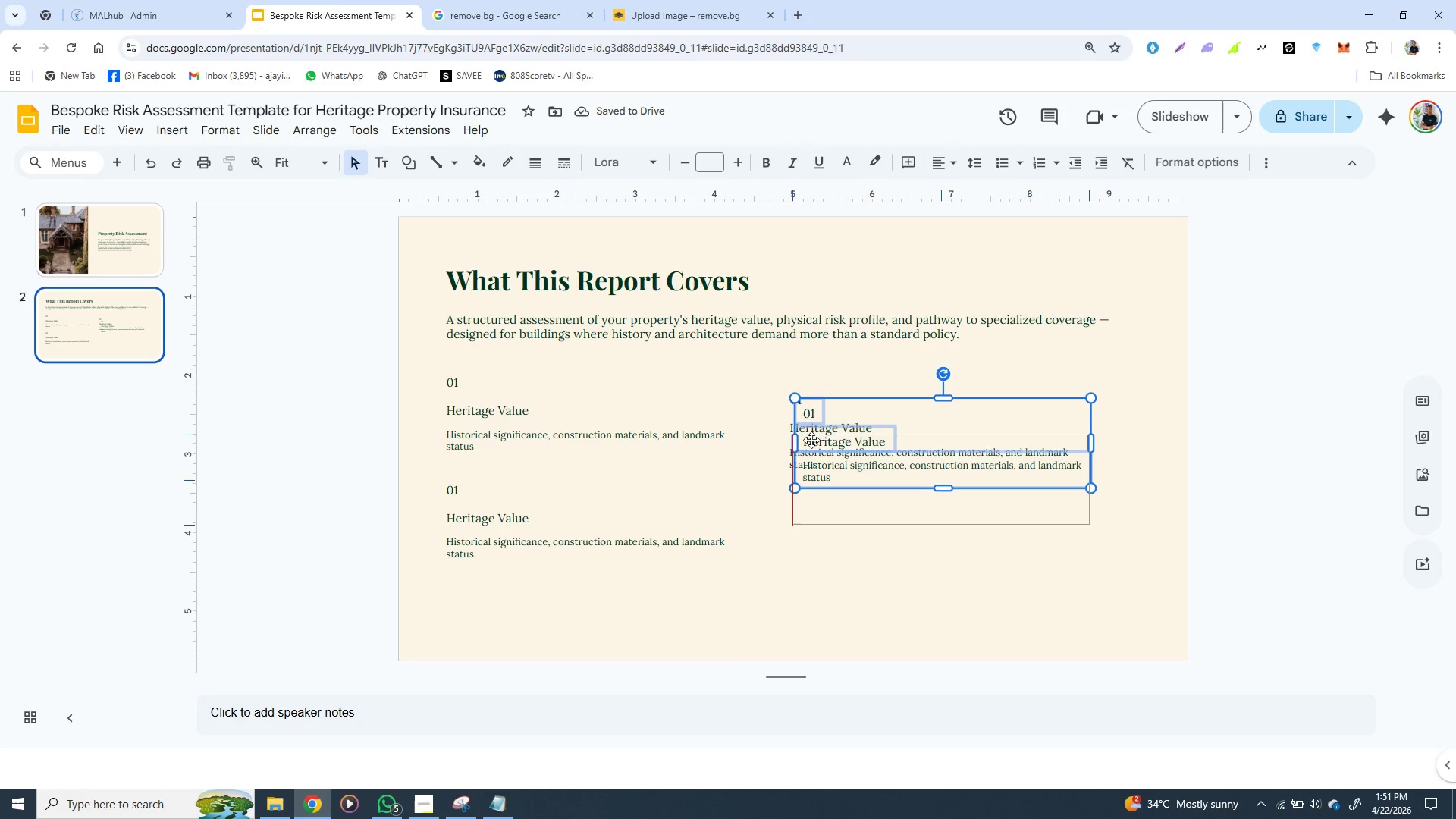 
left_click_drag(start_coordinate=[813, 399], to_coordinate=[805, 474])
 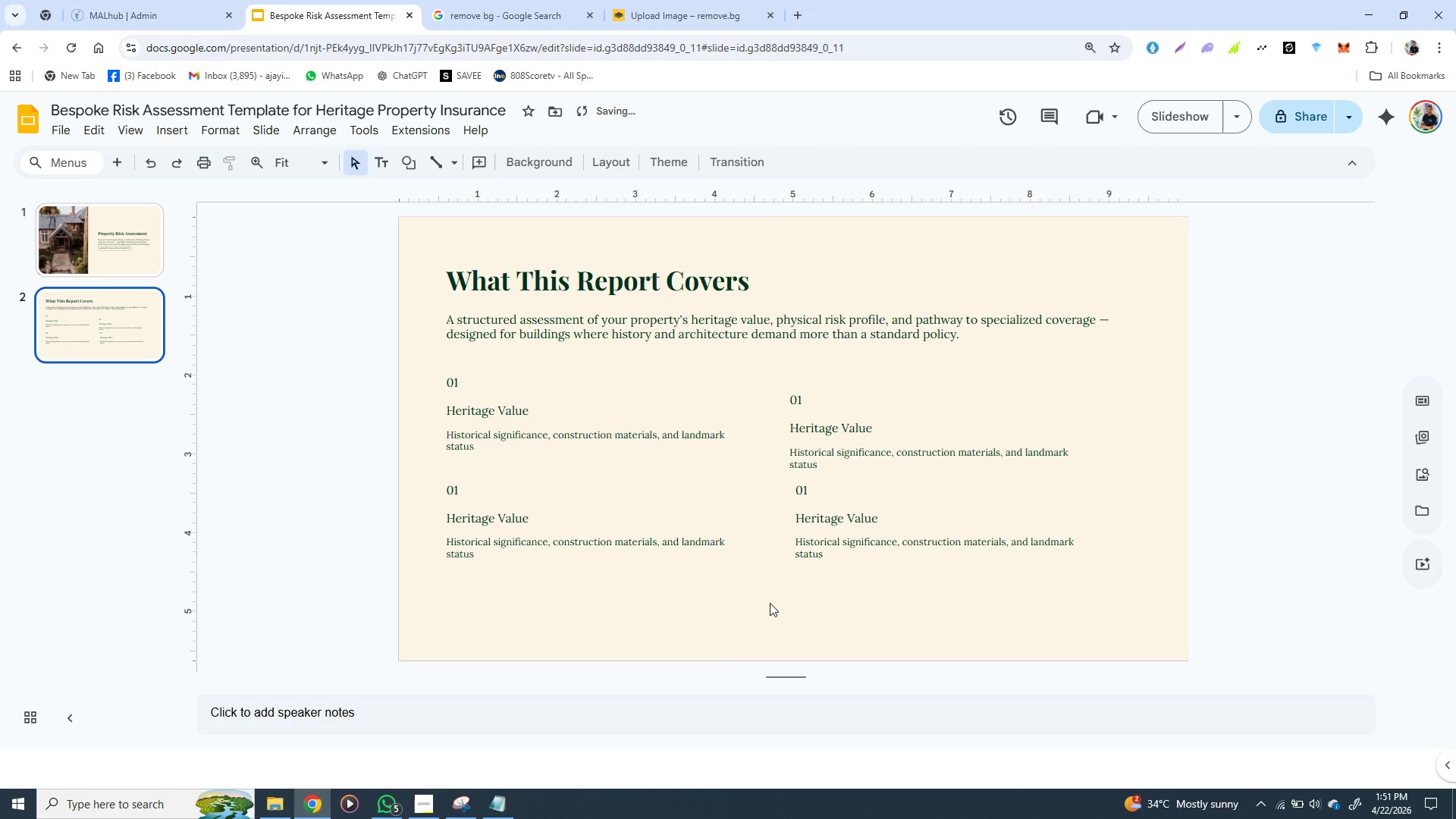 
left_click([771, 611])
 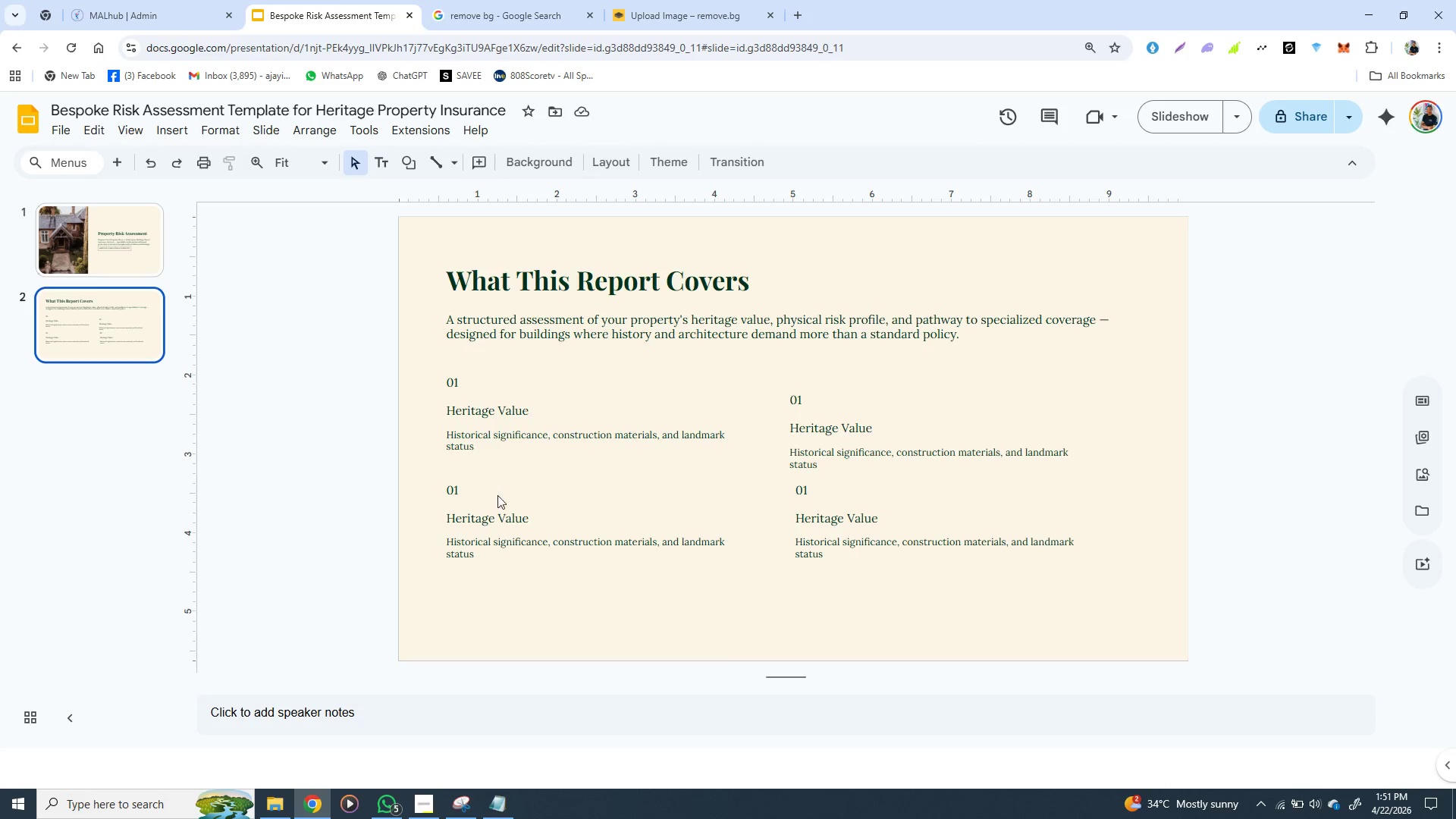 
wait(7.48)
 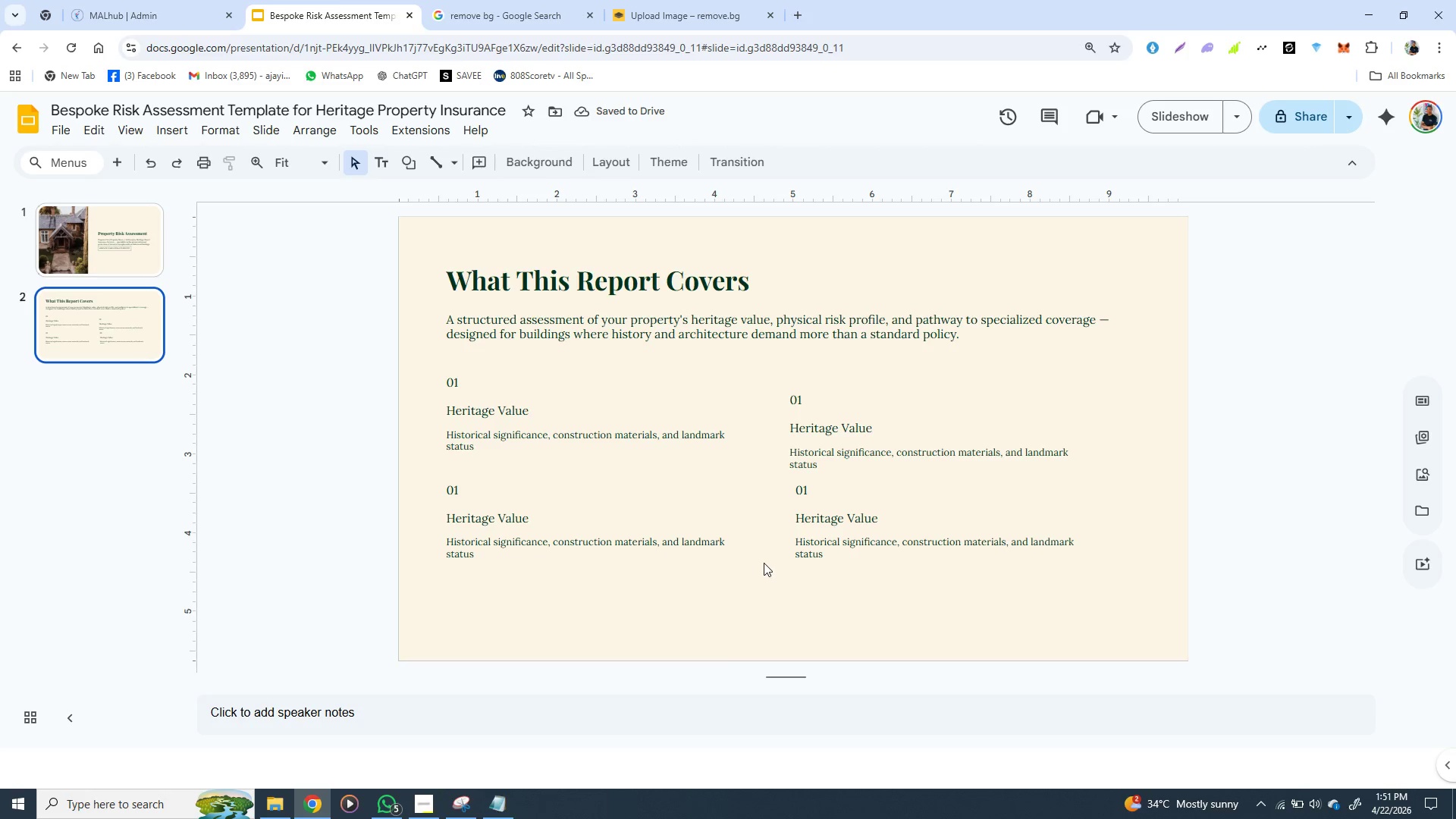 
left_click([463, 479])
 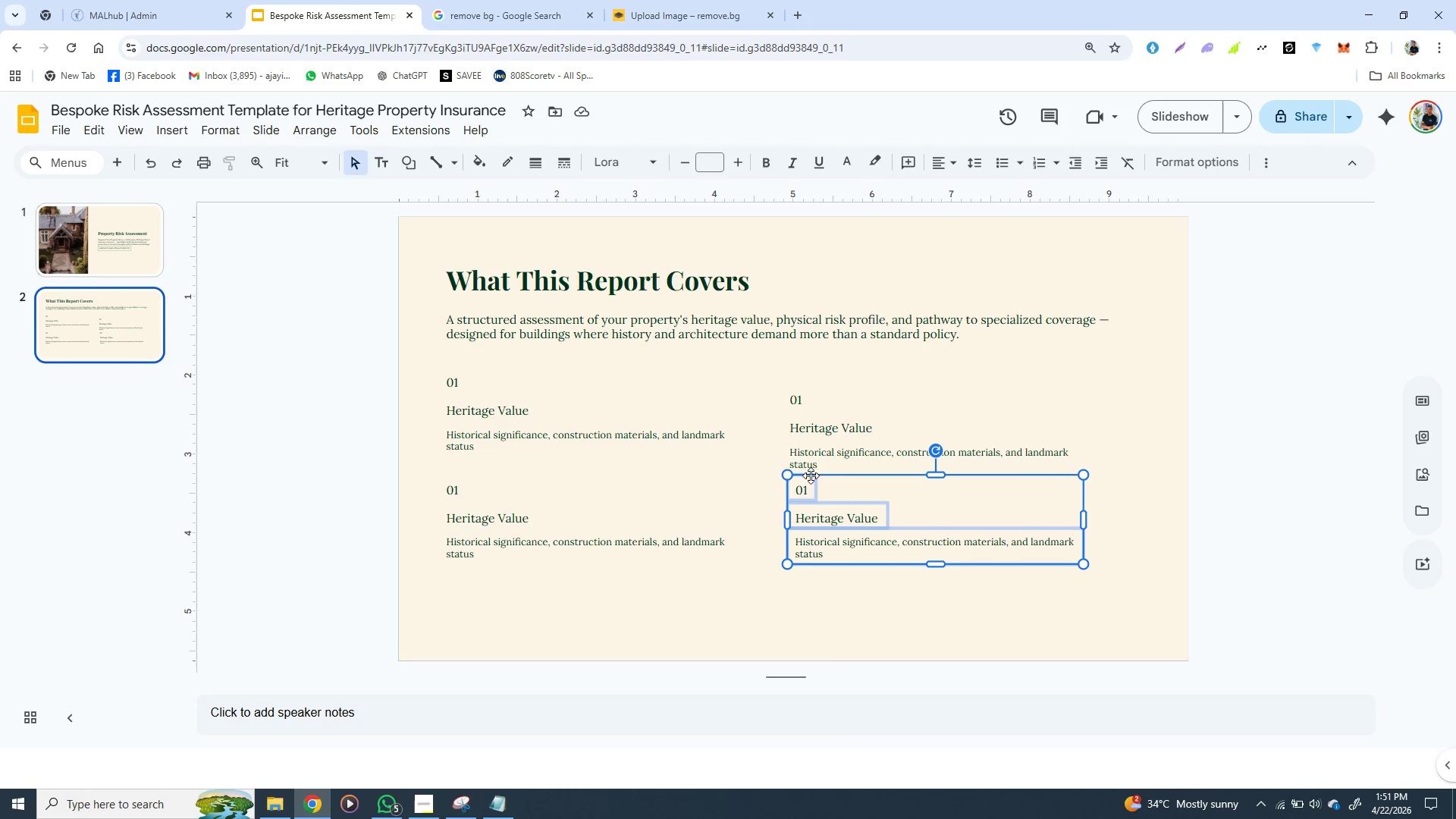 
left_click([811, 475])
 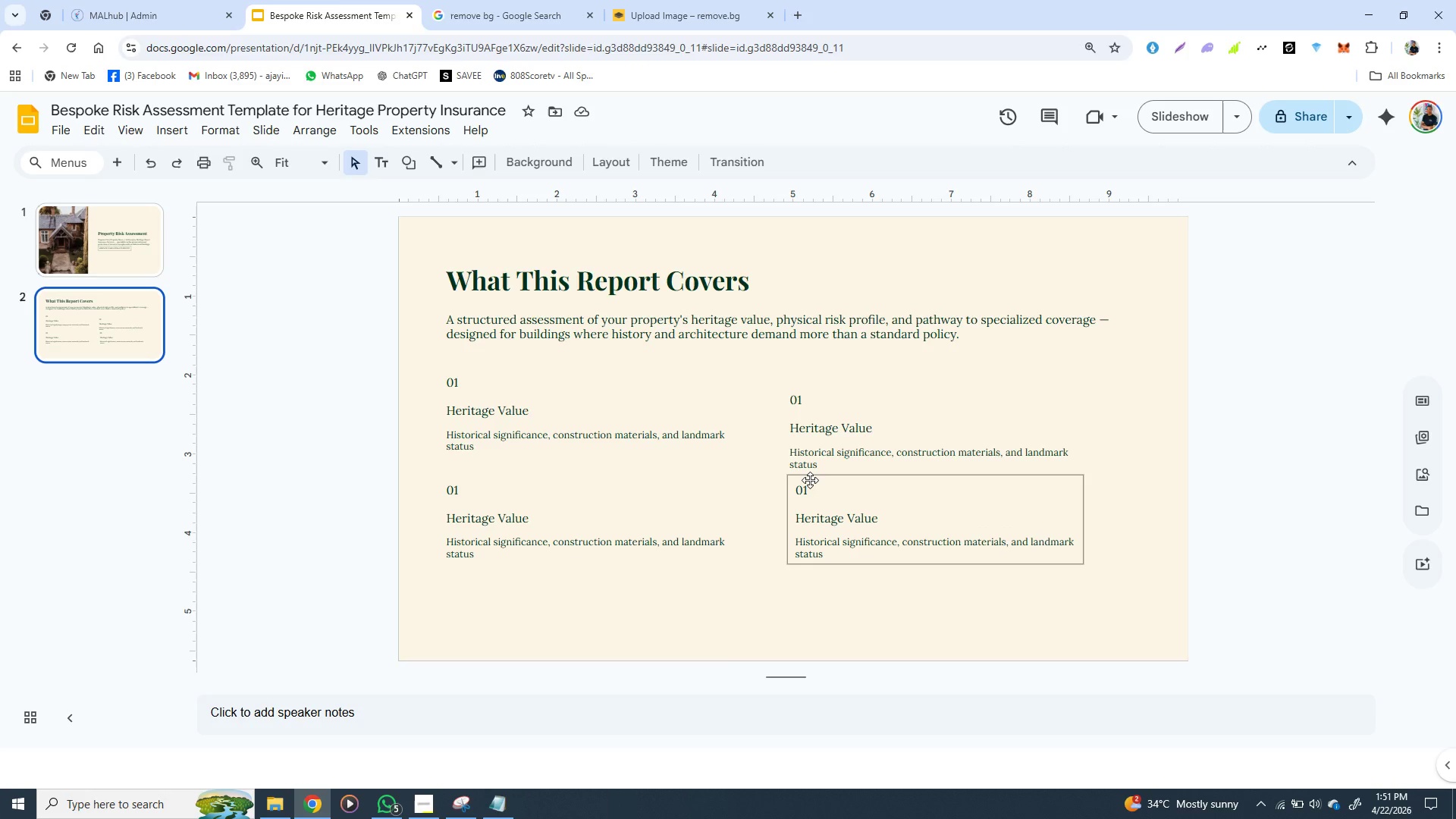 
wait(5.06)
 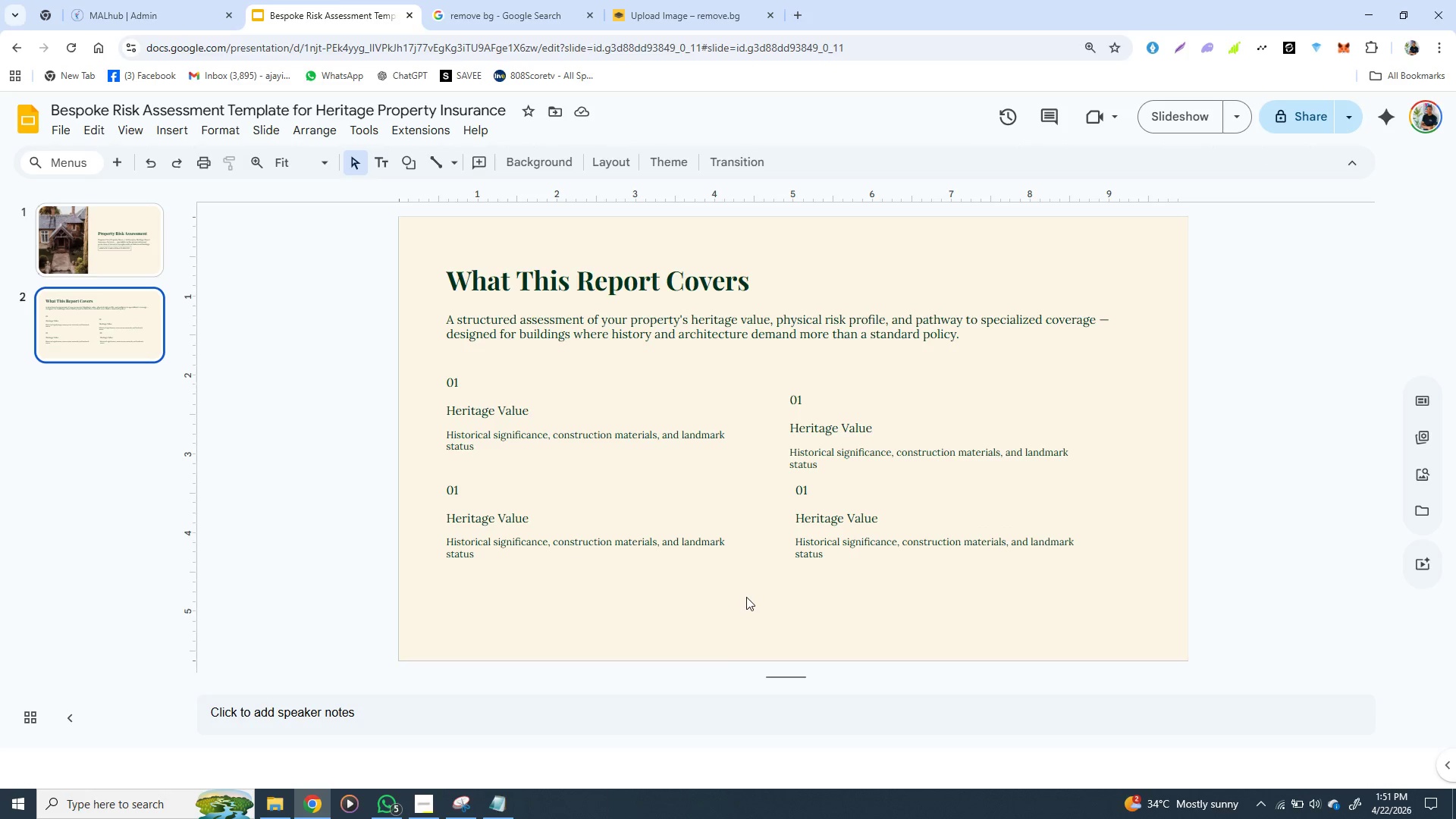 
left_click([808, 480])
 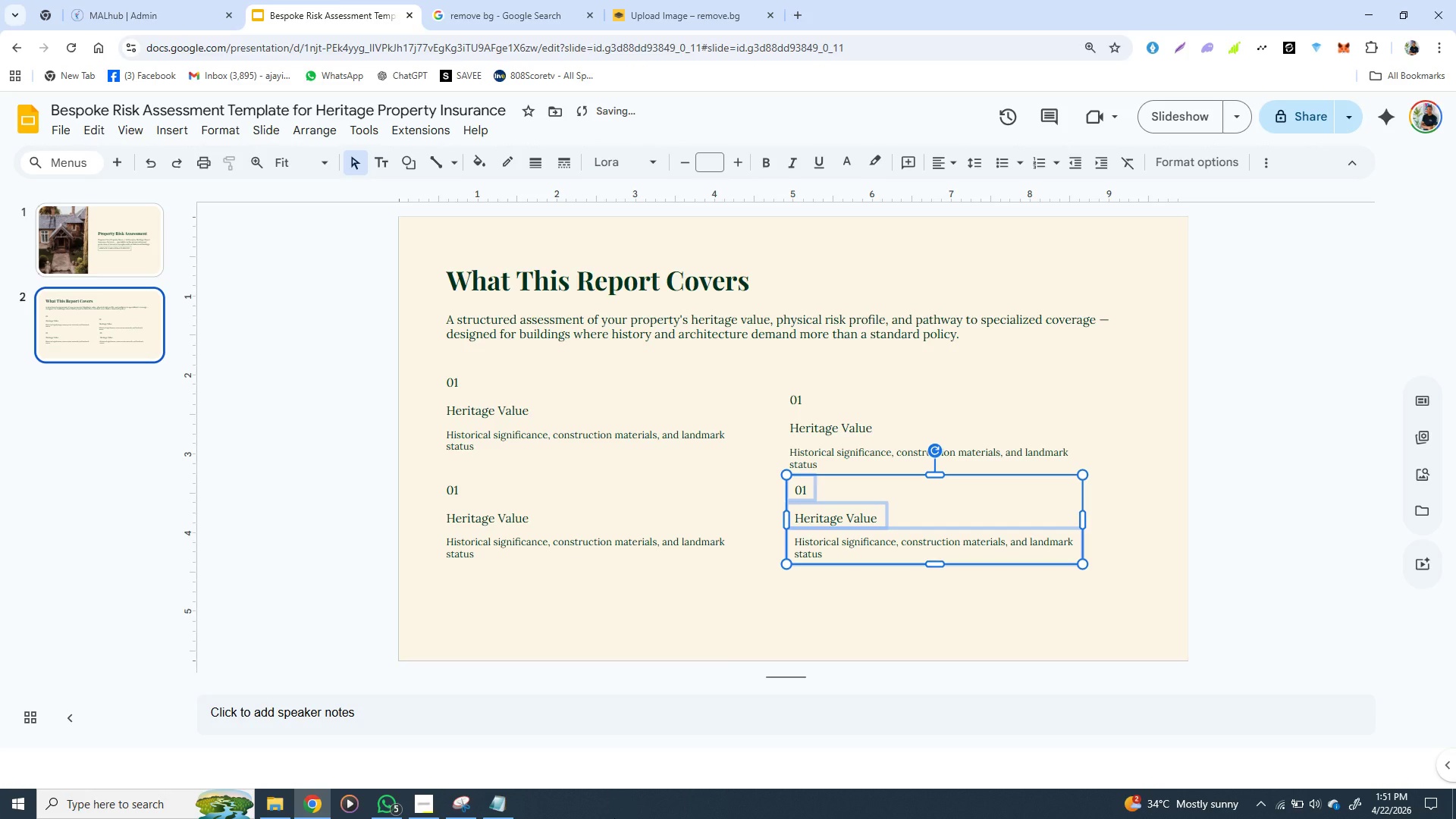 
hold_key(key=ArrowLeft, duration=0.48)
 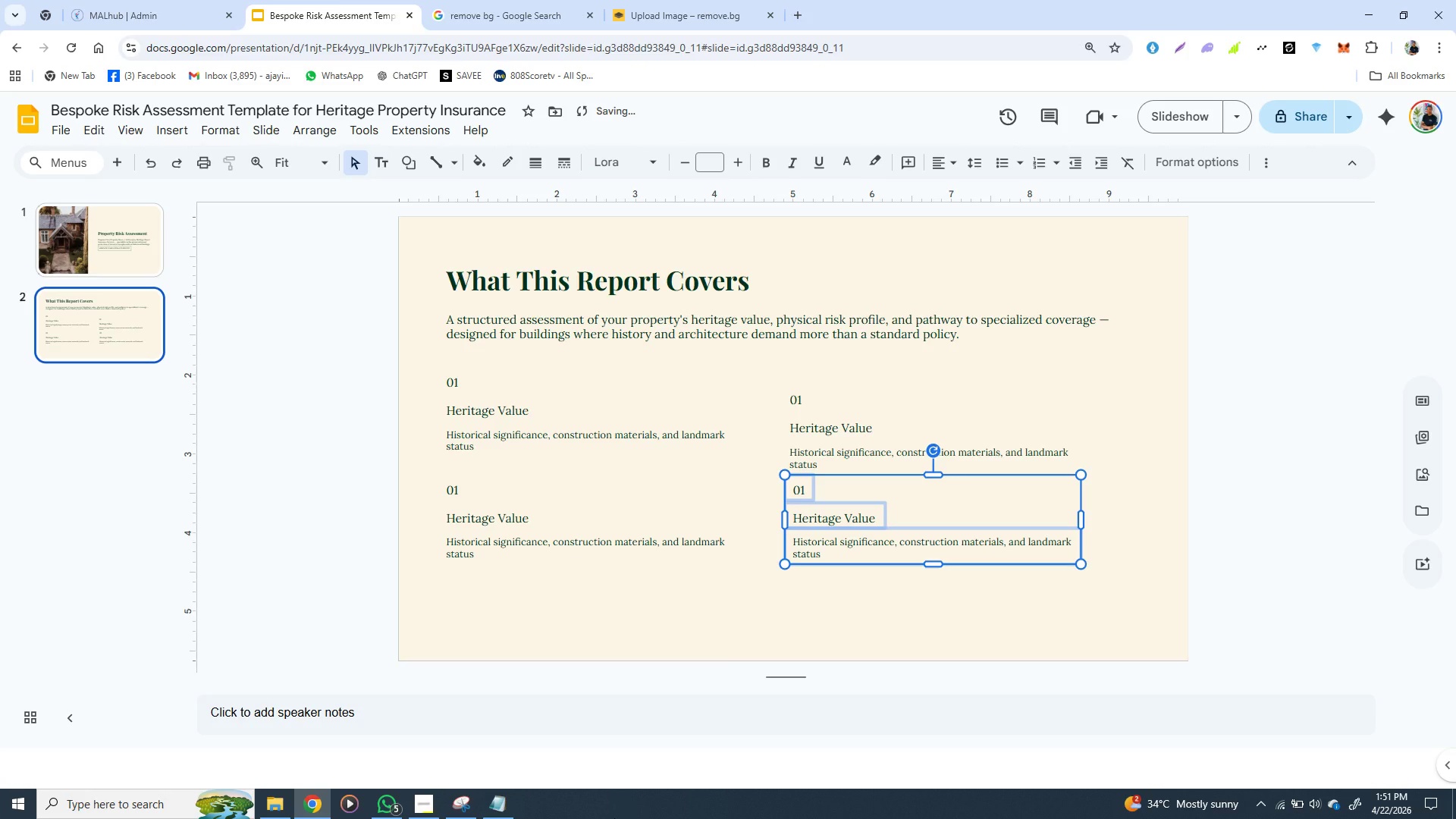 
key(ArrowLeft)
 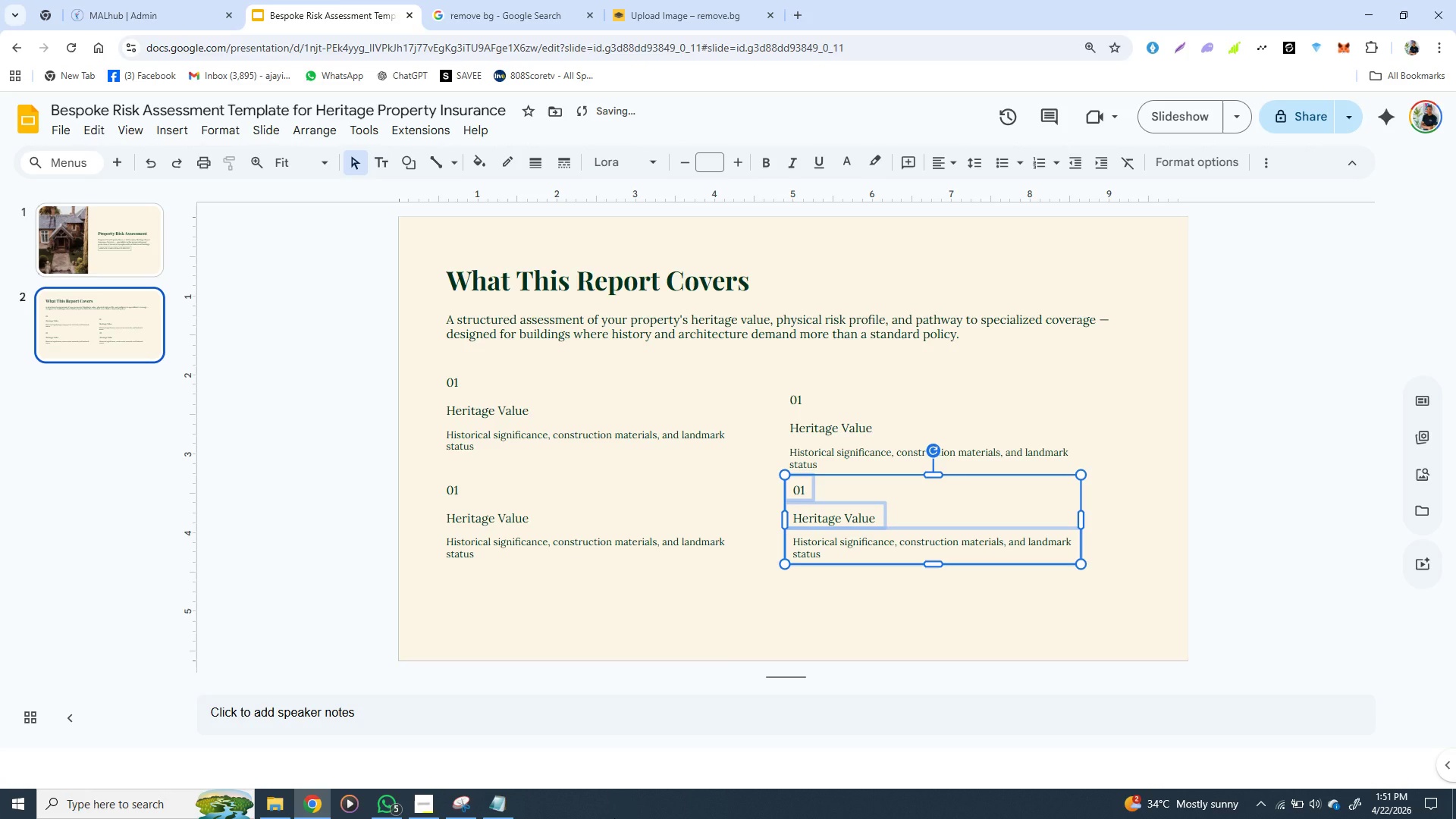 
key(ArrowLeft)
 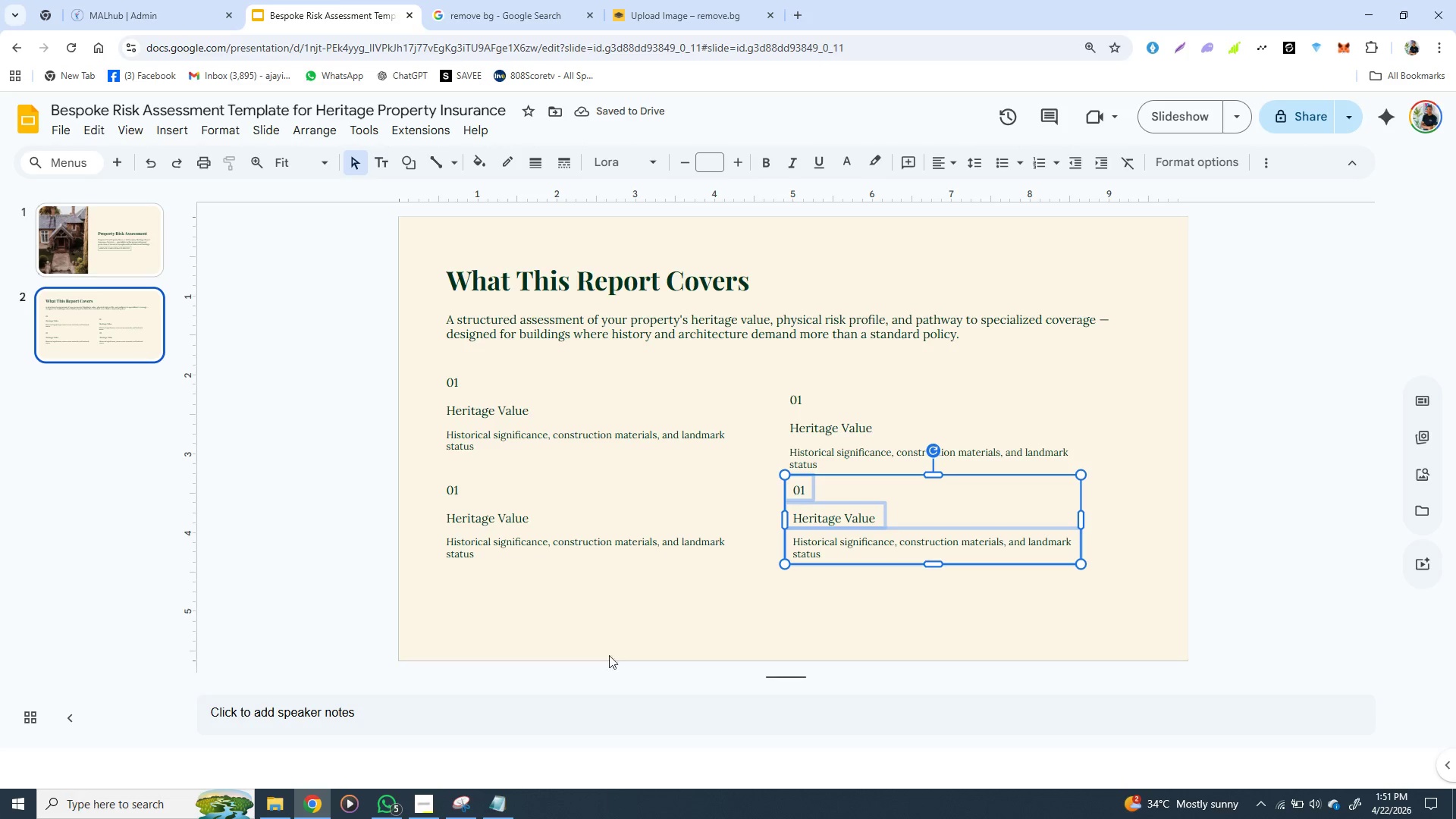 
wait(5.38)
 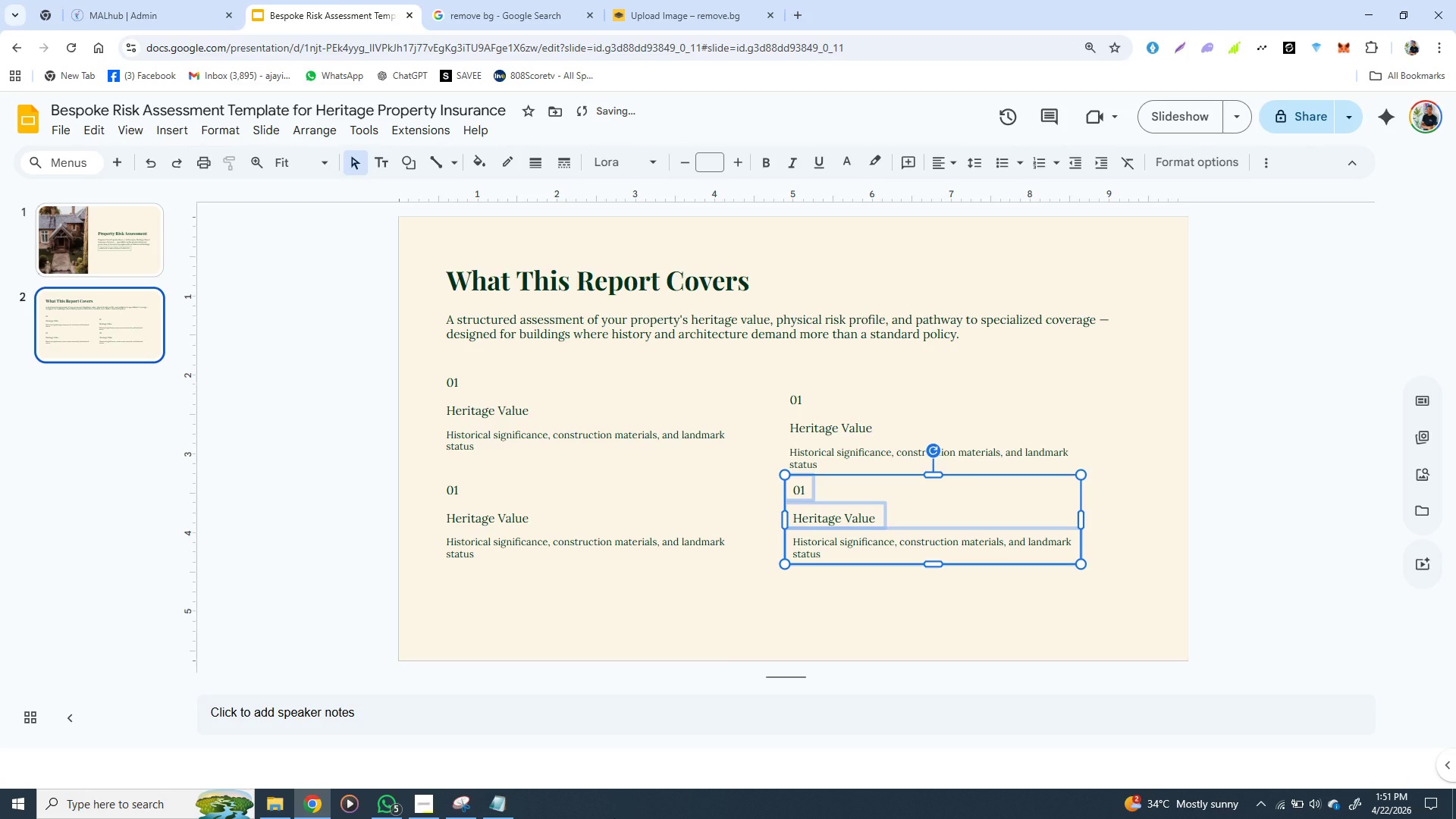 
left_click([732, 463])
 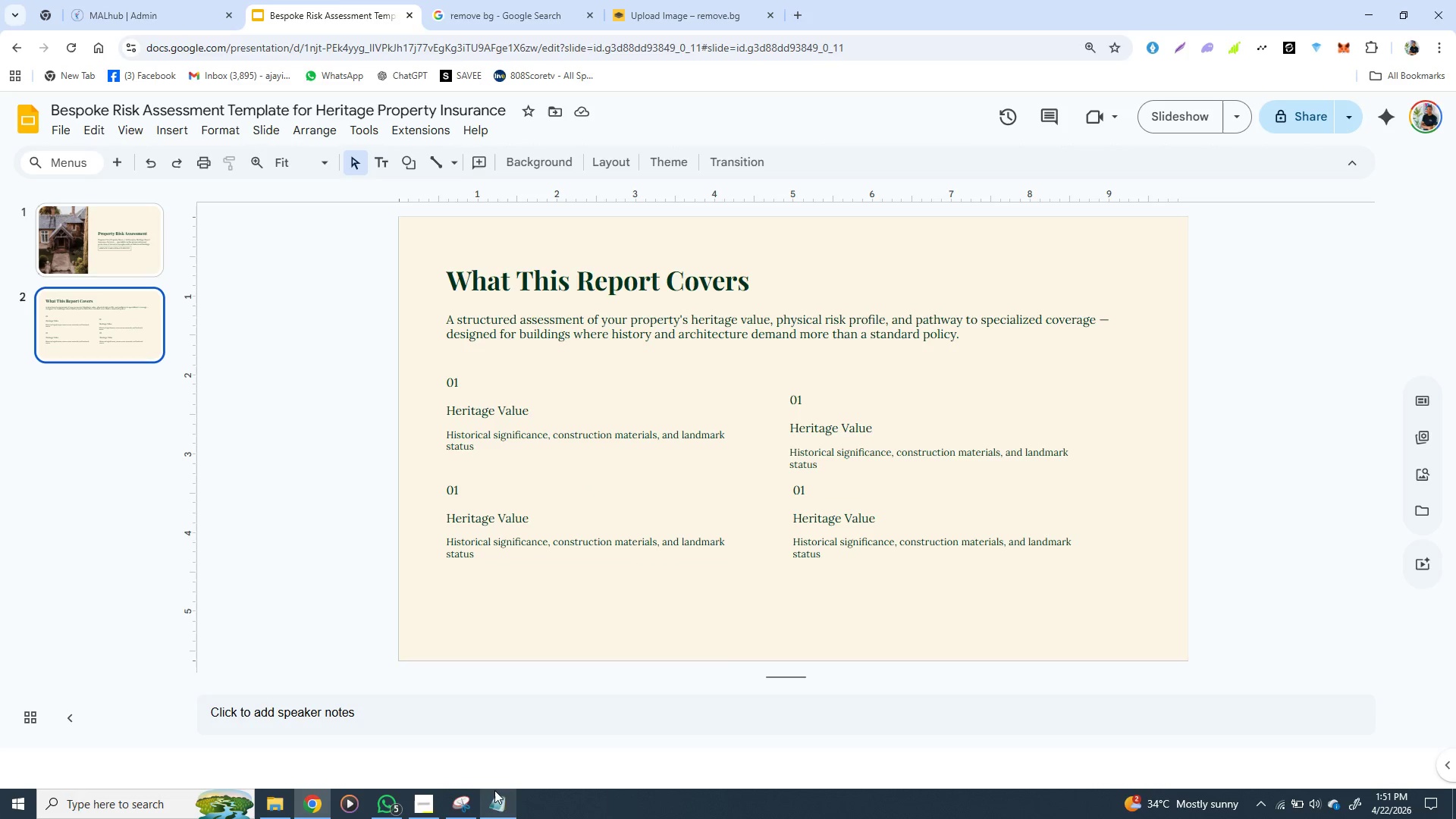 
left_click([502, 799])
 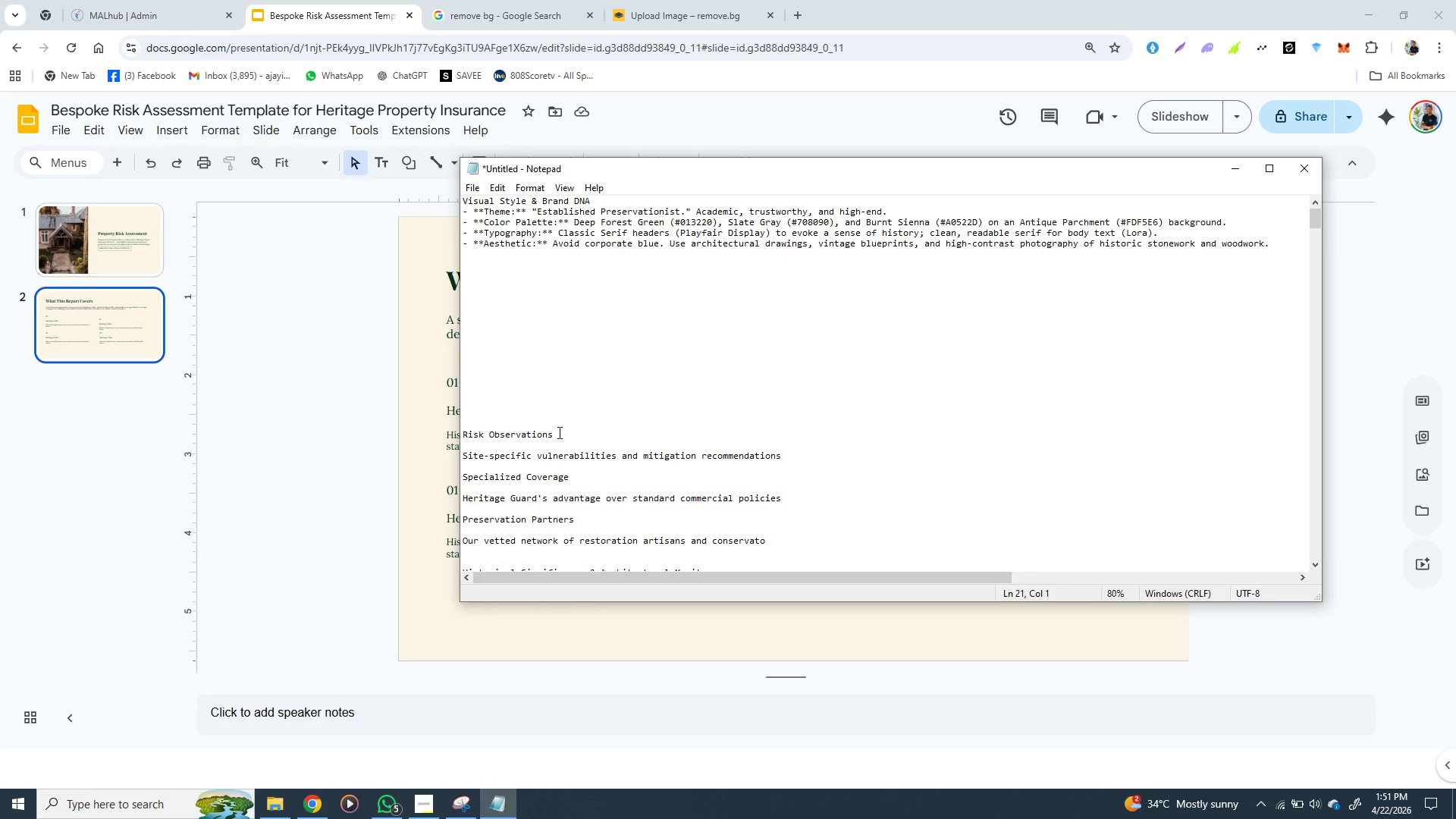 
left_click_drag(start_coordinate=[558, 432], to_coordinate=[460, 433])
 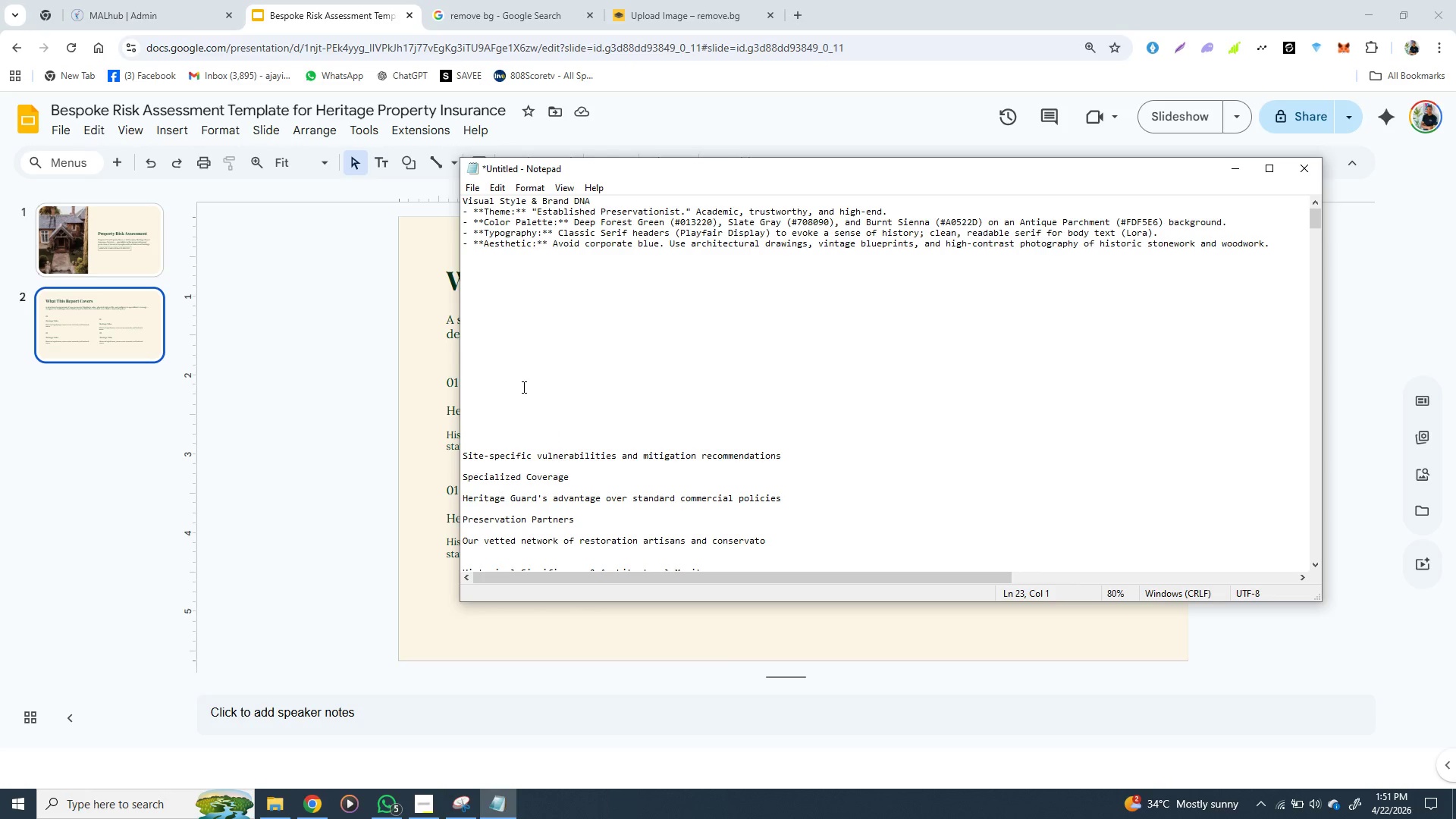 
key(Control+X)
 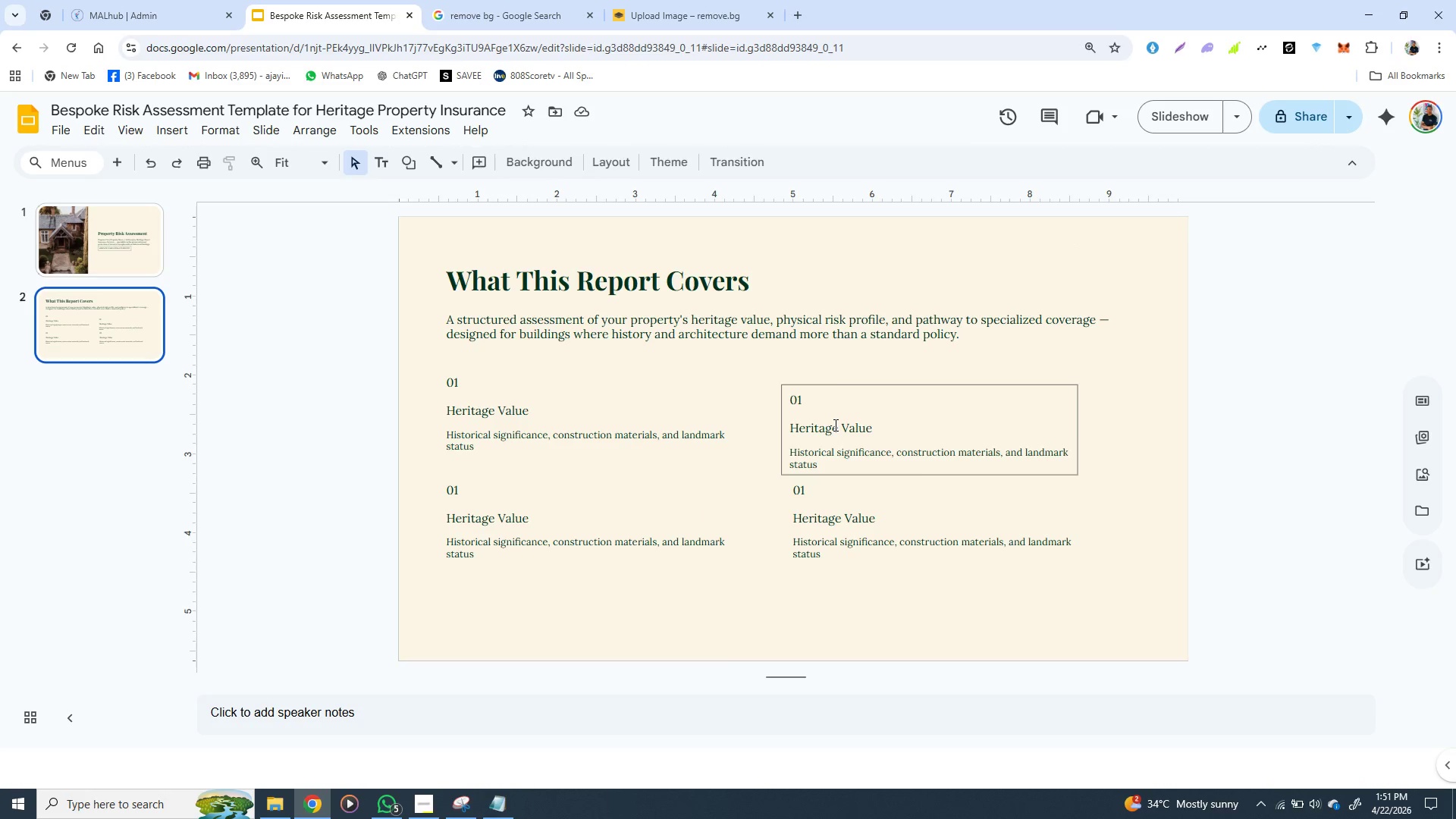 
double_click([835, 425])
 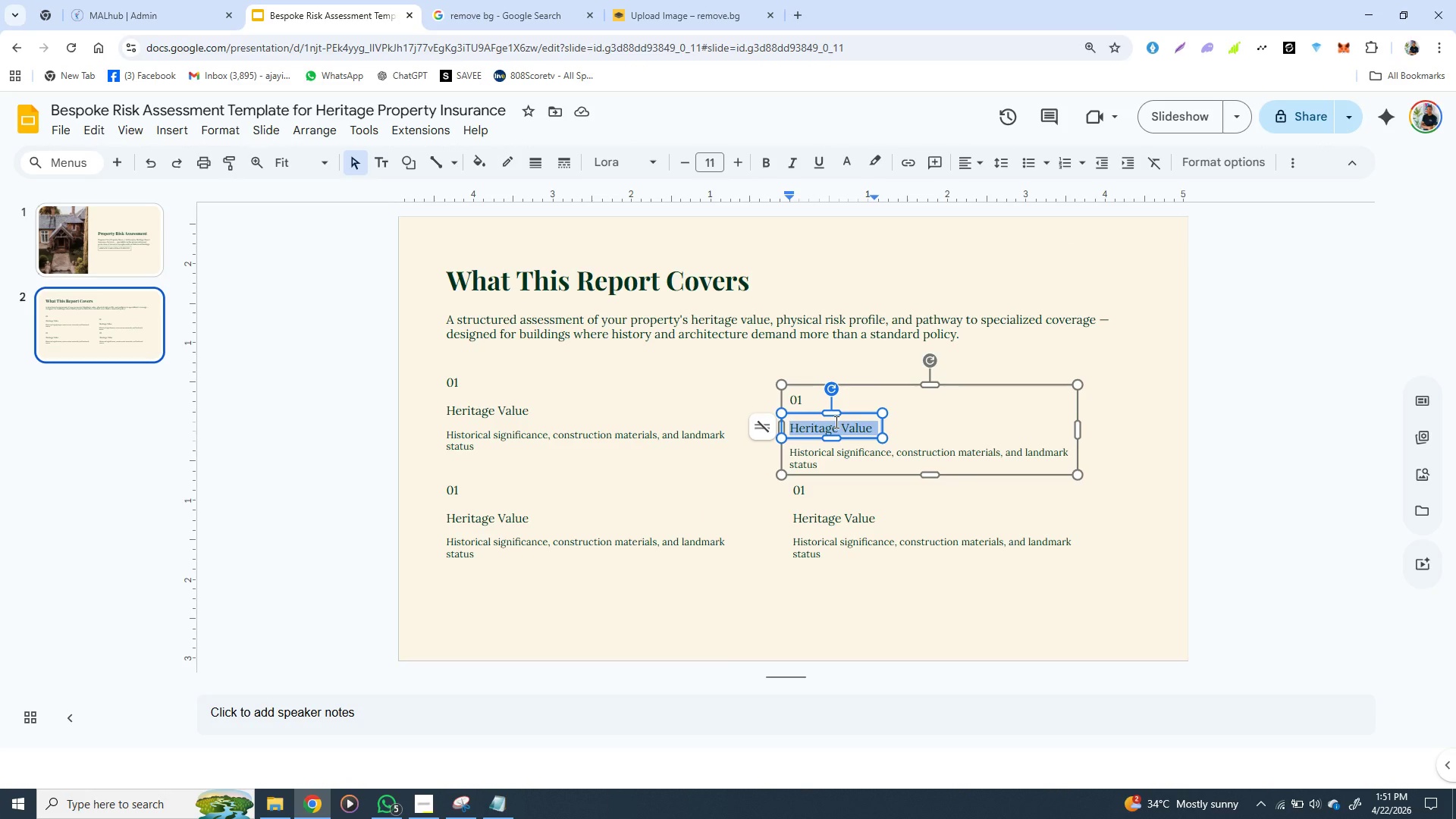 
triple_click([835, 425])
 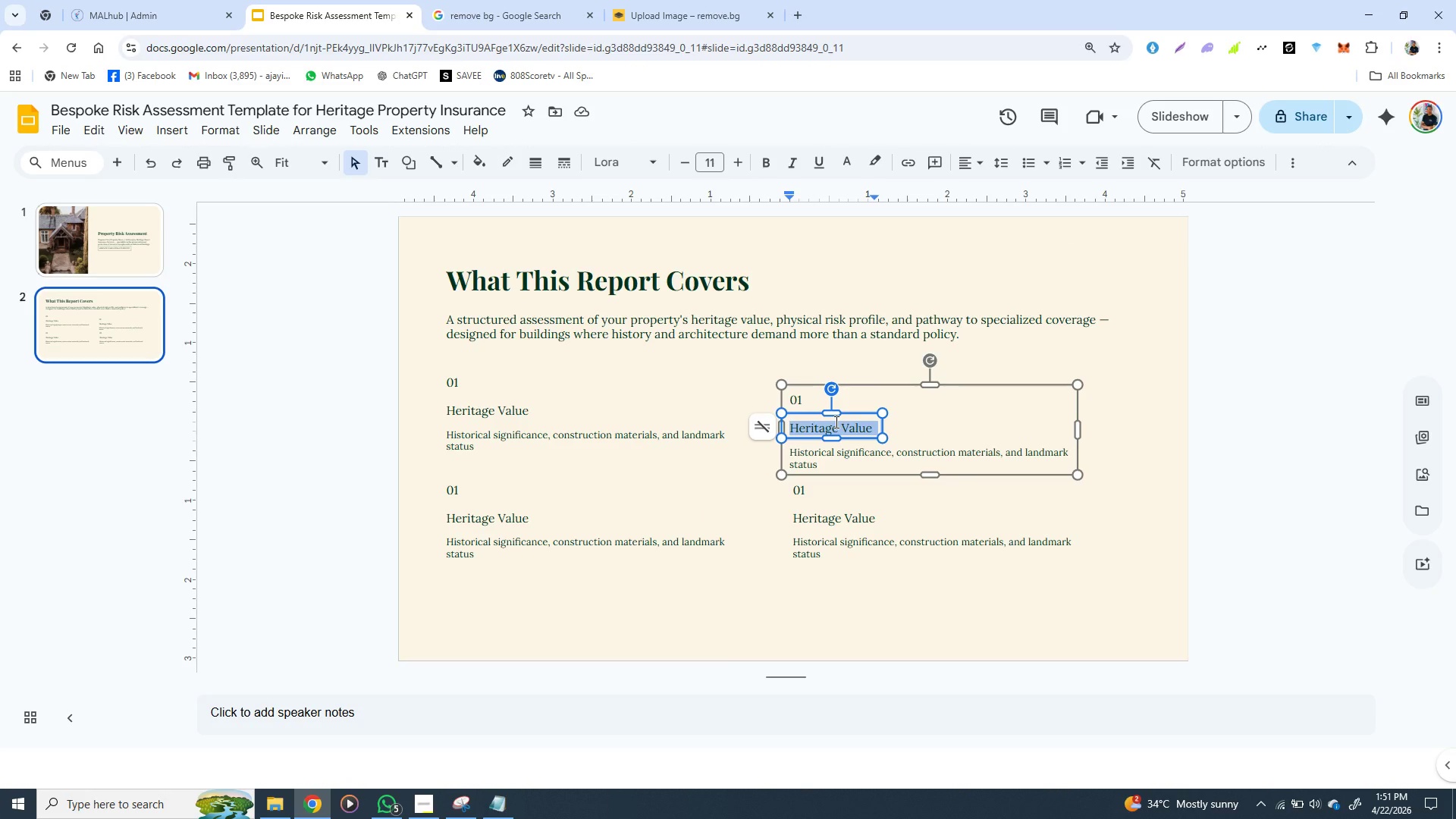 
key(Control+V)
 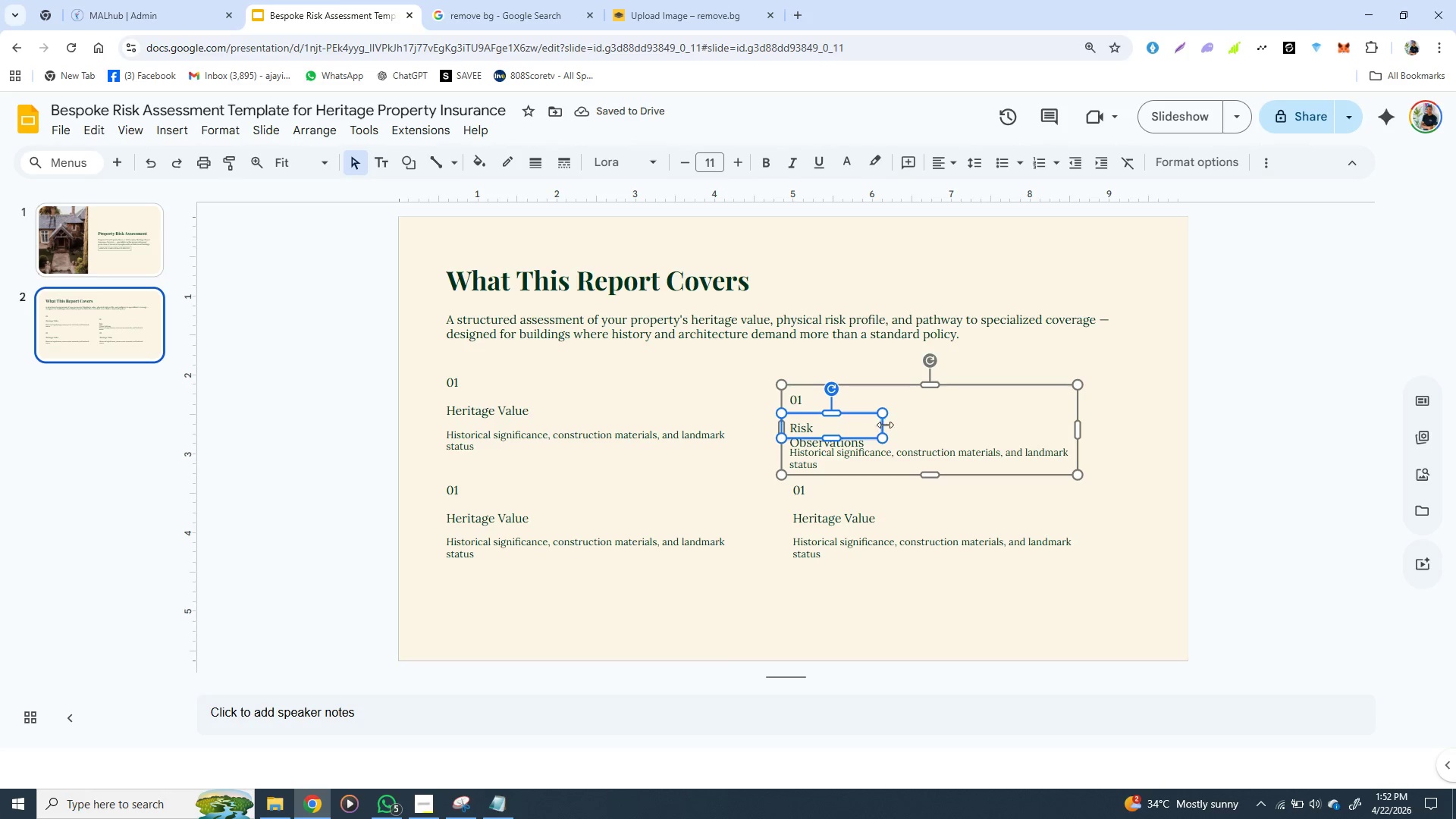 
left_click_drag(start_coordinate=[881, 423], to_coordinate=[948, 422])
 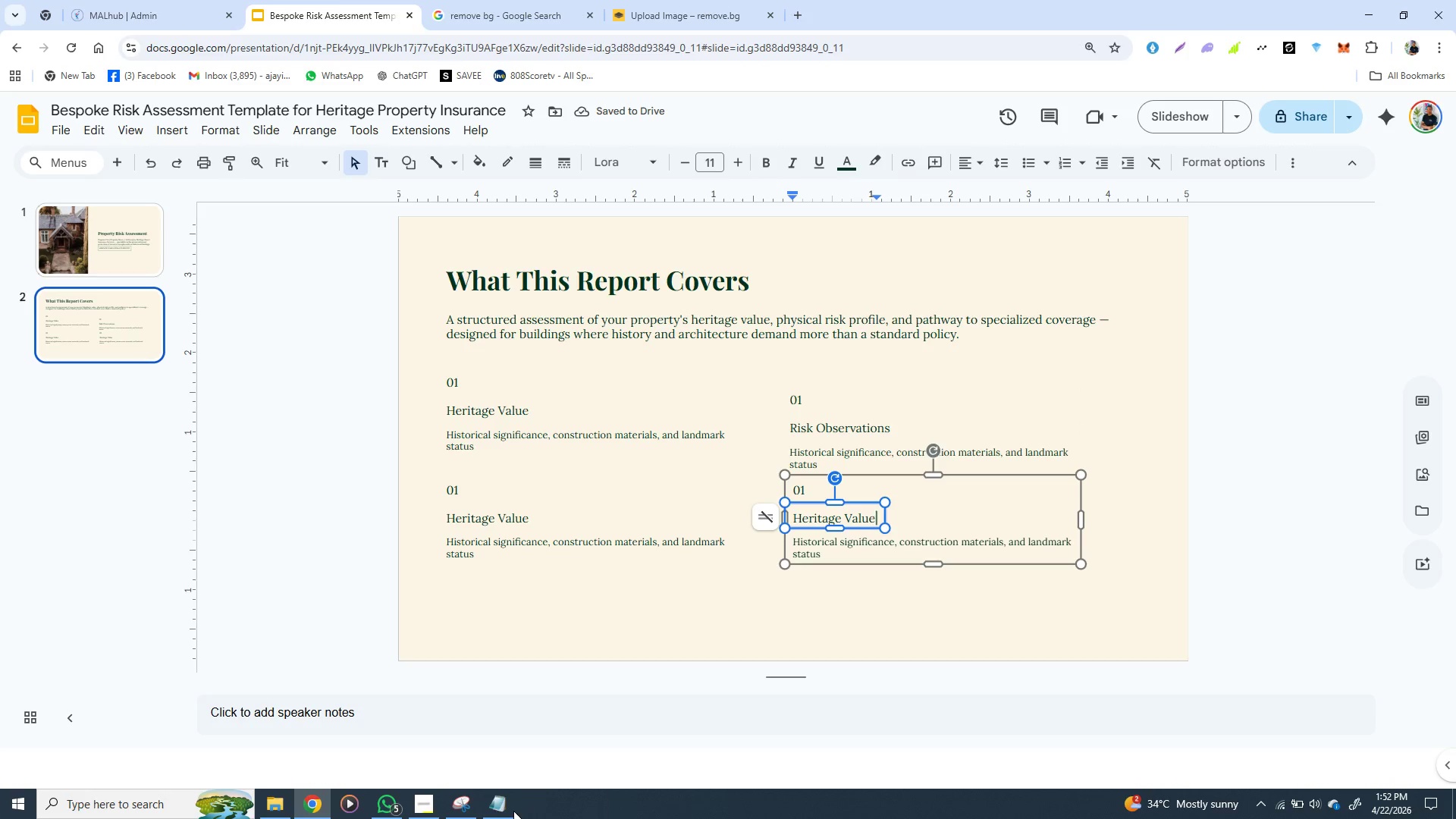 
left_click([510, 799])
 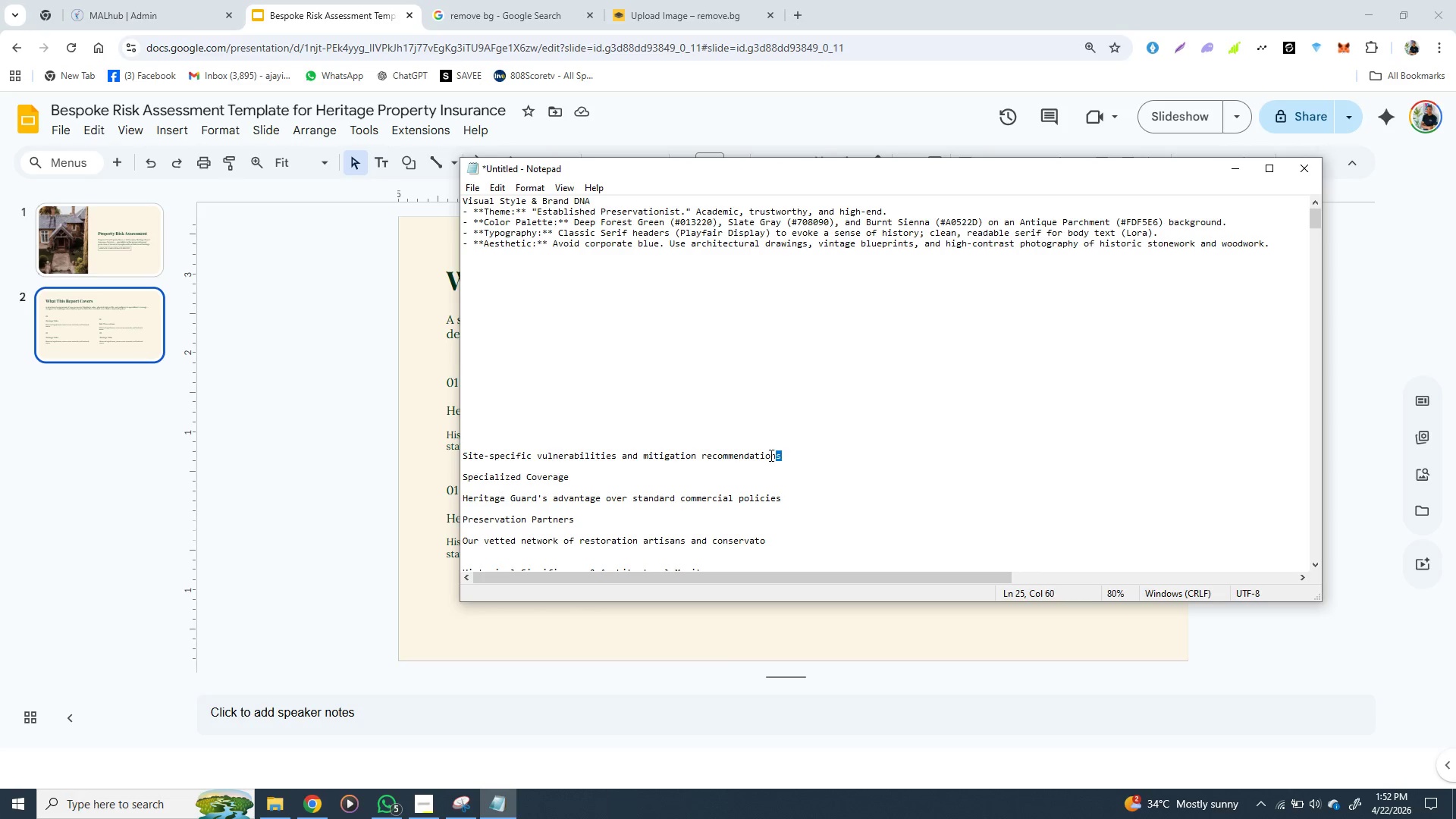 
left_click_drag(start_coordinate=[783, 456], to_coordinate=[463, 458])
 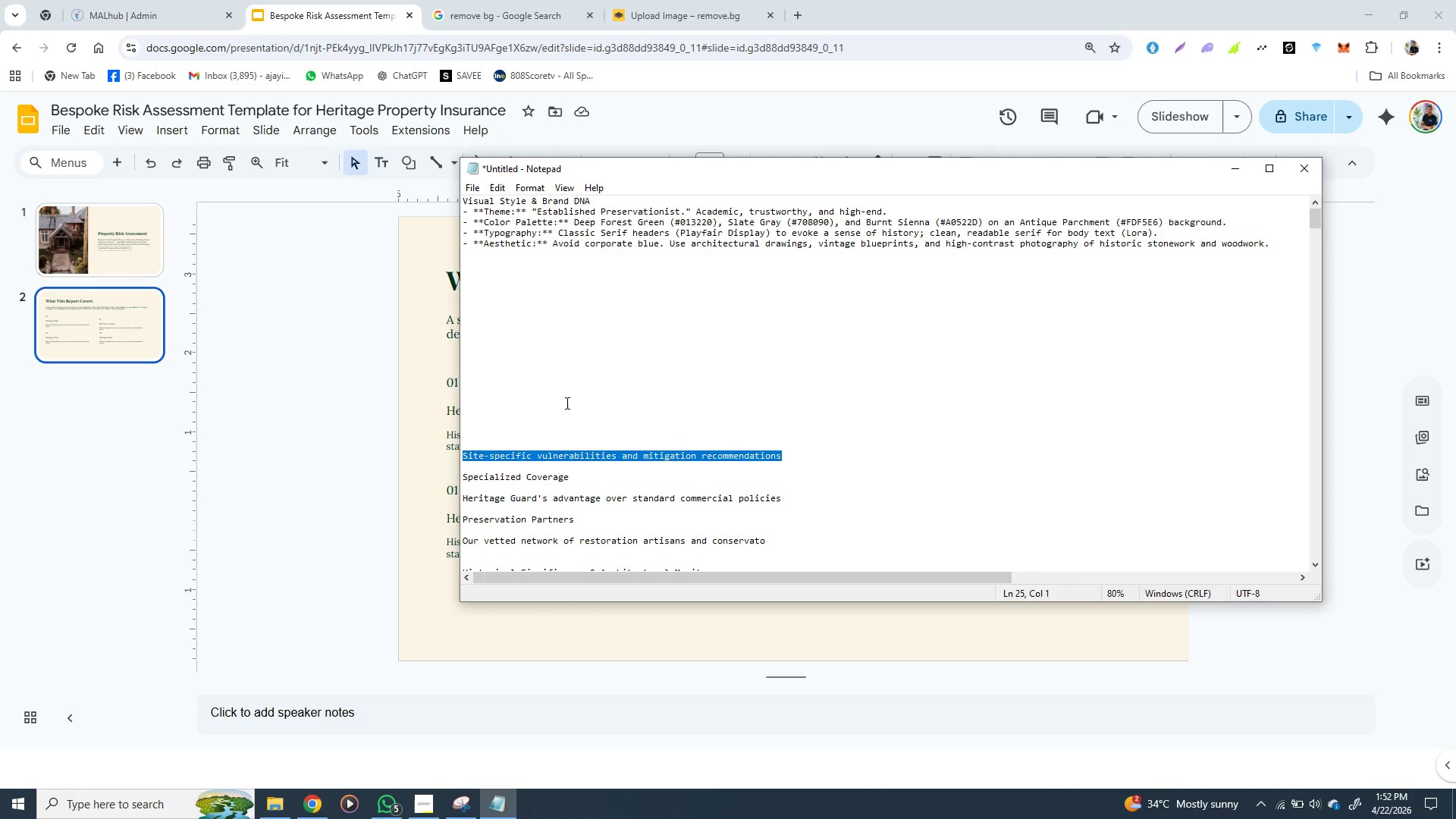 
key(Control+X)
 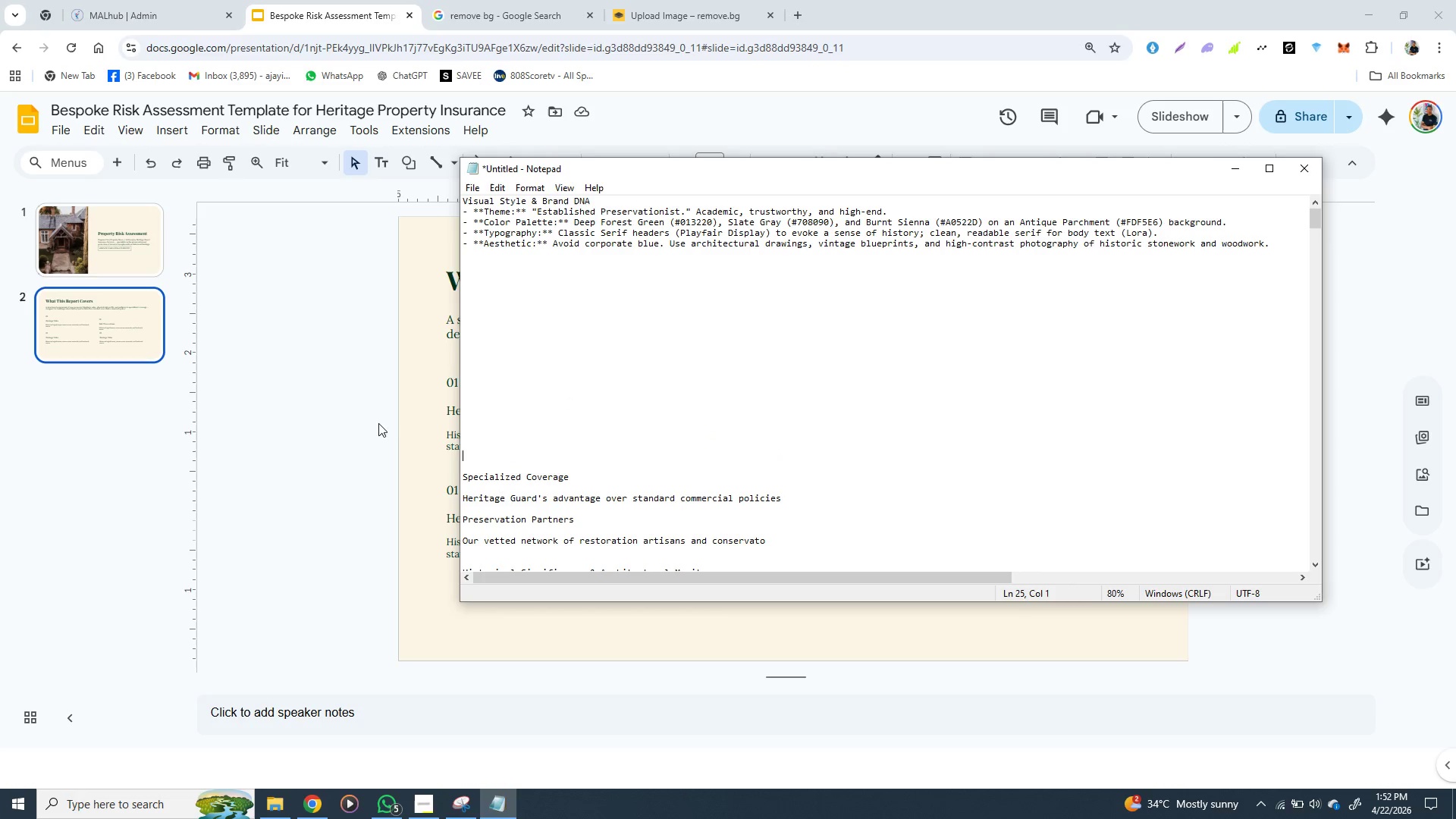 
key(Control+ControlLeft)
 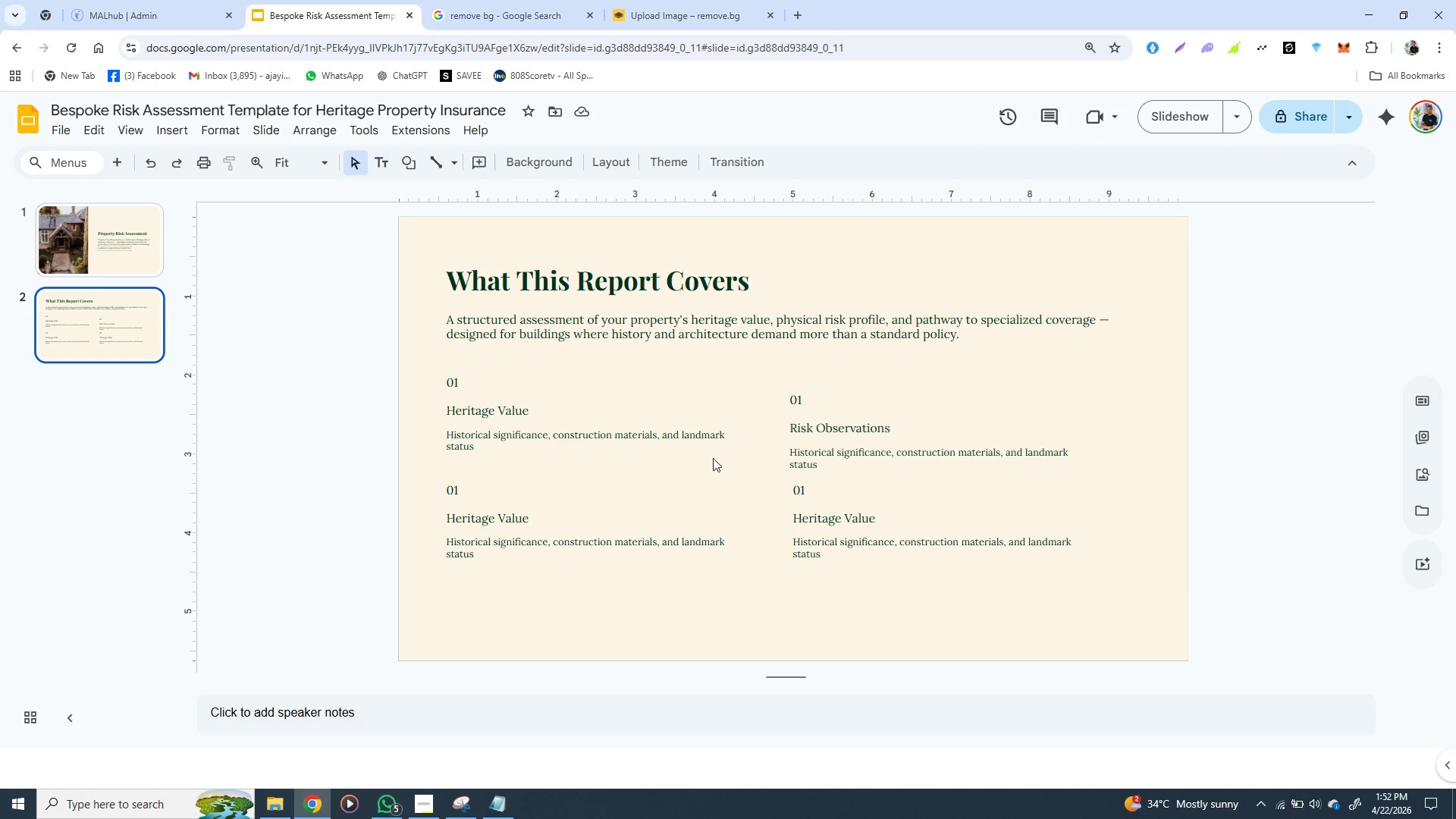 
left_click([414, 425])
 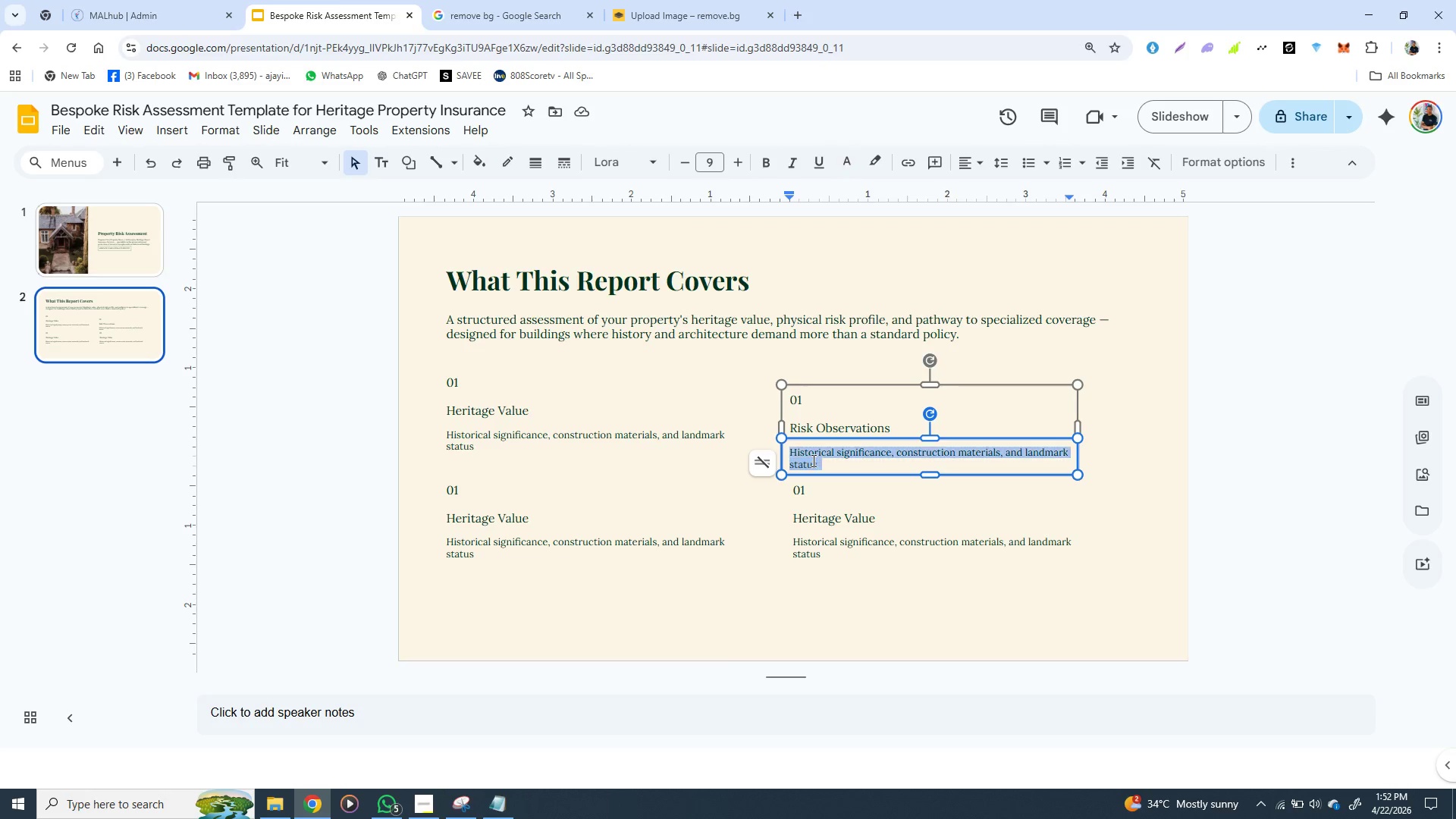 
left_click([811, 460])
 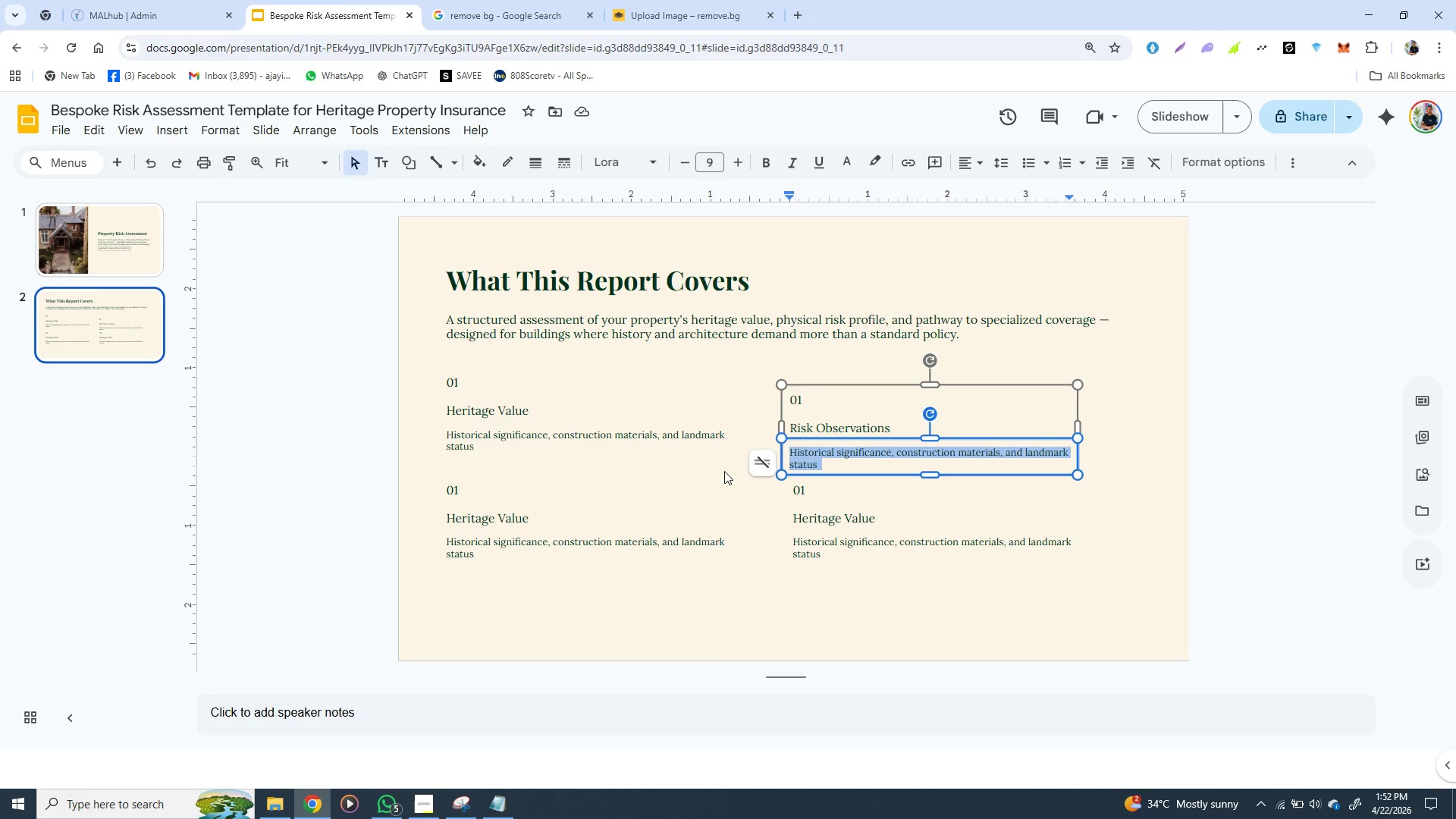 
triple_click([812, 460])
 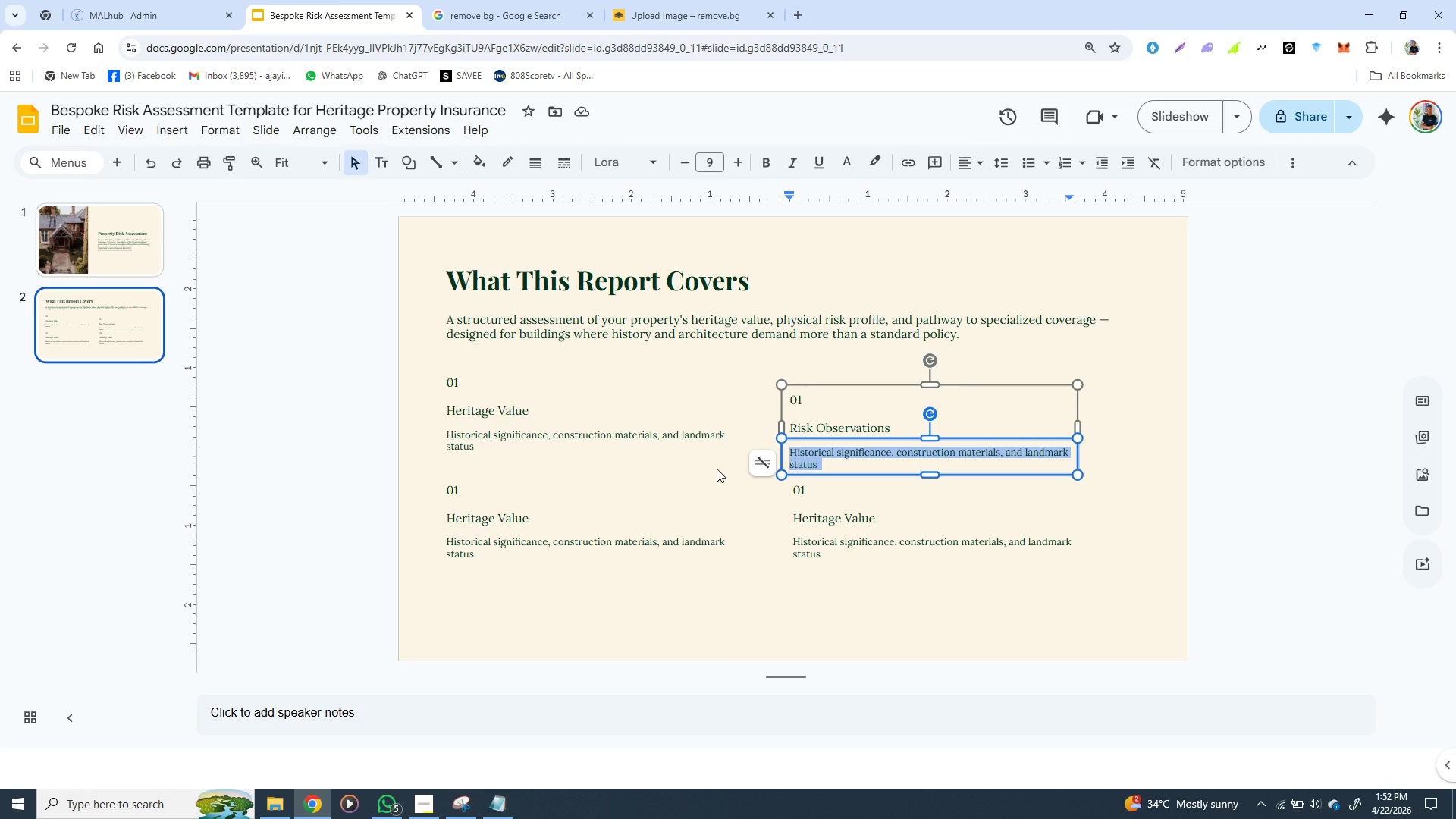 
key(Control+V)
 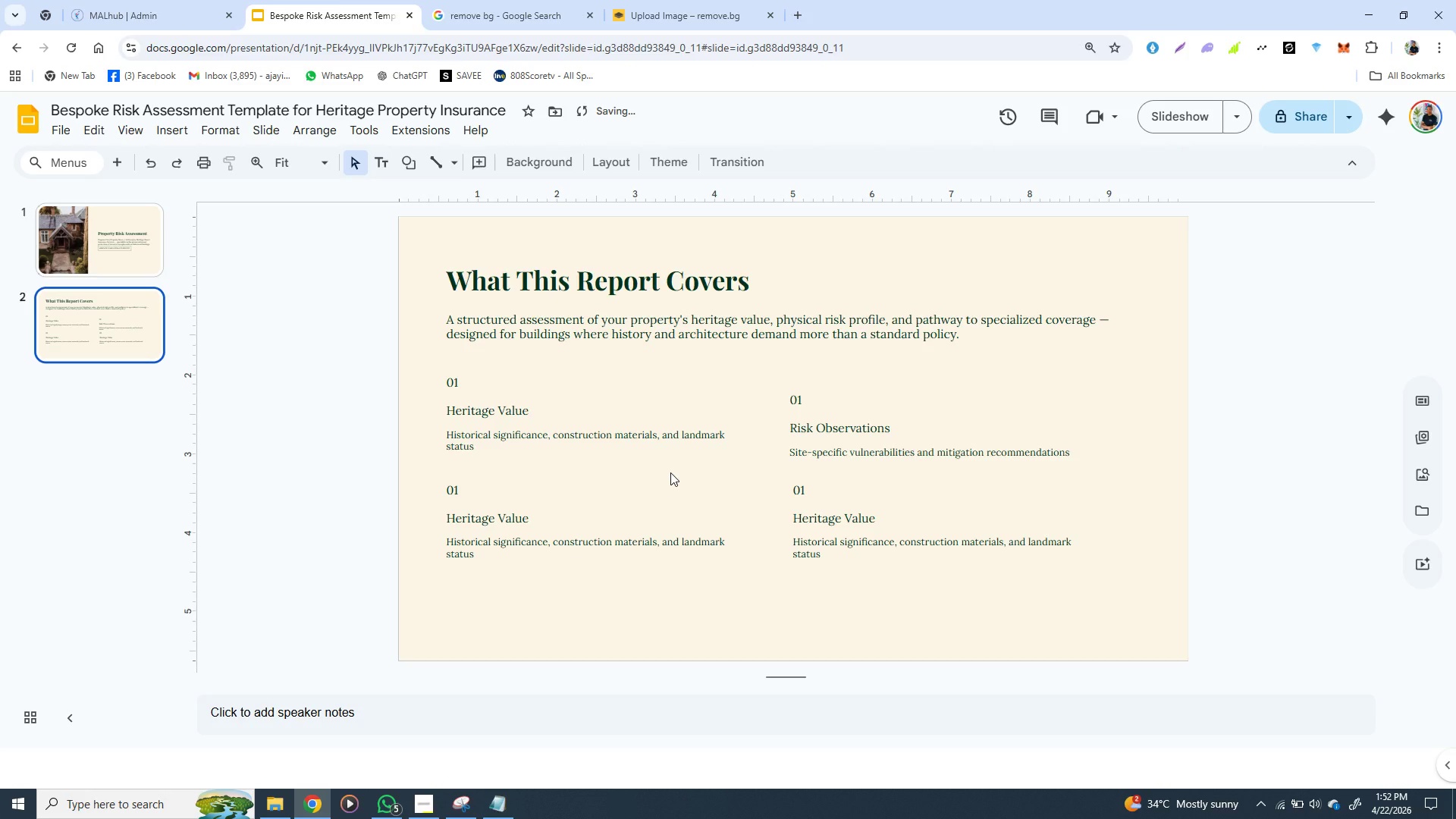 
left_click([670, 472])
 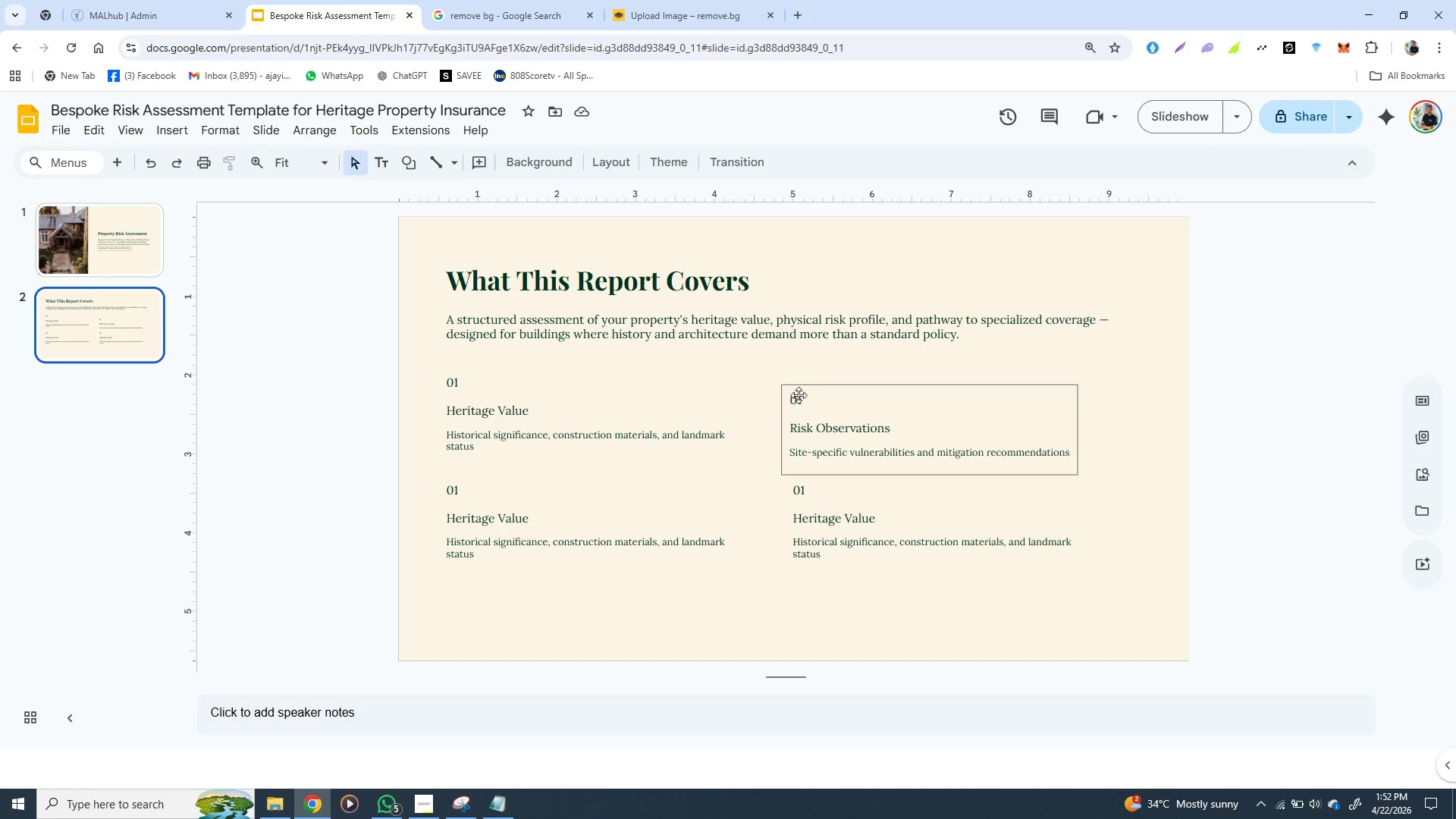 
wait(5.03)
 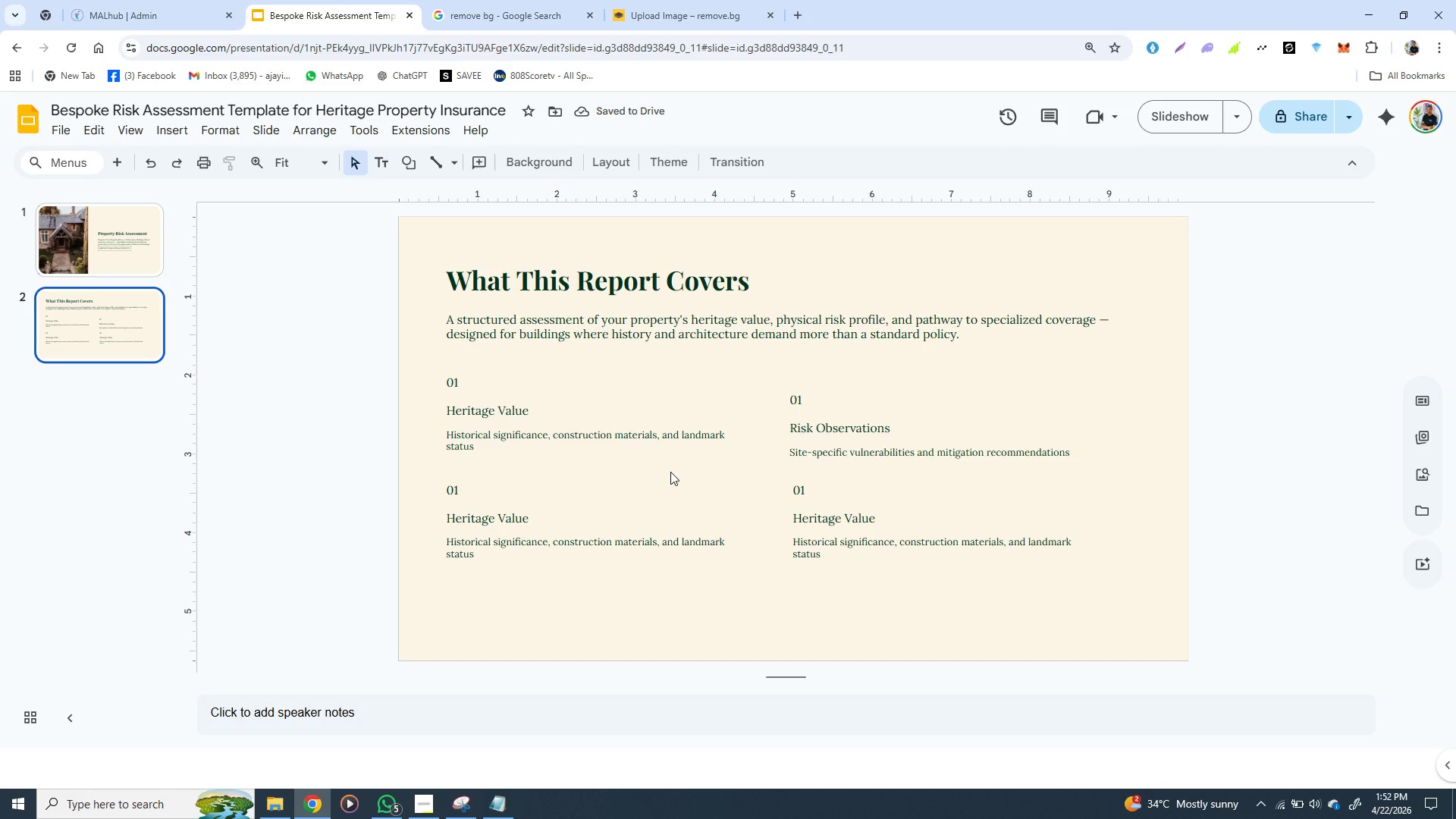 
double_click([799, 397])
 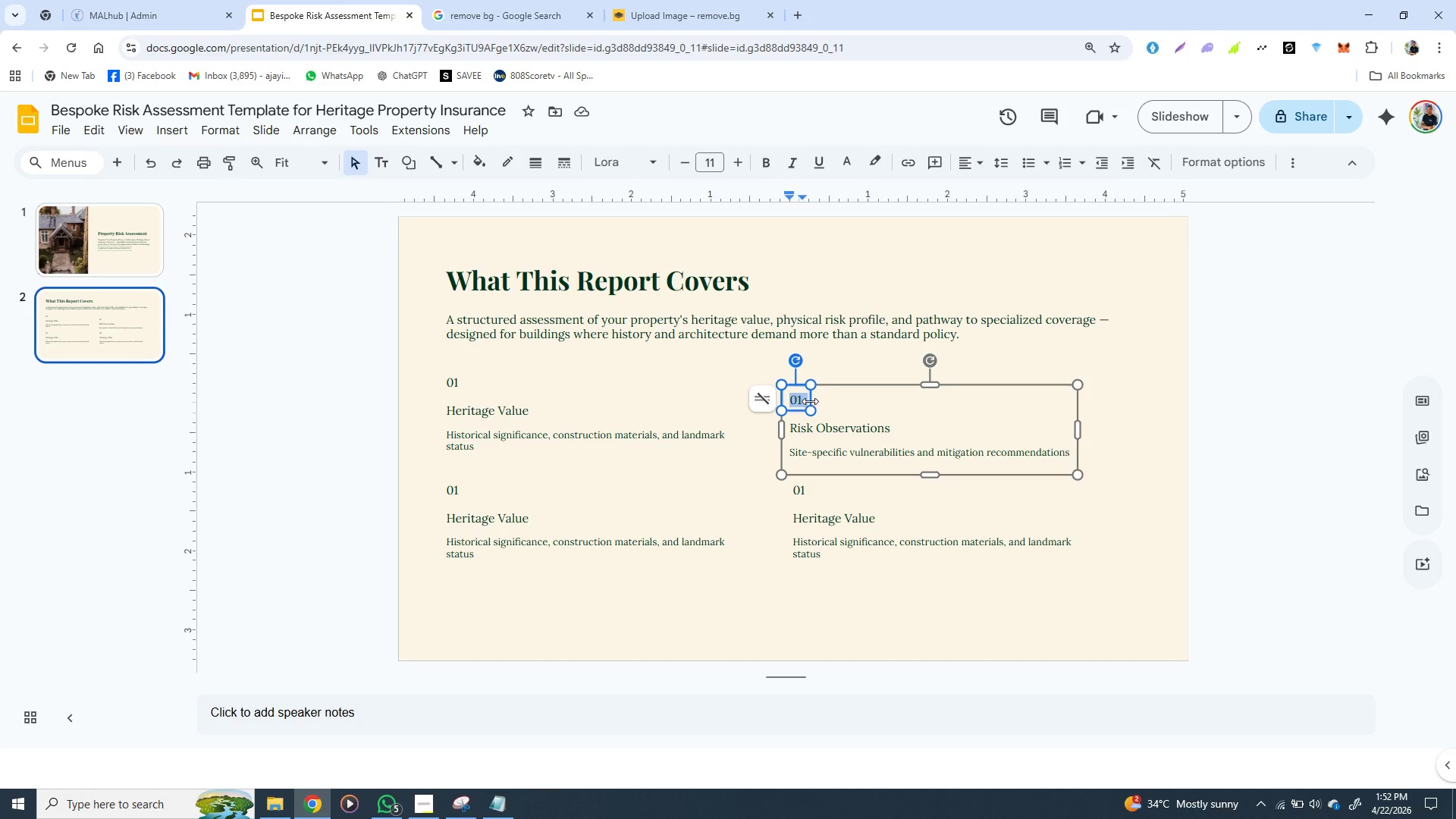 
triple_click([799, 397])
 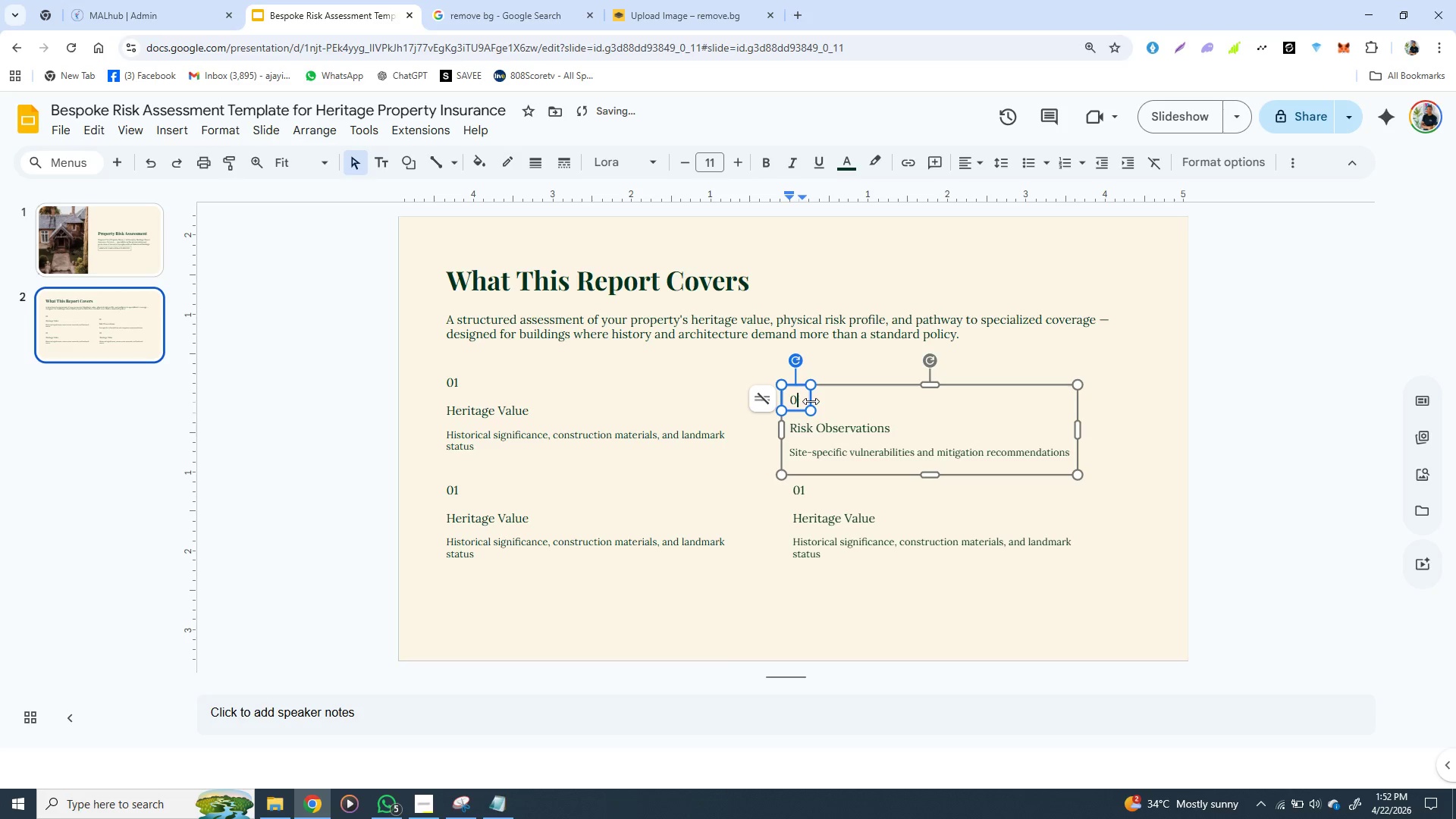 
type(02)
 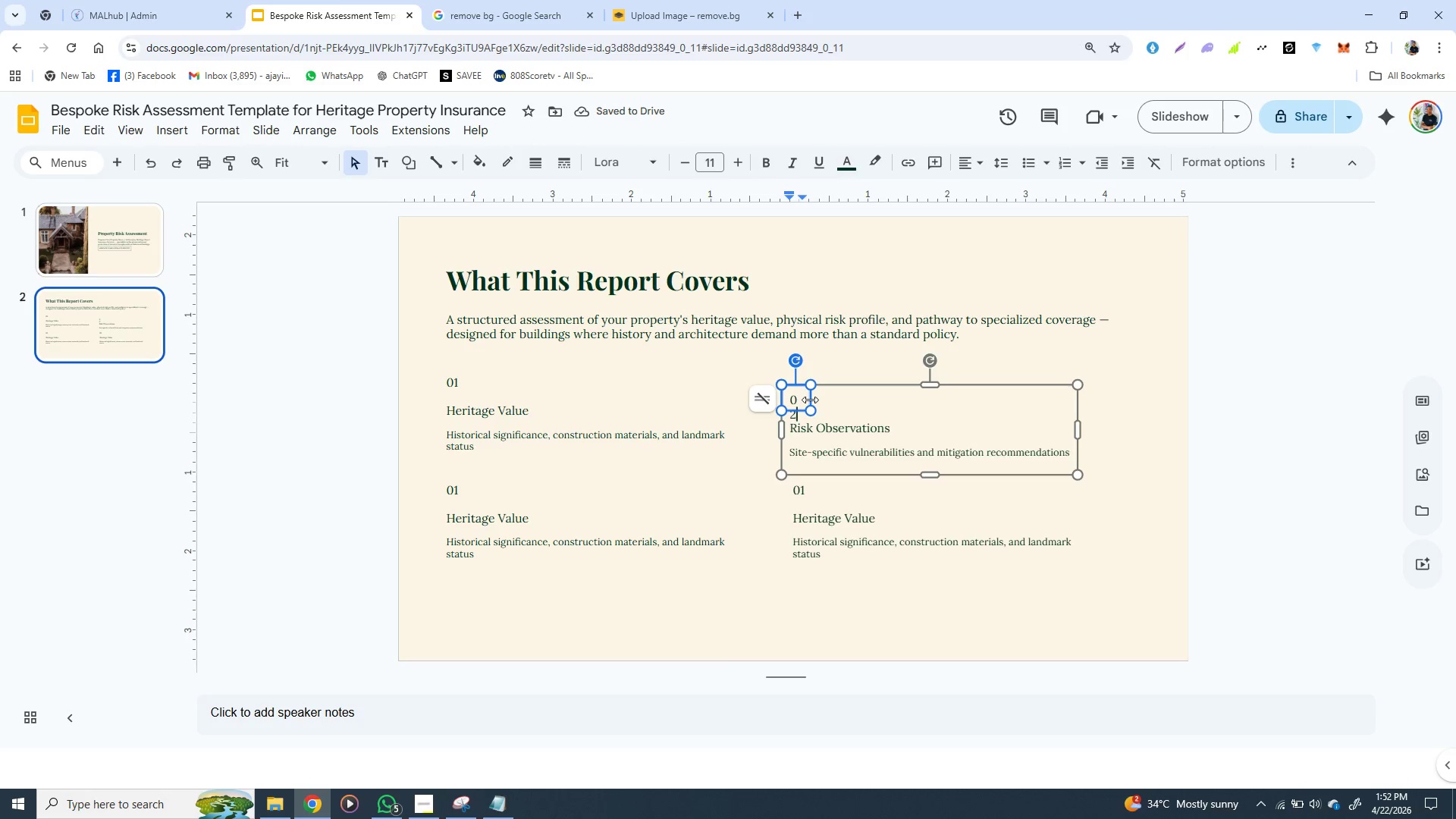 
left_click_drag(start_coordinate=[810, 400], to_coordinate=[817, 397])
 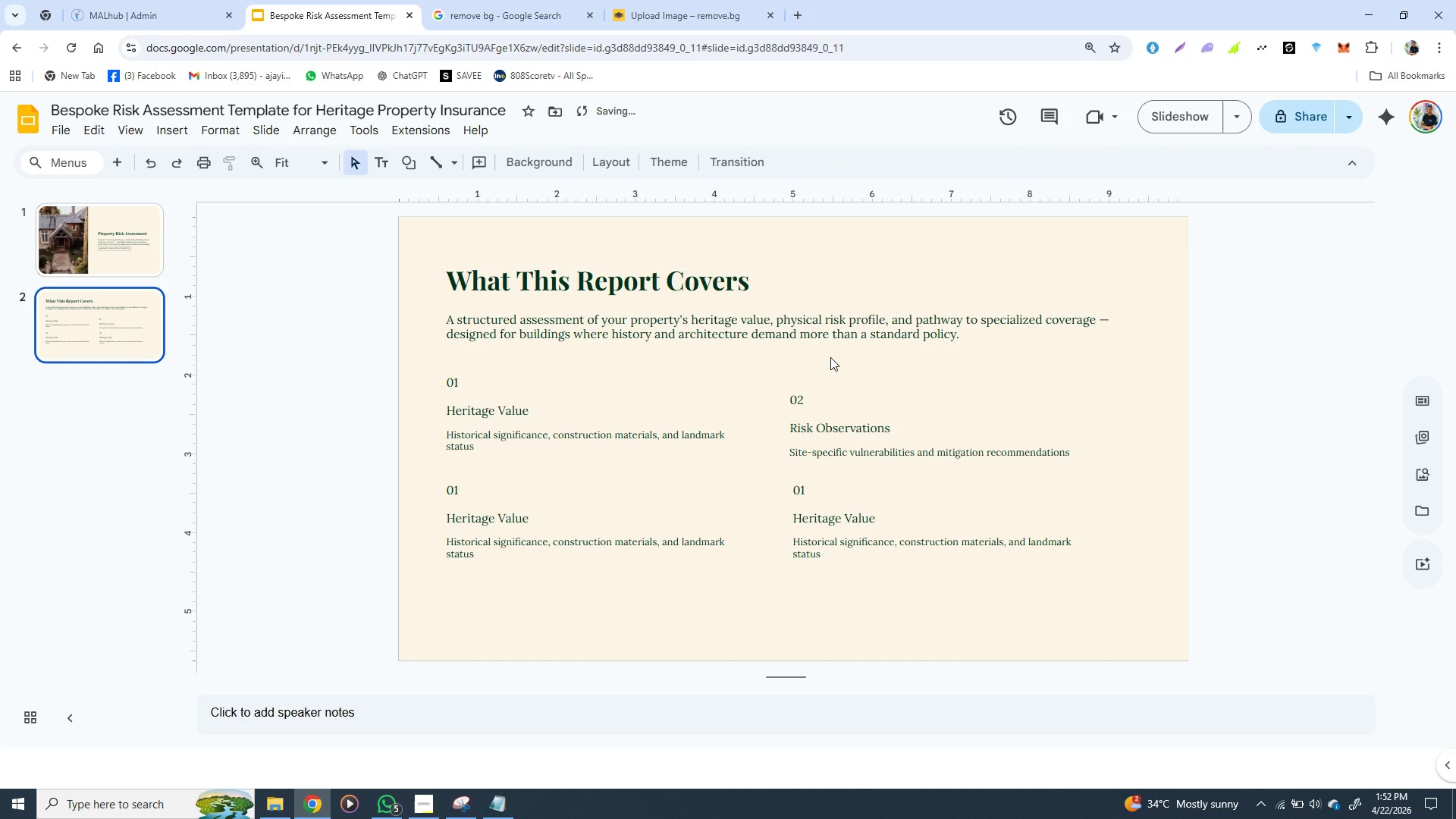 
left_click([829, 360])
 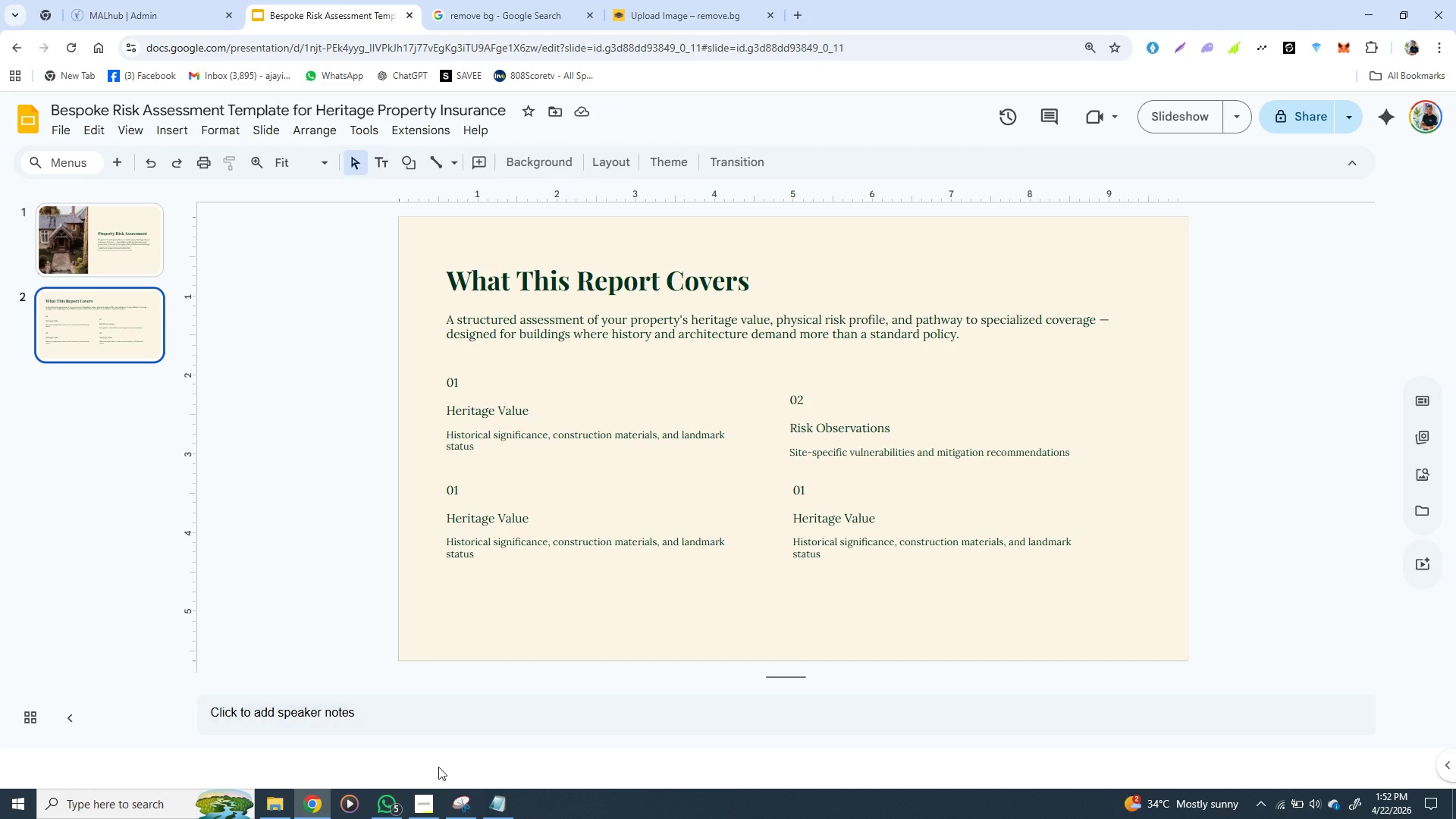 
mouse_move([498, 781])
 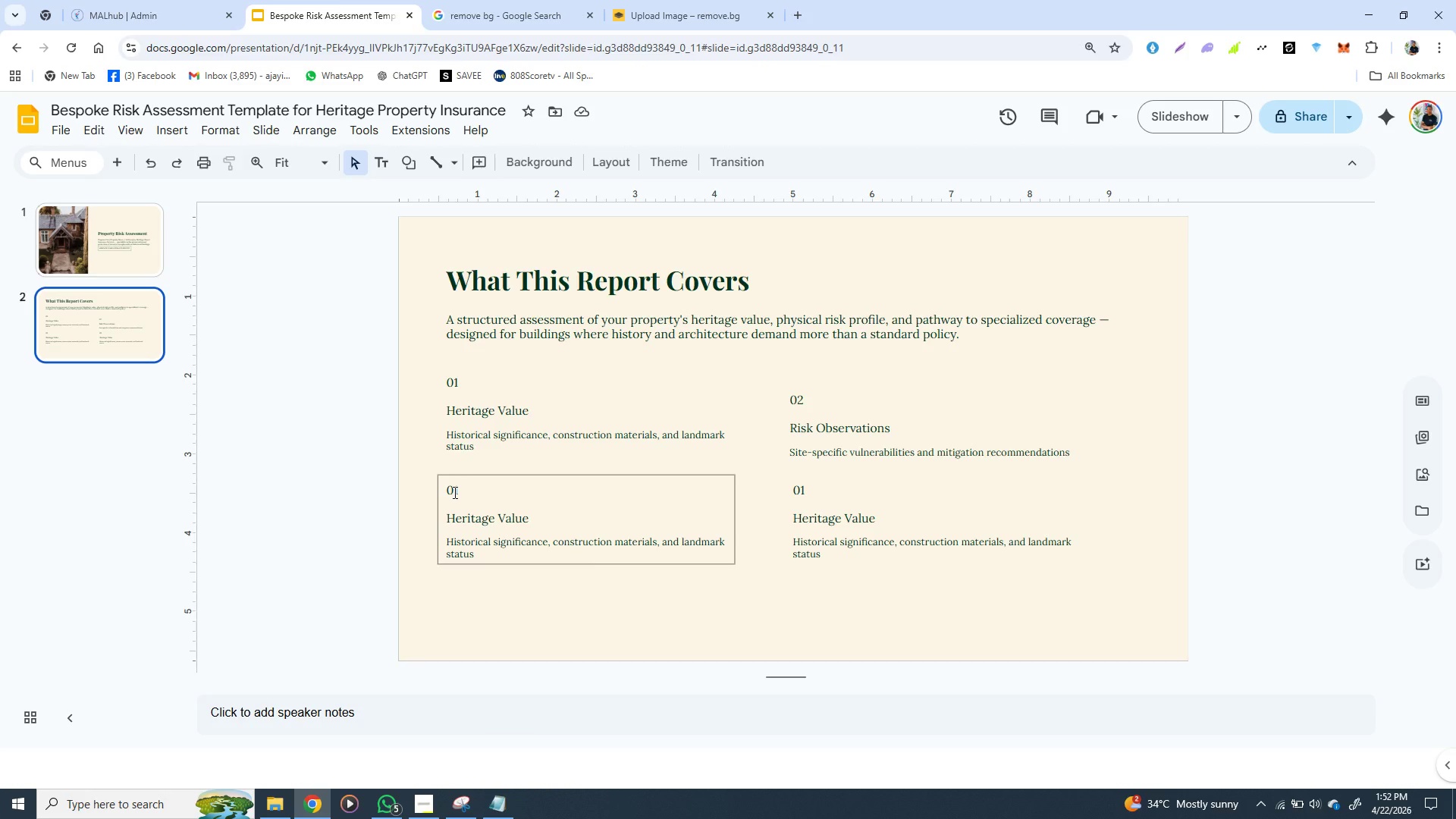 
double_click([453, 492])
 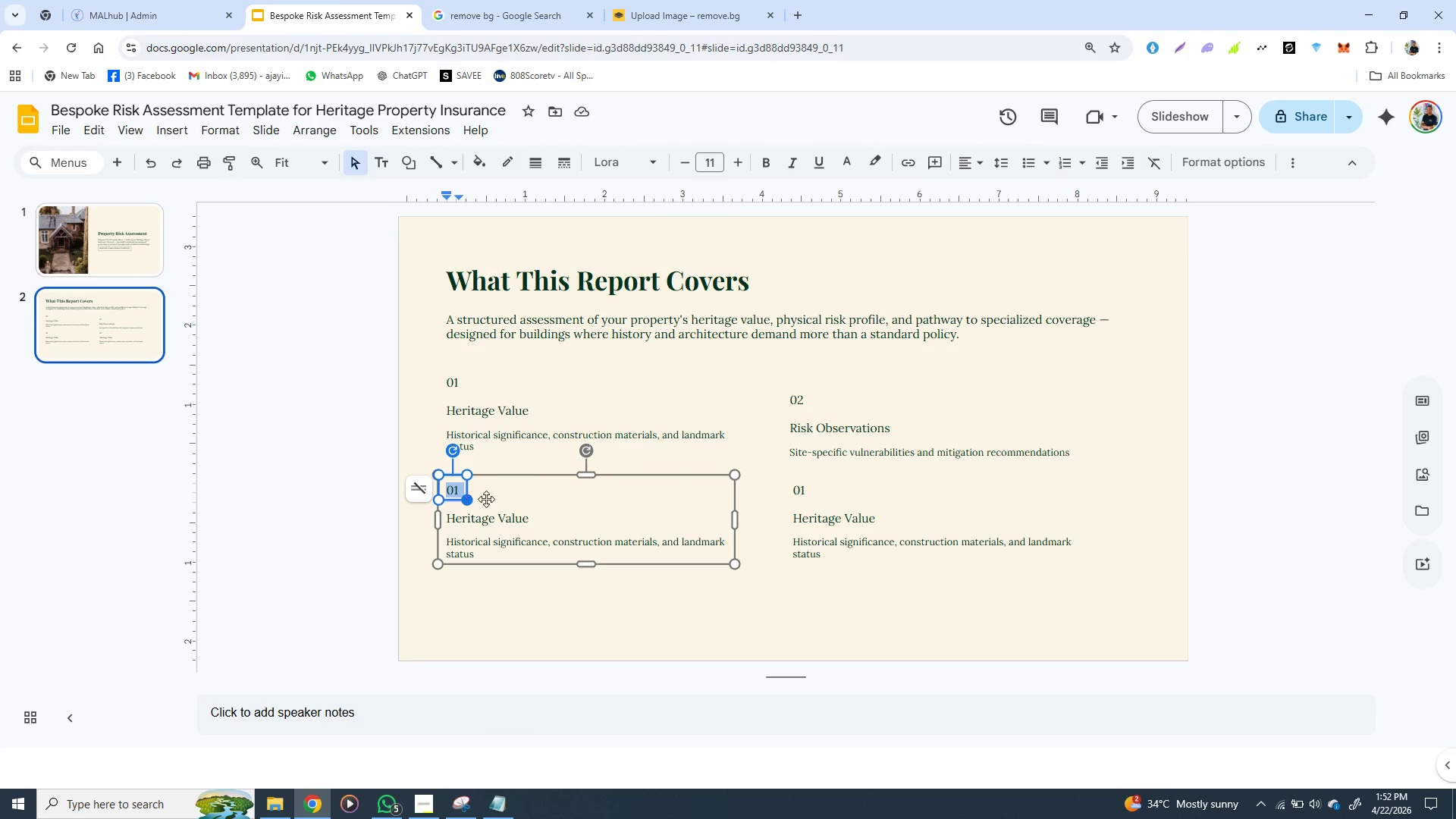 
triple_click([453, 492])
 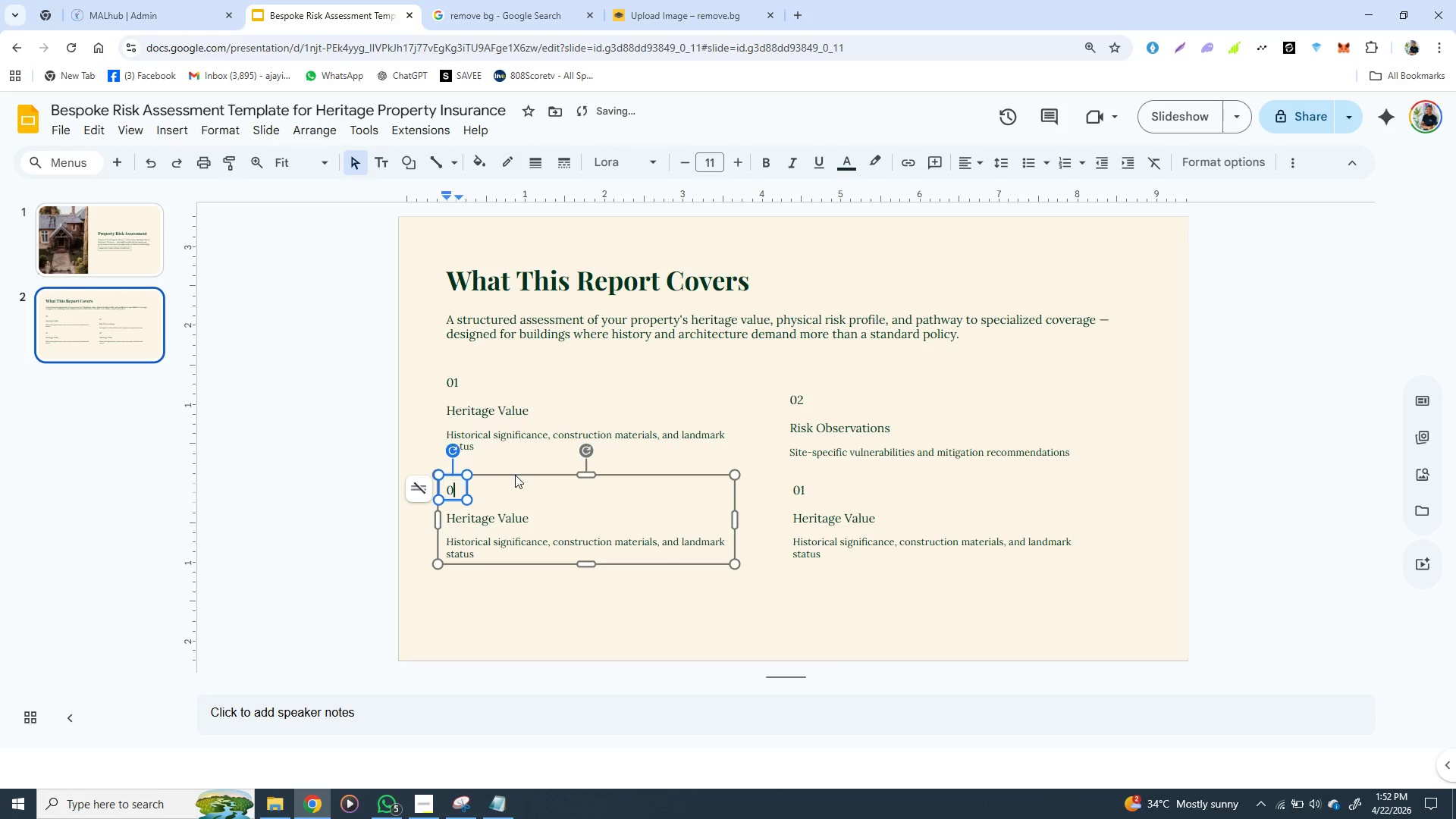 
type(03)
 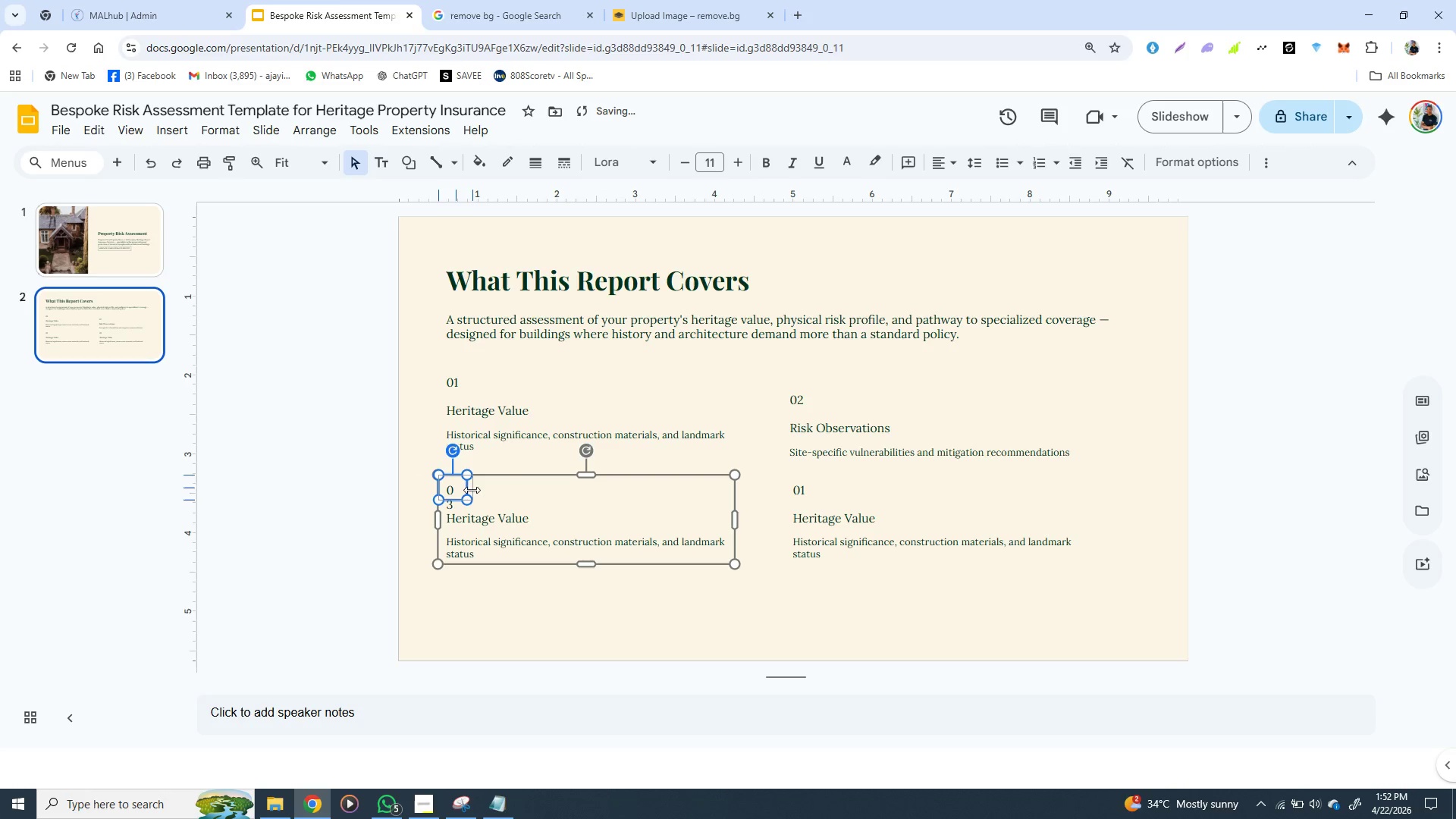 
left_click_drag(start_coordinate=[465, 490], to_coordinate=[472, 490])
 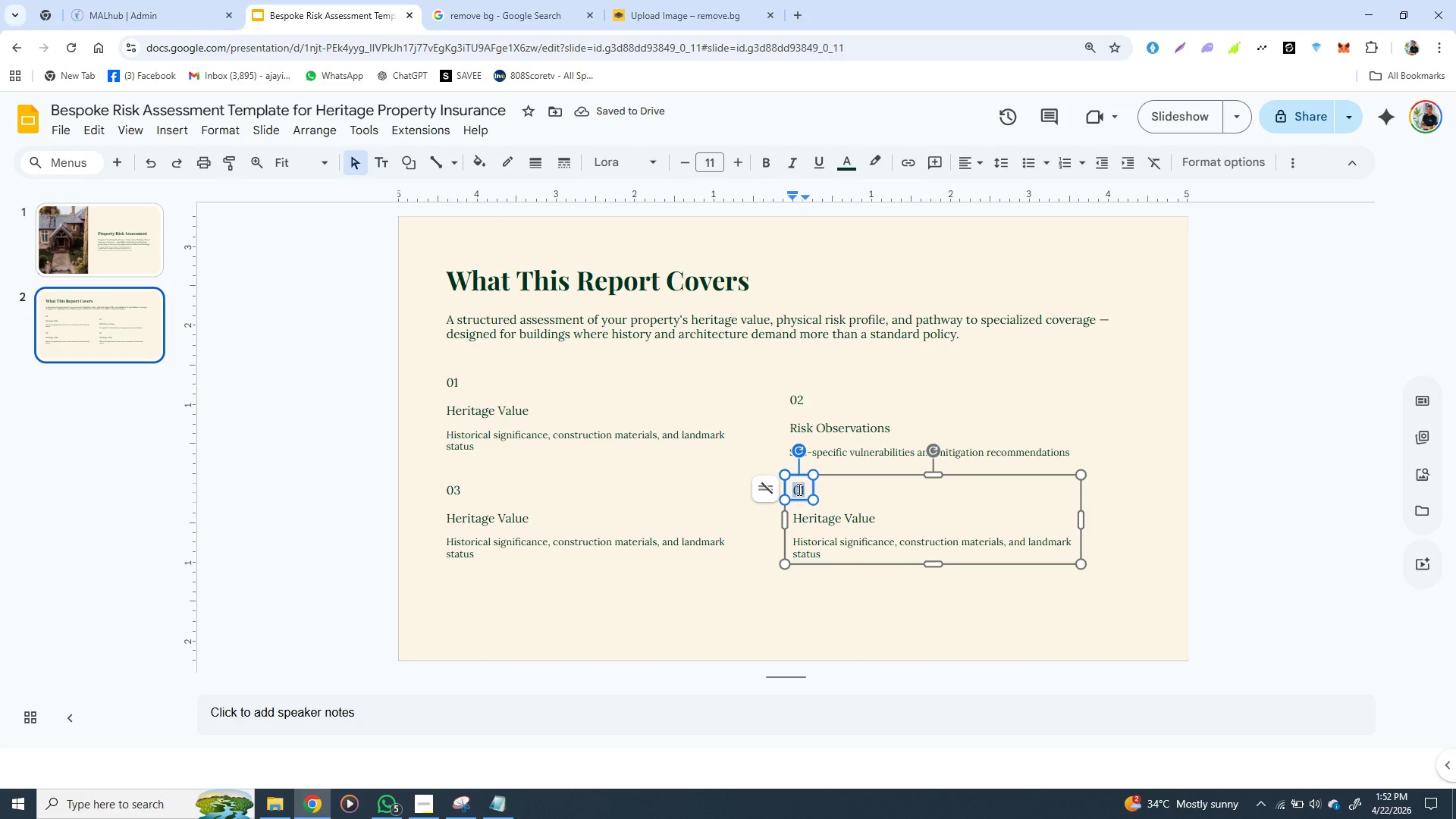 
double_click([798, 489])
 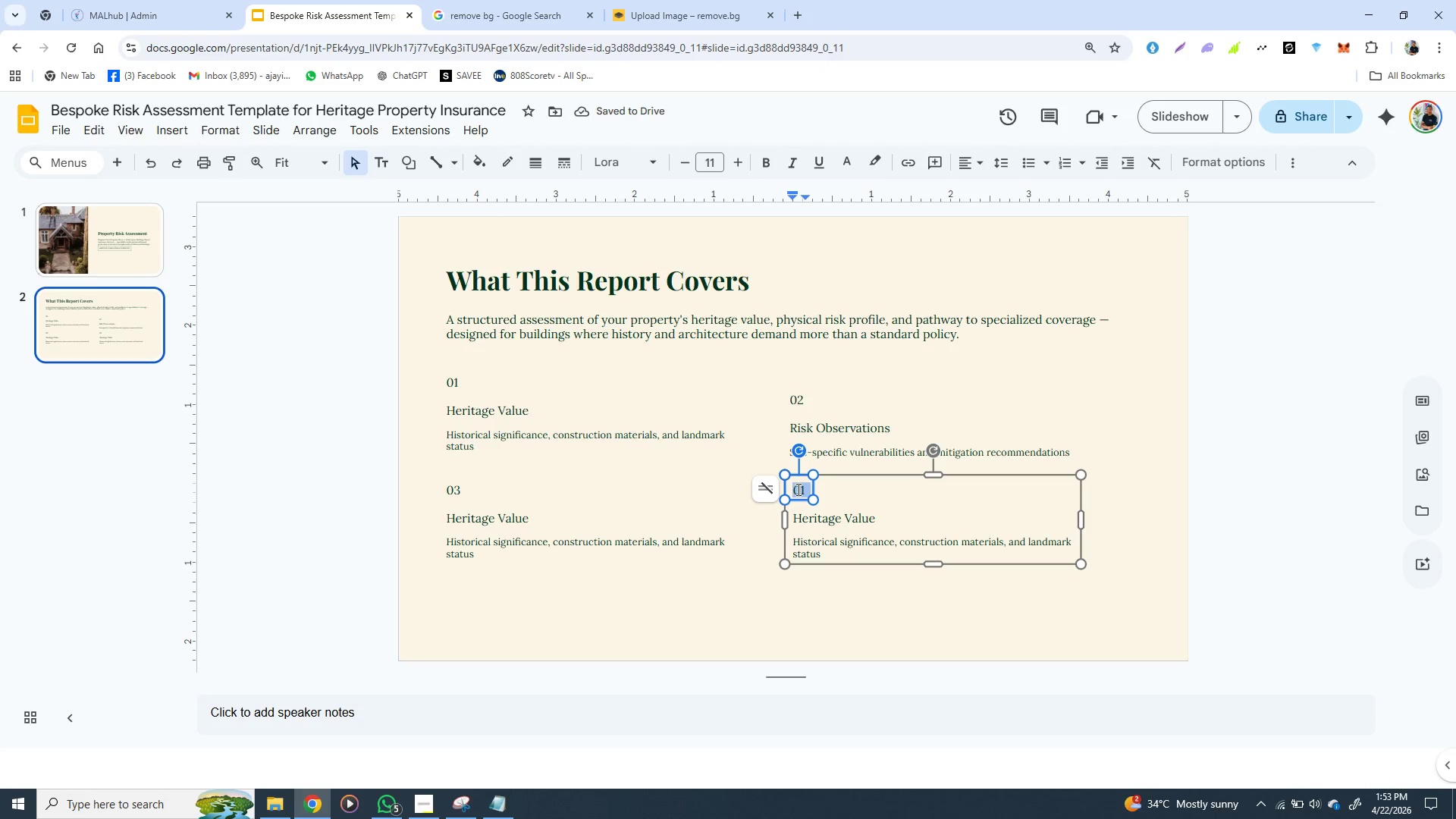 
triple_click([798, 489])
 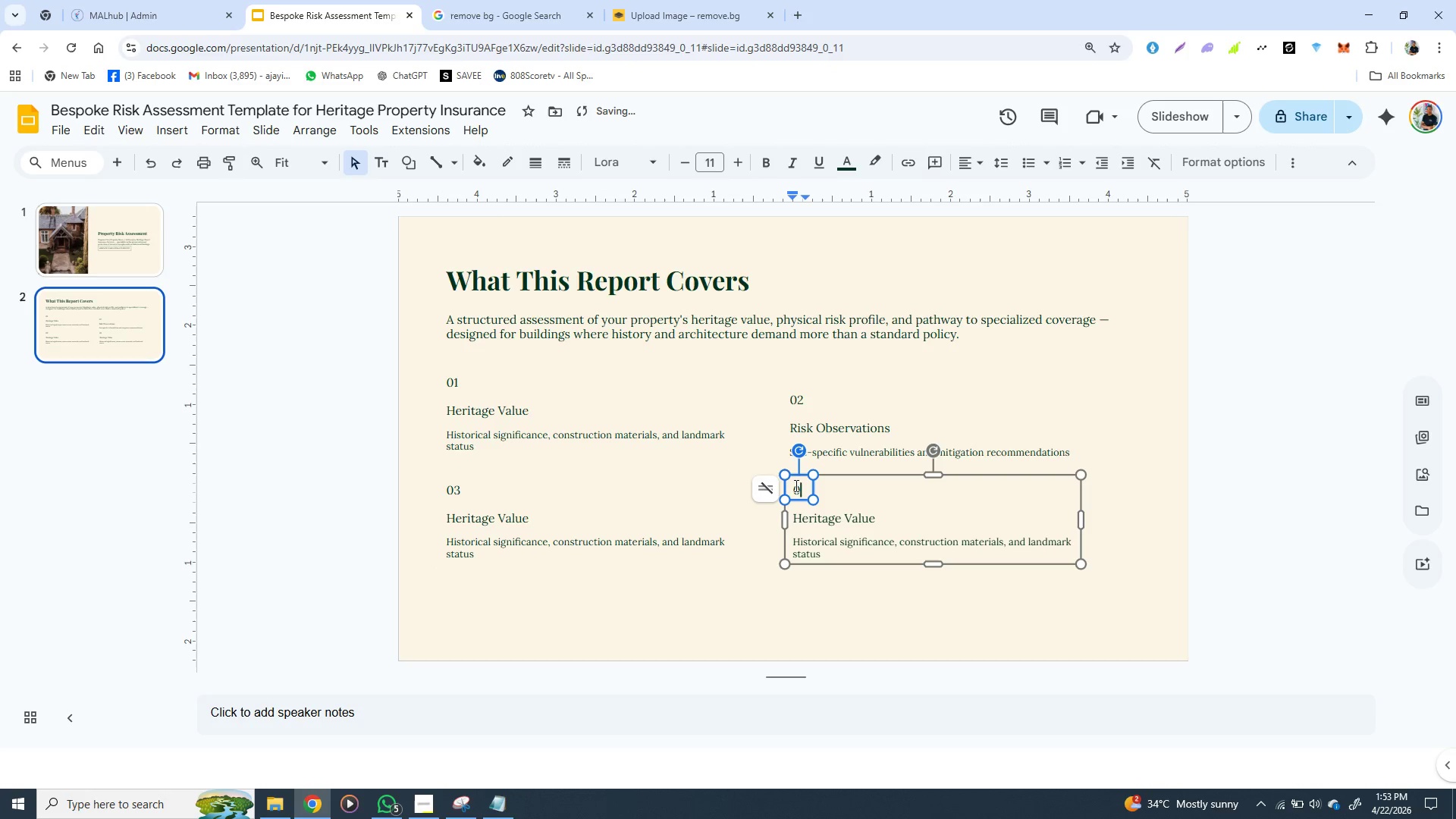 
type(04)
 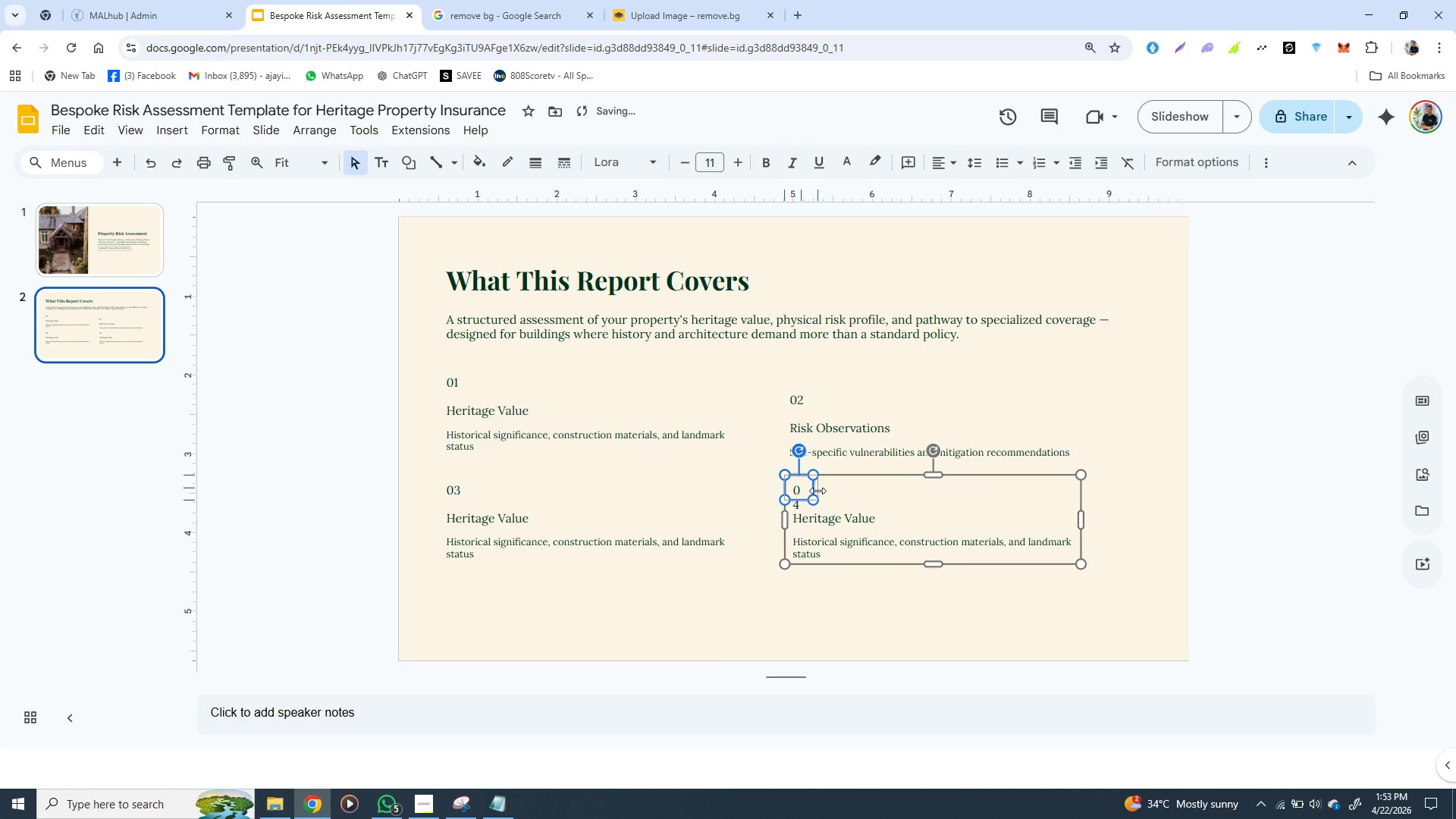 
left_click_drag(start_coordinate=[811, 490], to_coordinate=[820, 491])
 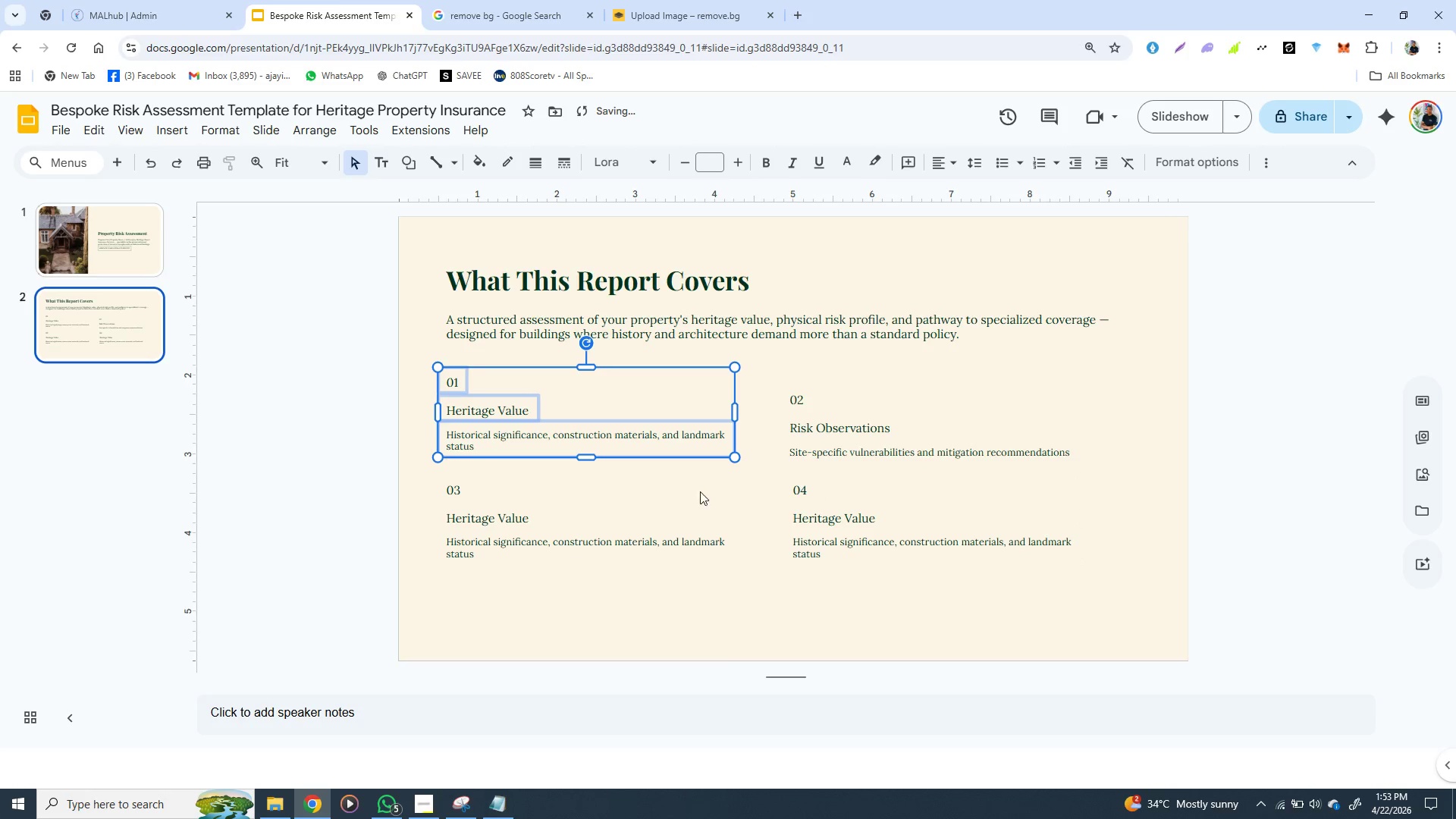 
left_click([708, 460])
 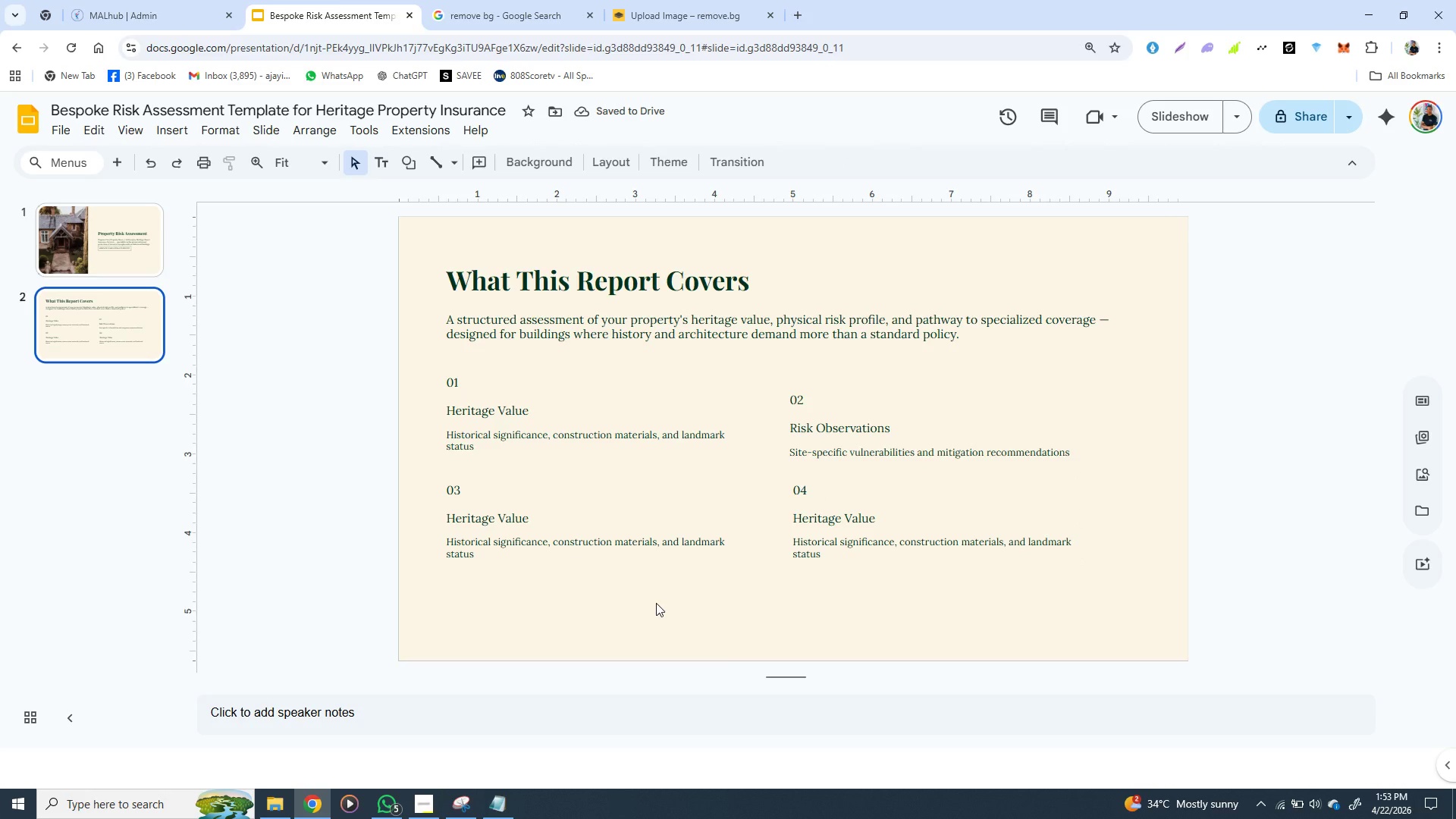 
left_click([656, 603])
 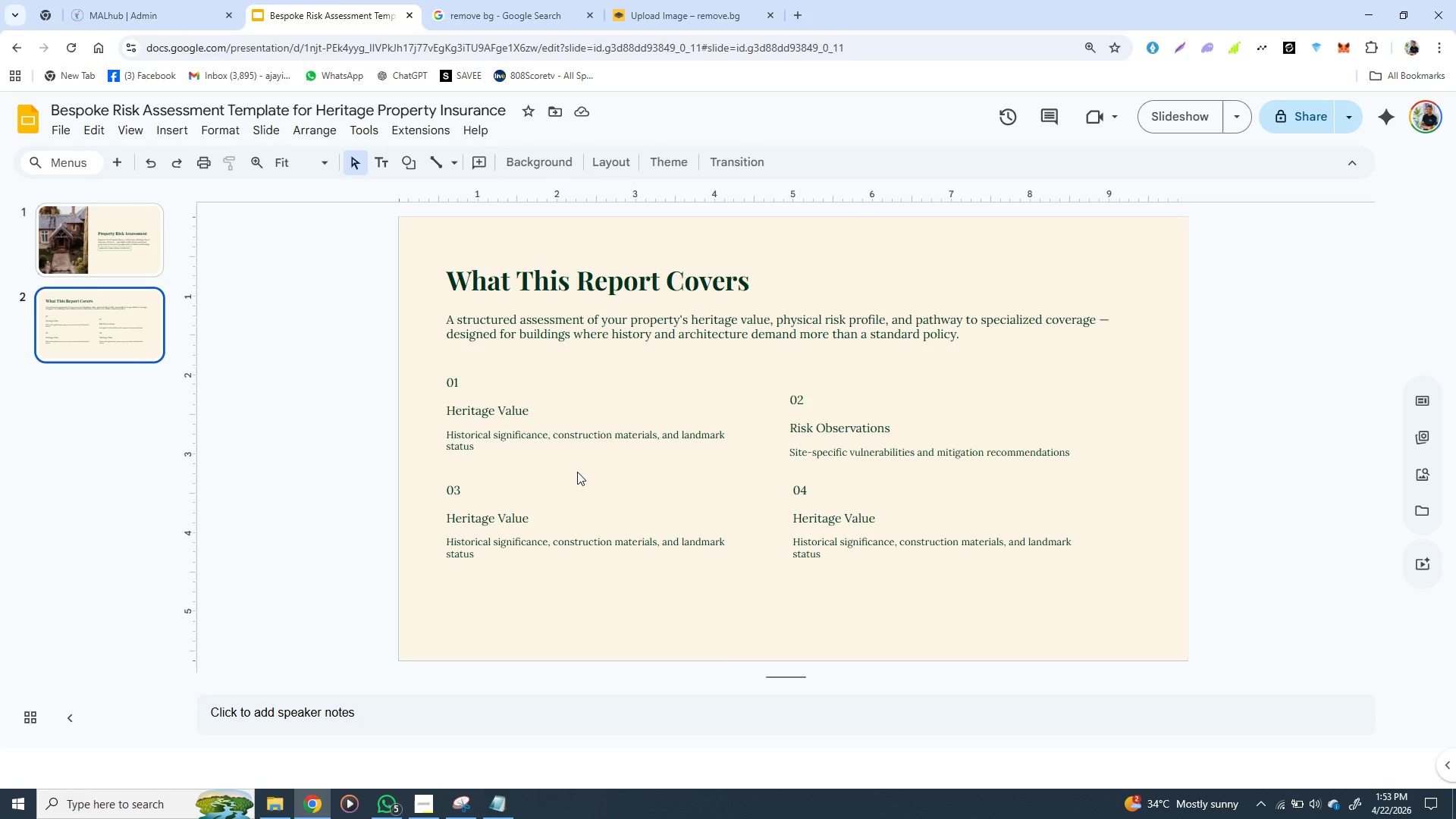 
wait(11.09)
 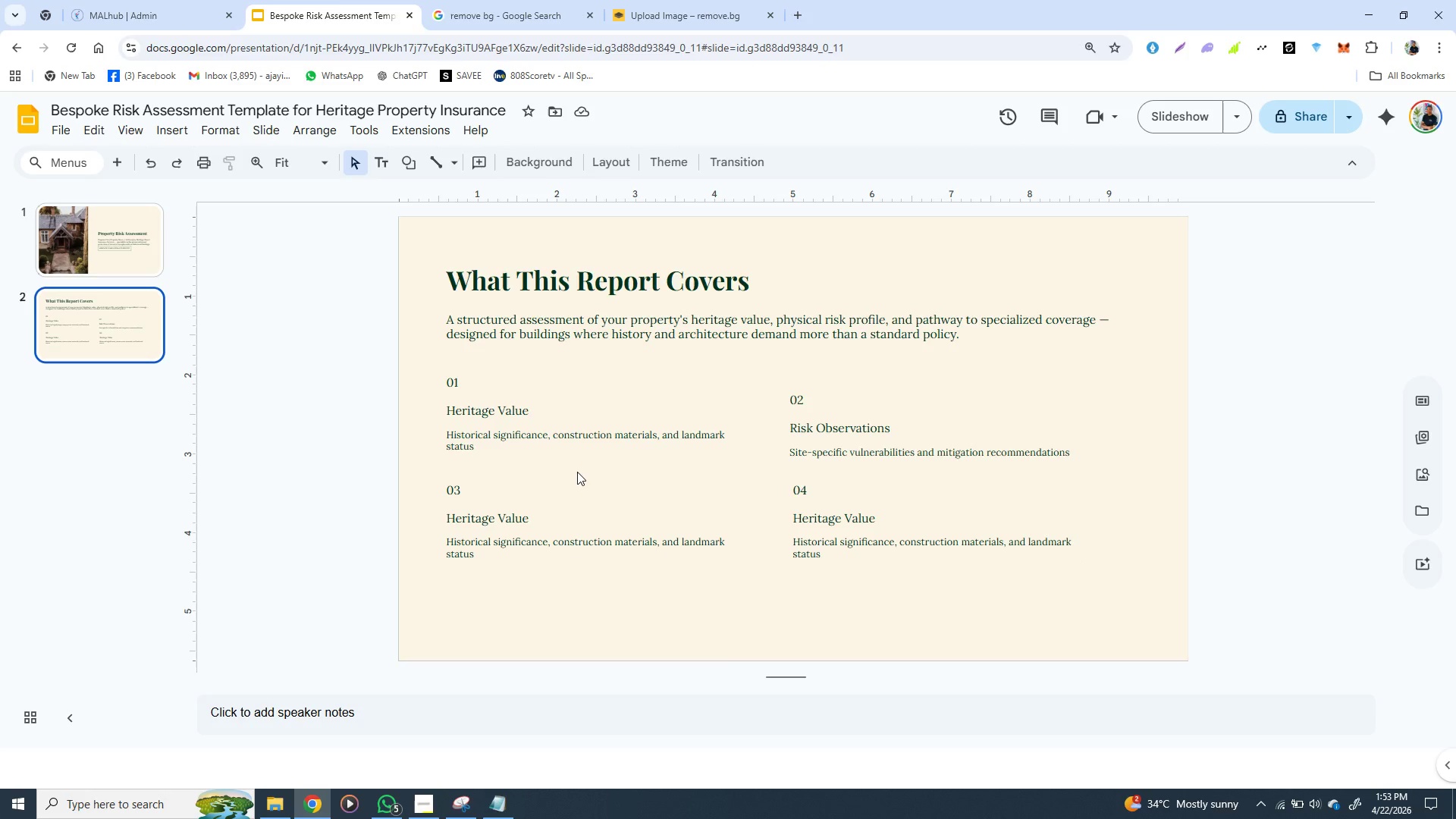 
left_click_drag(start_coordinate=[575, 476], to_coordinate=[462, 479])
 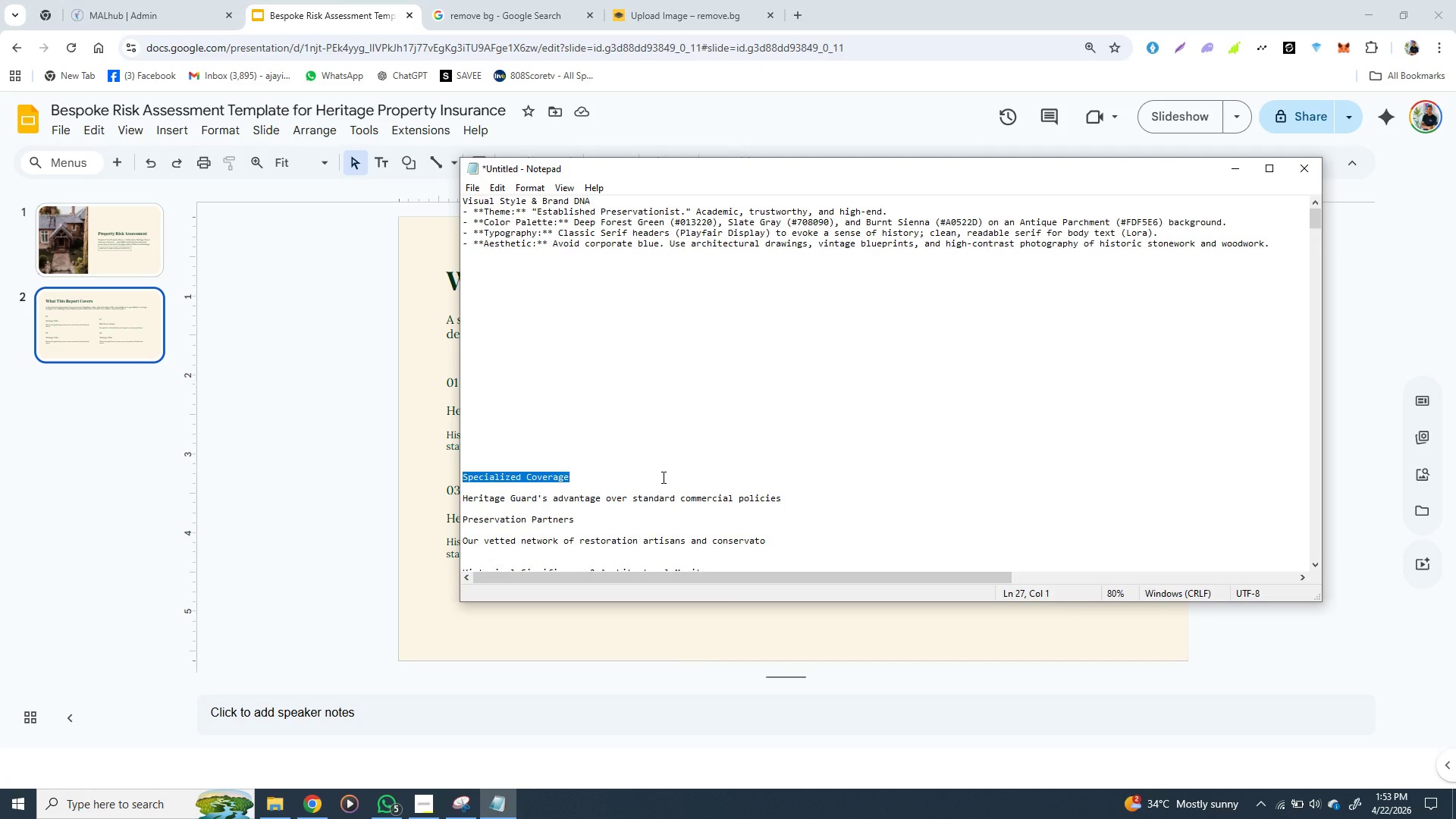 
key(Control+X)
 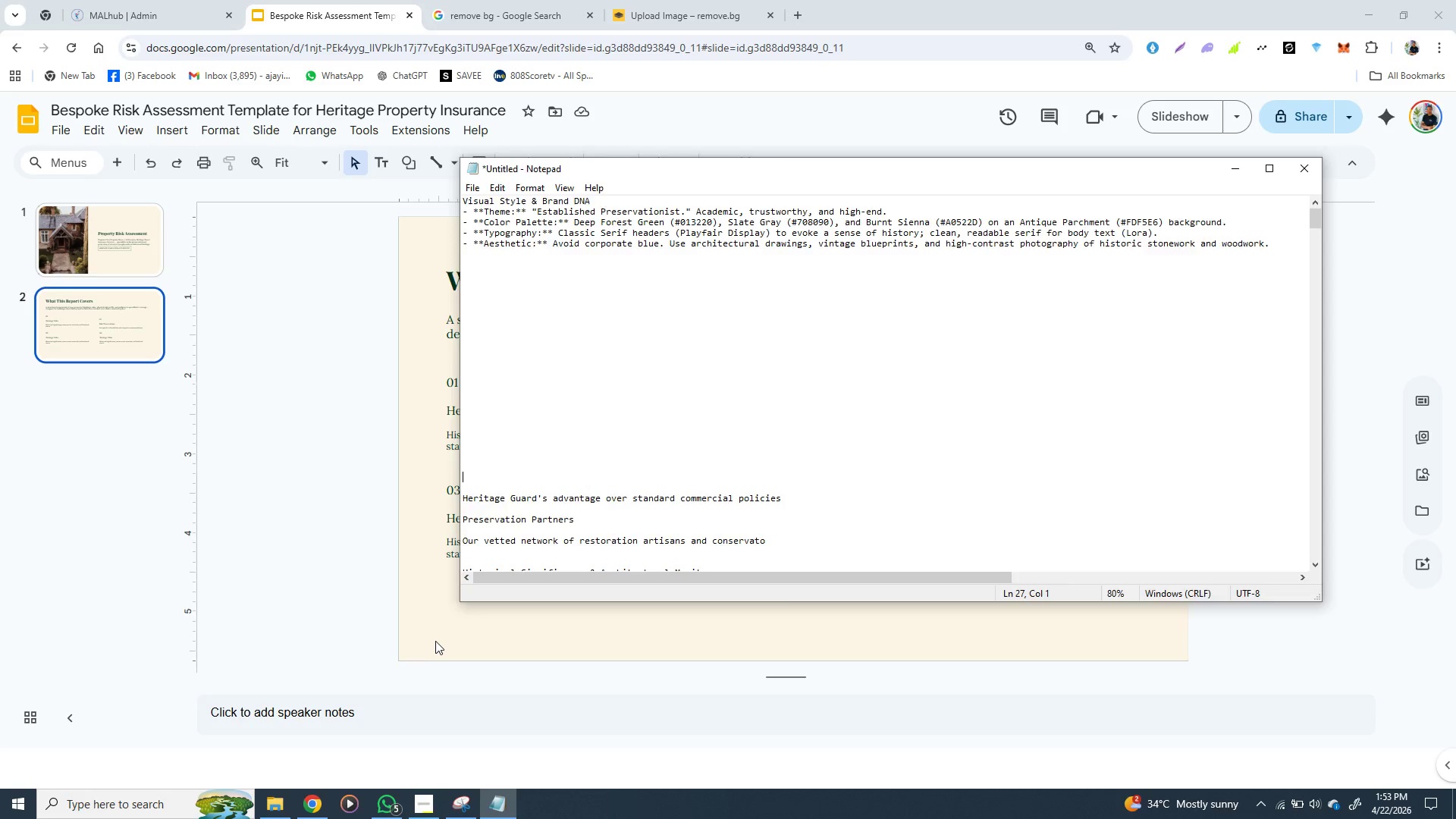 
left_click([435, 641])
 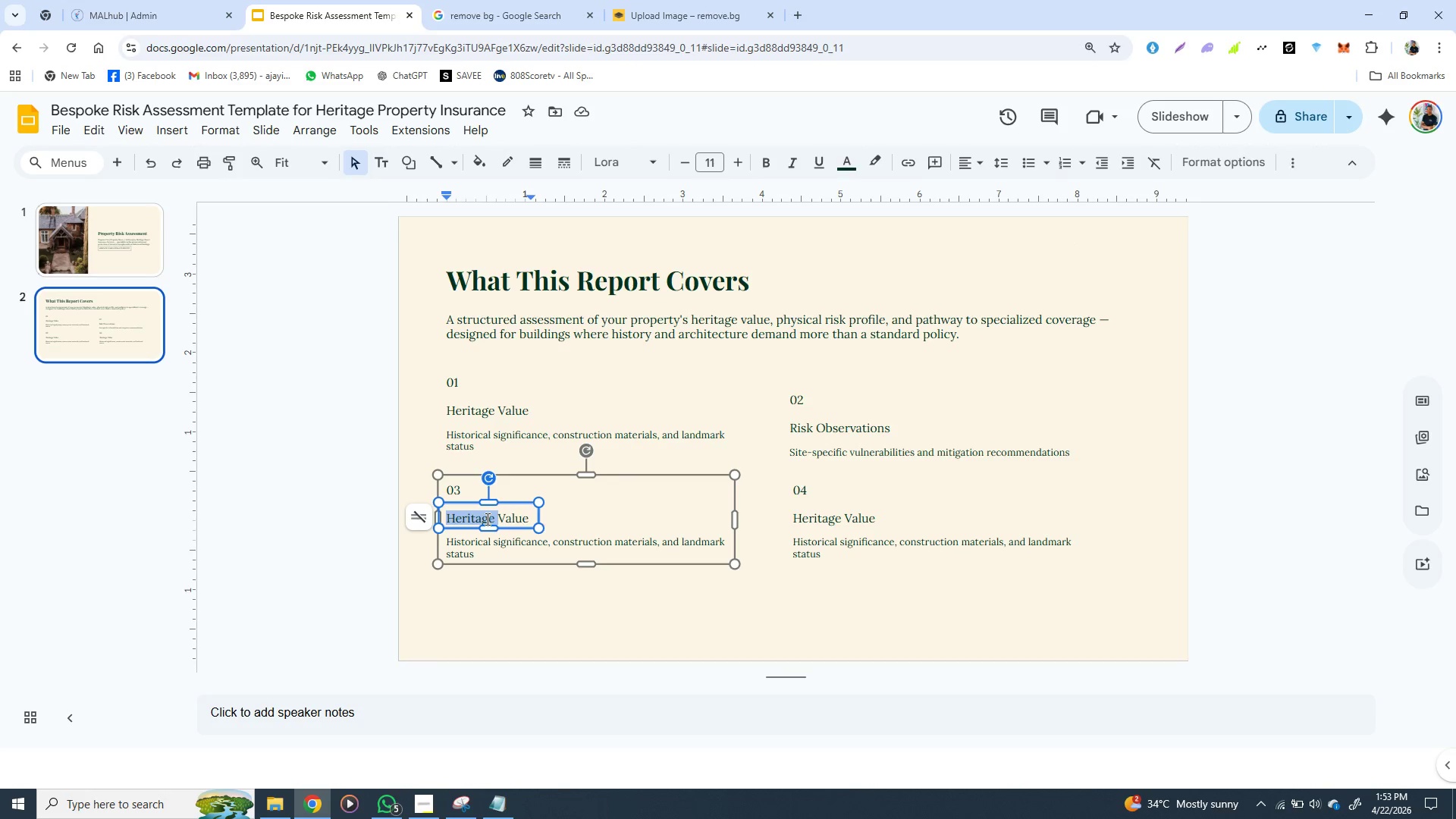 
double_click([486, 519])
 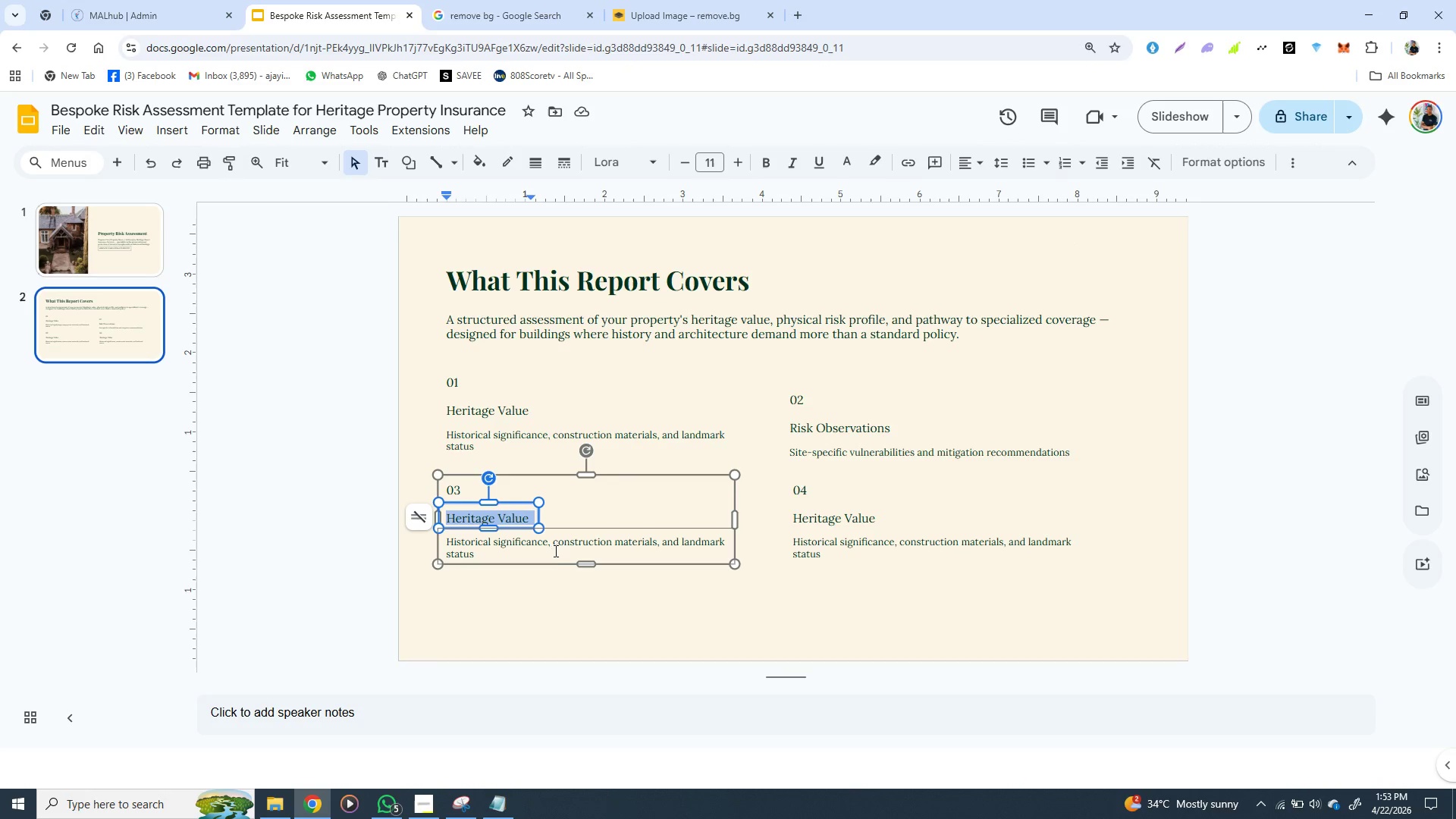 
triple_click([486, 519])
 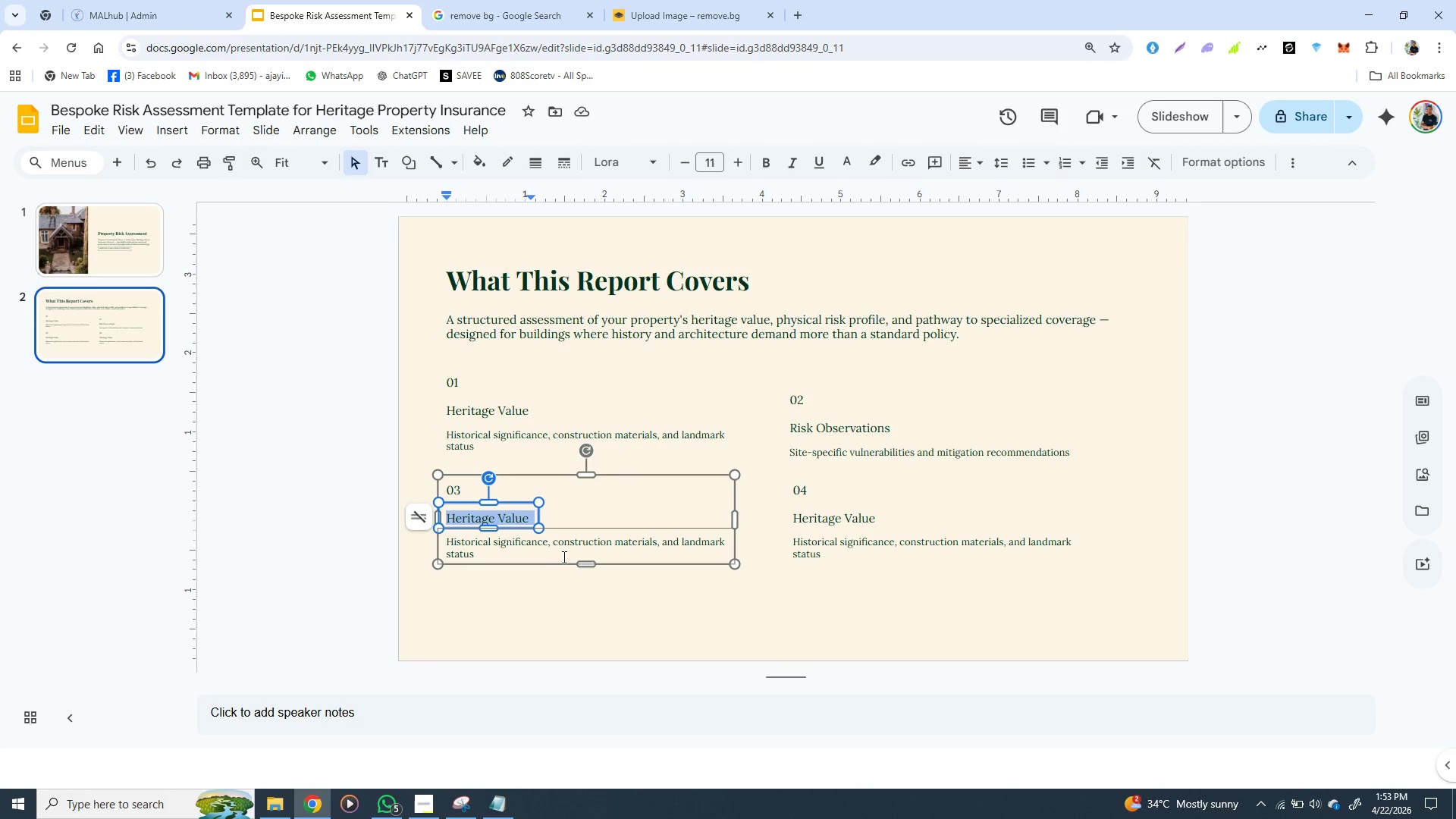 
key(Control+V)
 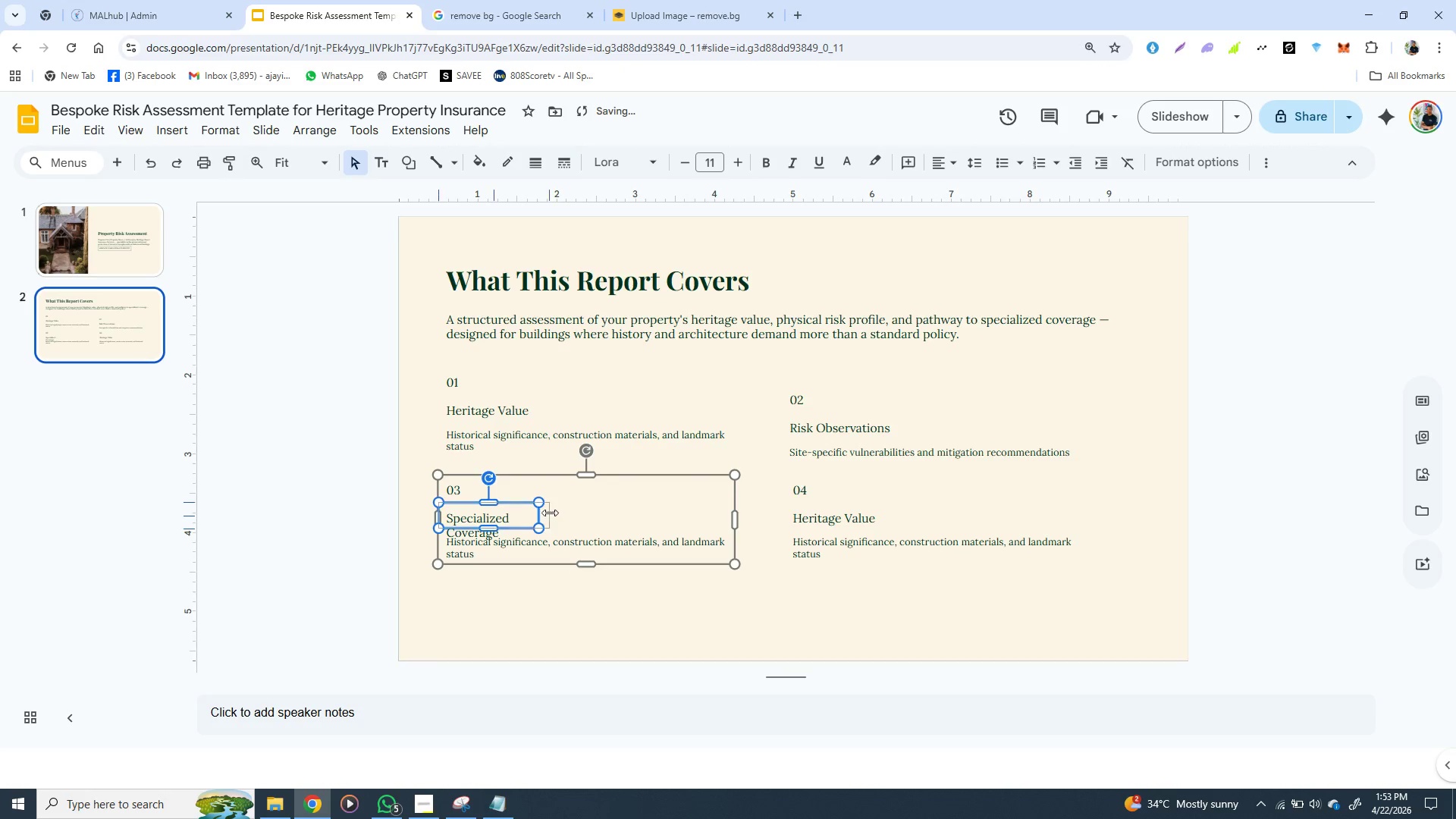 
left_click_drag(start_coordinate=[541, 512], to_coordinate=[571, 516])
 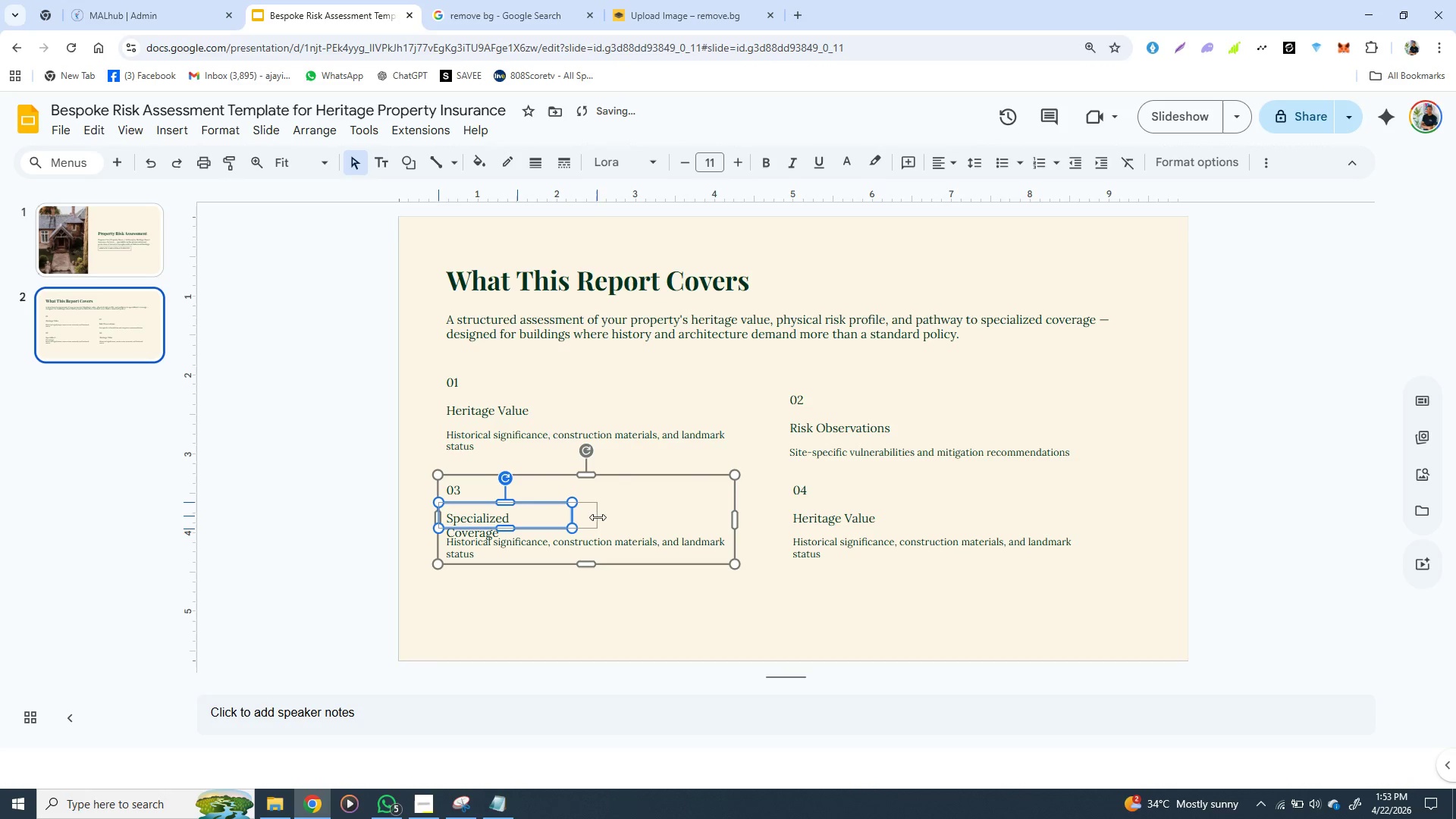 
left_click_drag(start_coordinate=[573, 515], to_coordinate=[603, 517])
 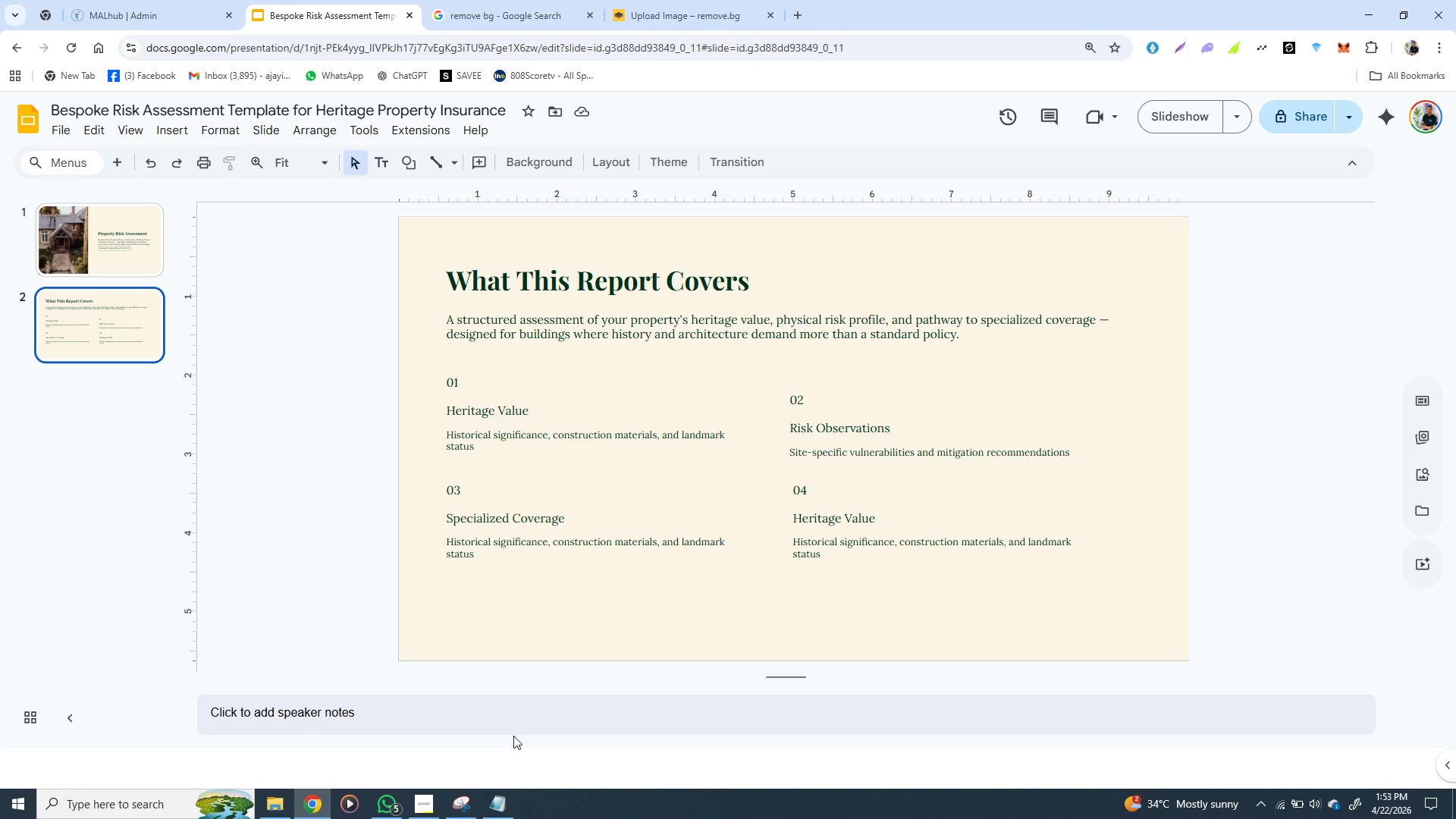 
wait(6.17)
 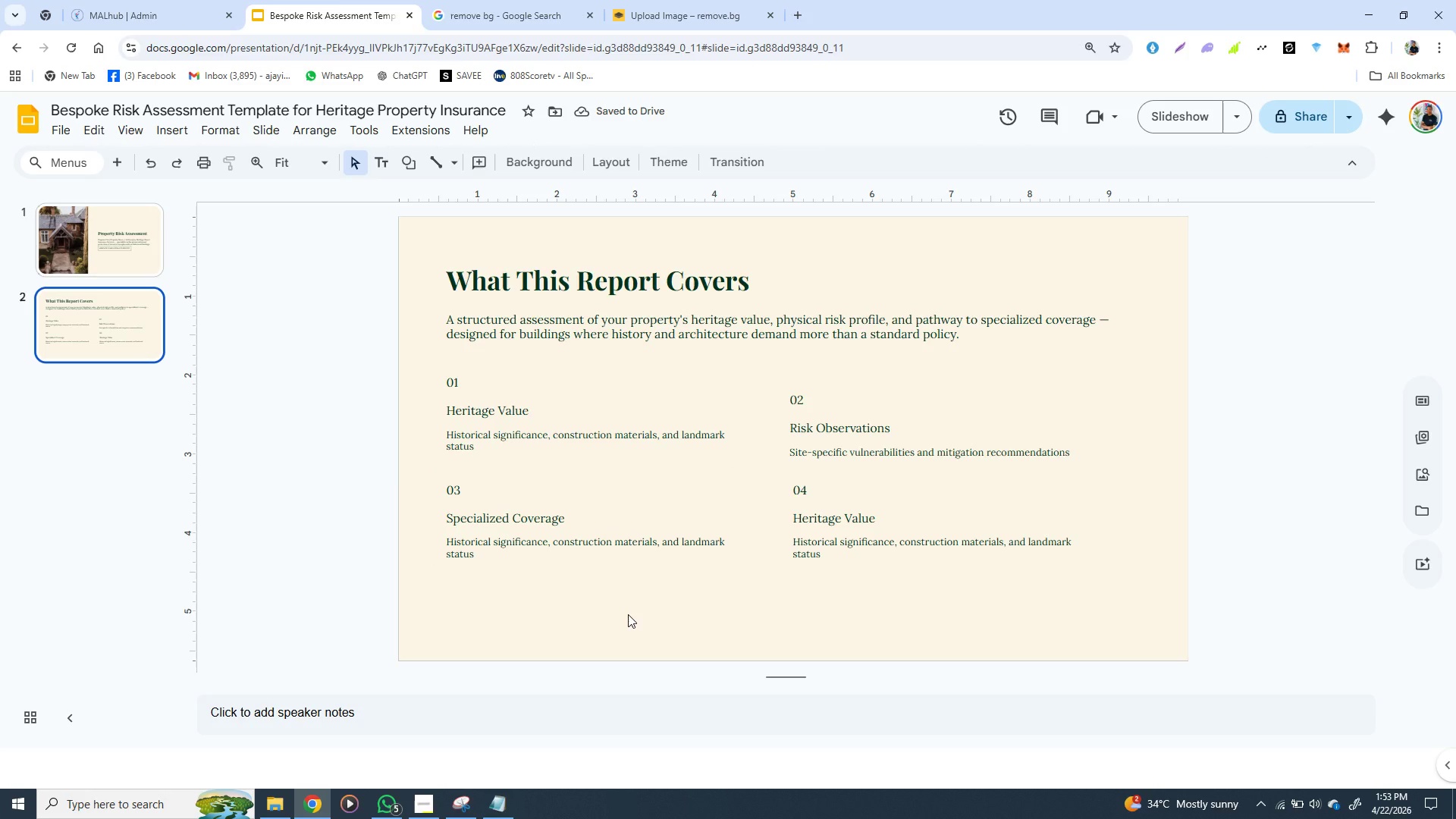 
left_click([499, 794])
 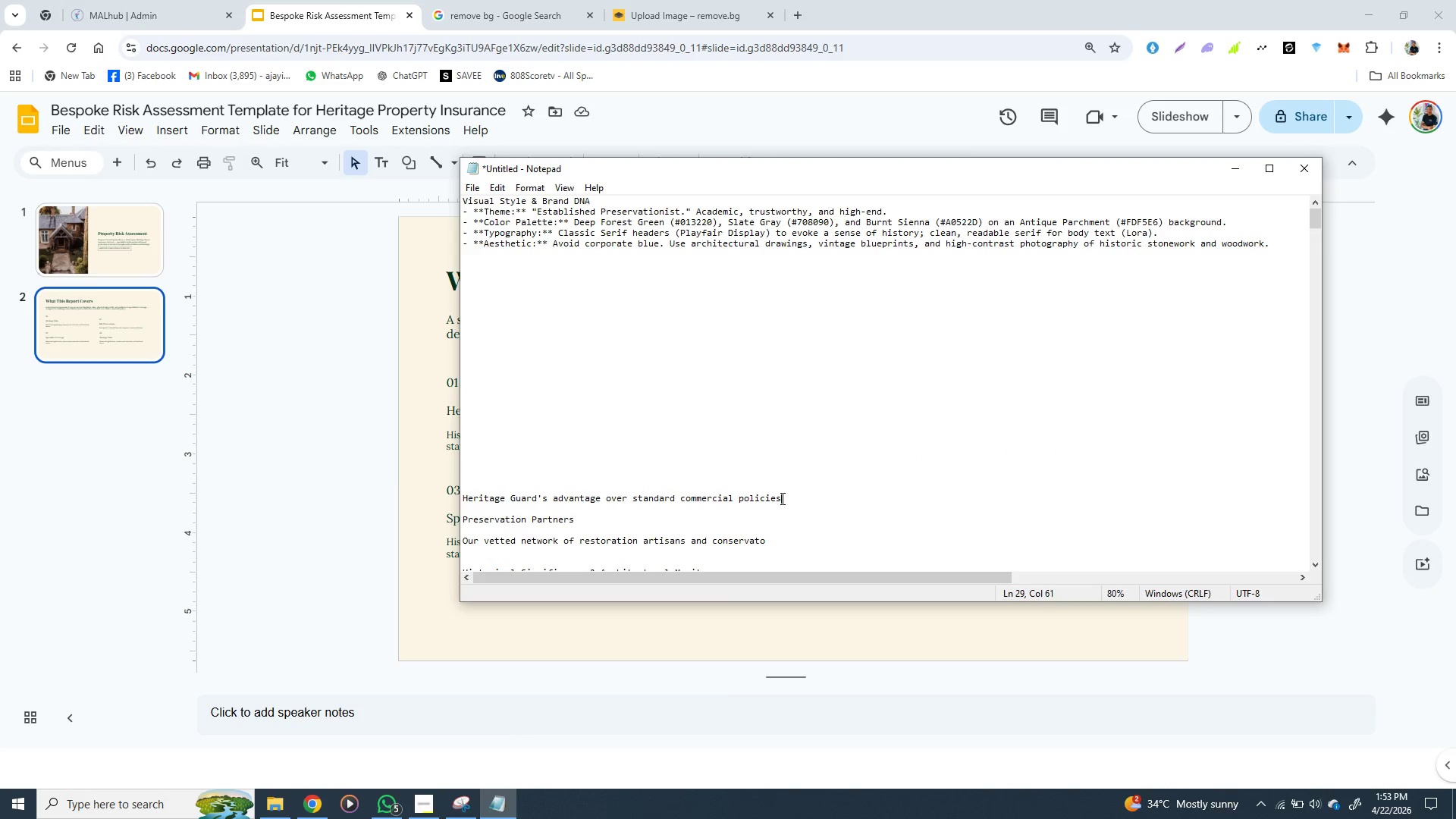 
left_click_drag(start_coordinate=[782, 498], to_coordinate=[460, 499])
 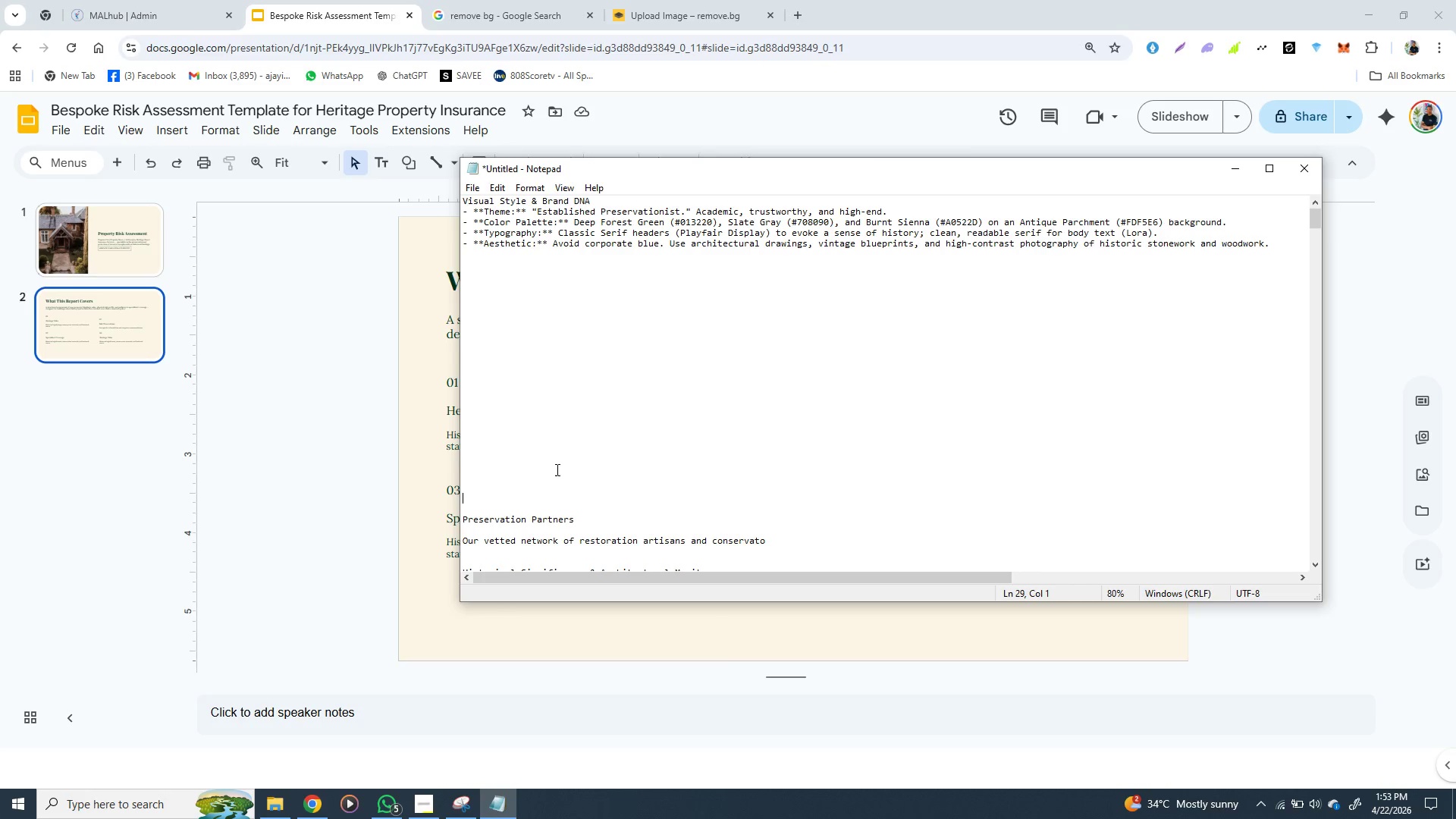 
key(Control+X)
 